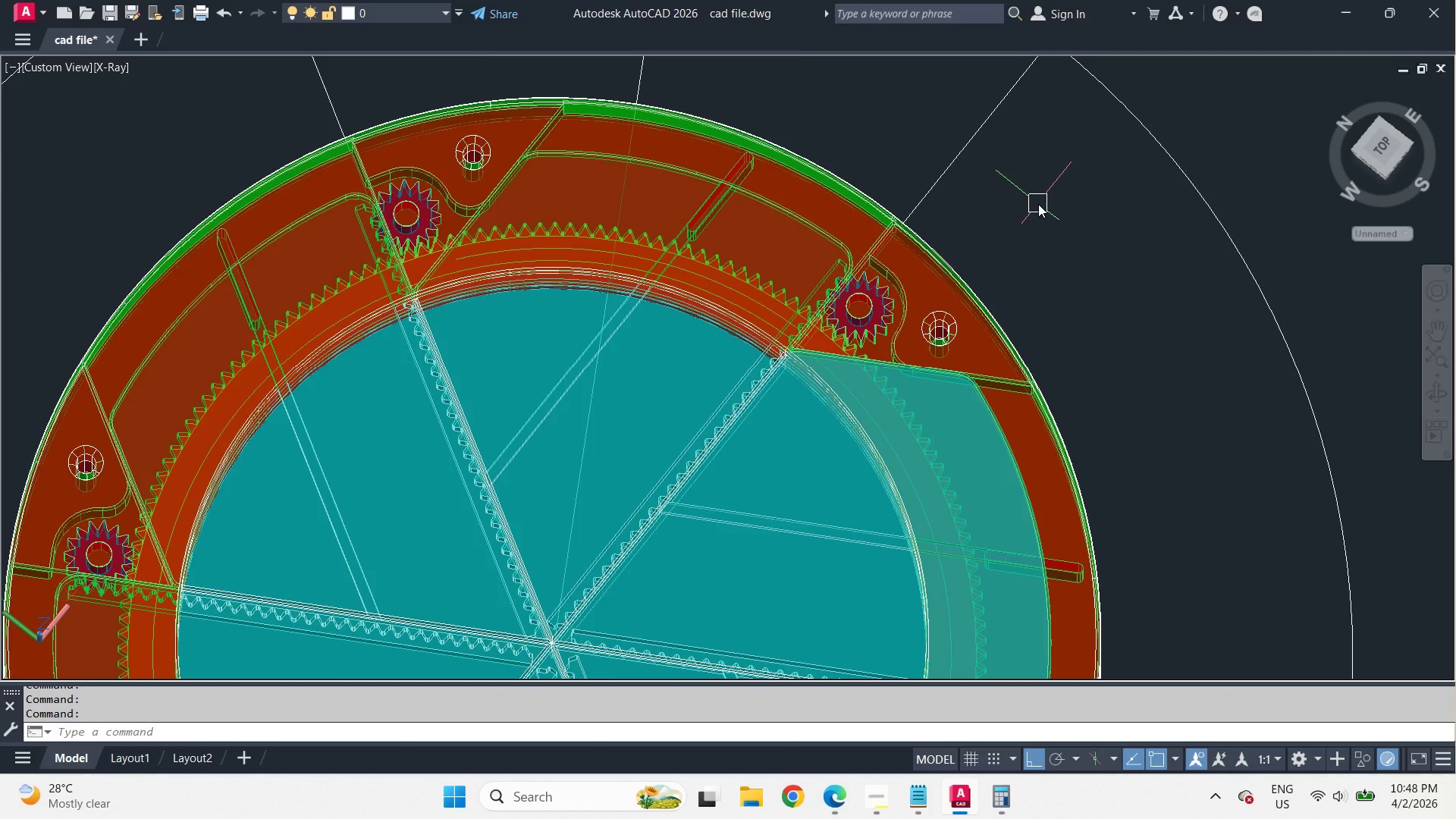 
scroll: coordinate [1038, 204], scroll_direction: down, amount: 1.0
 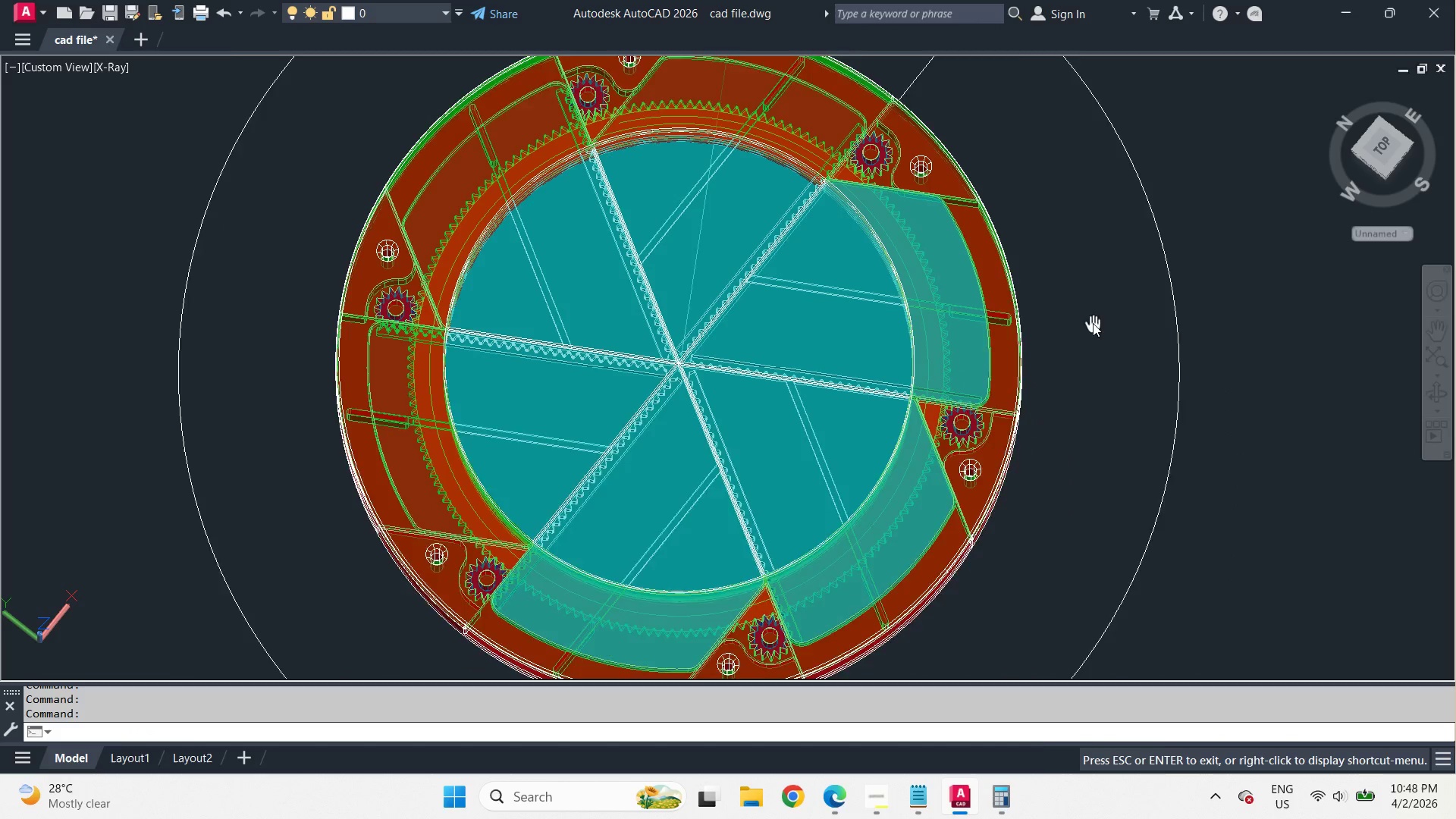 
hold_key(key=ShiftLeft, duration=6.38)
 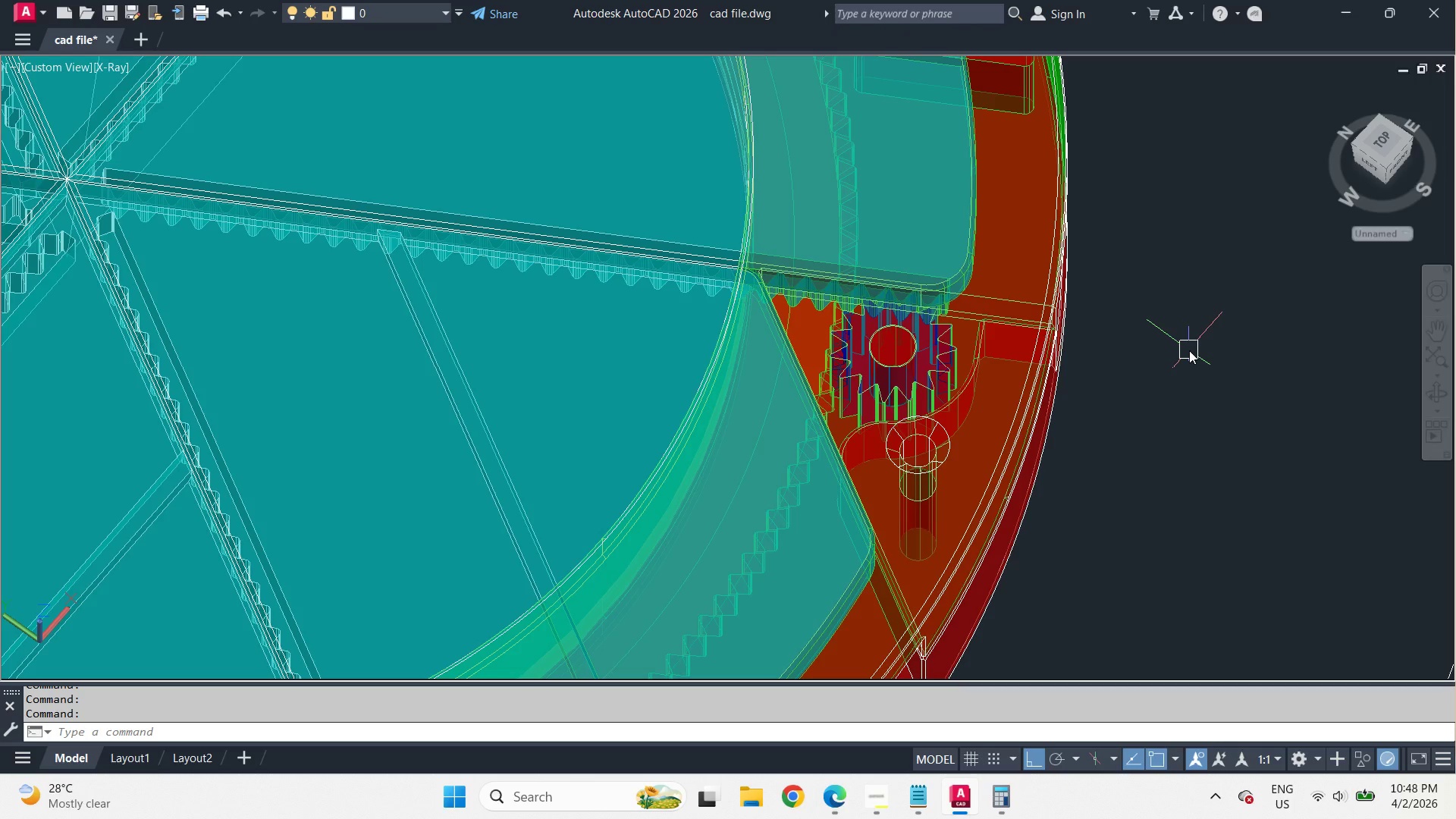 
scroll: coordinate [948, 365], scroll_direction: up, amount: 3.0
 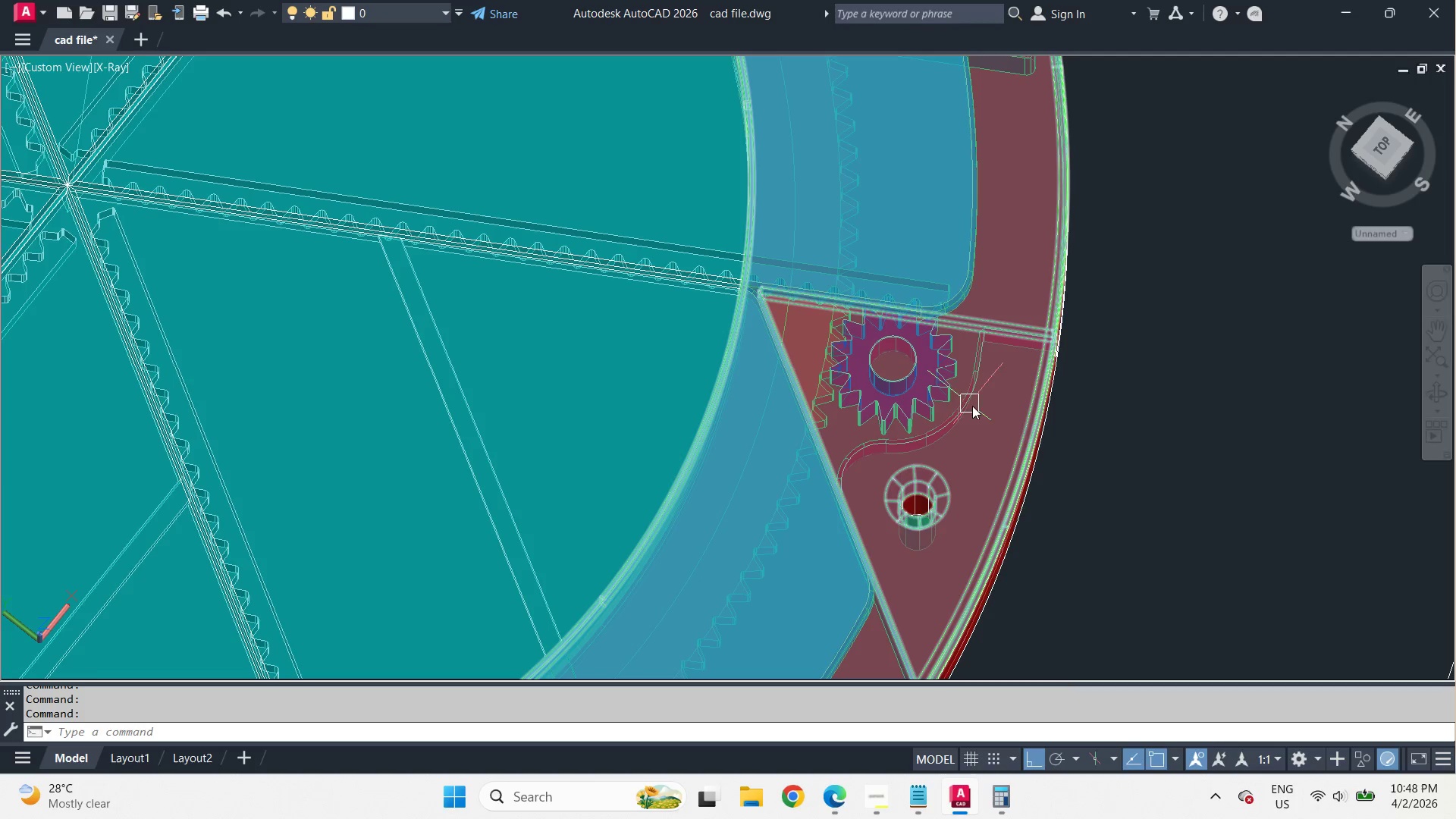 
wait(6.91)
 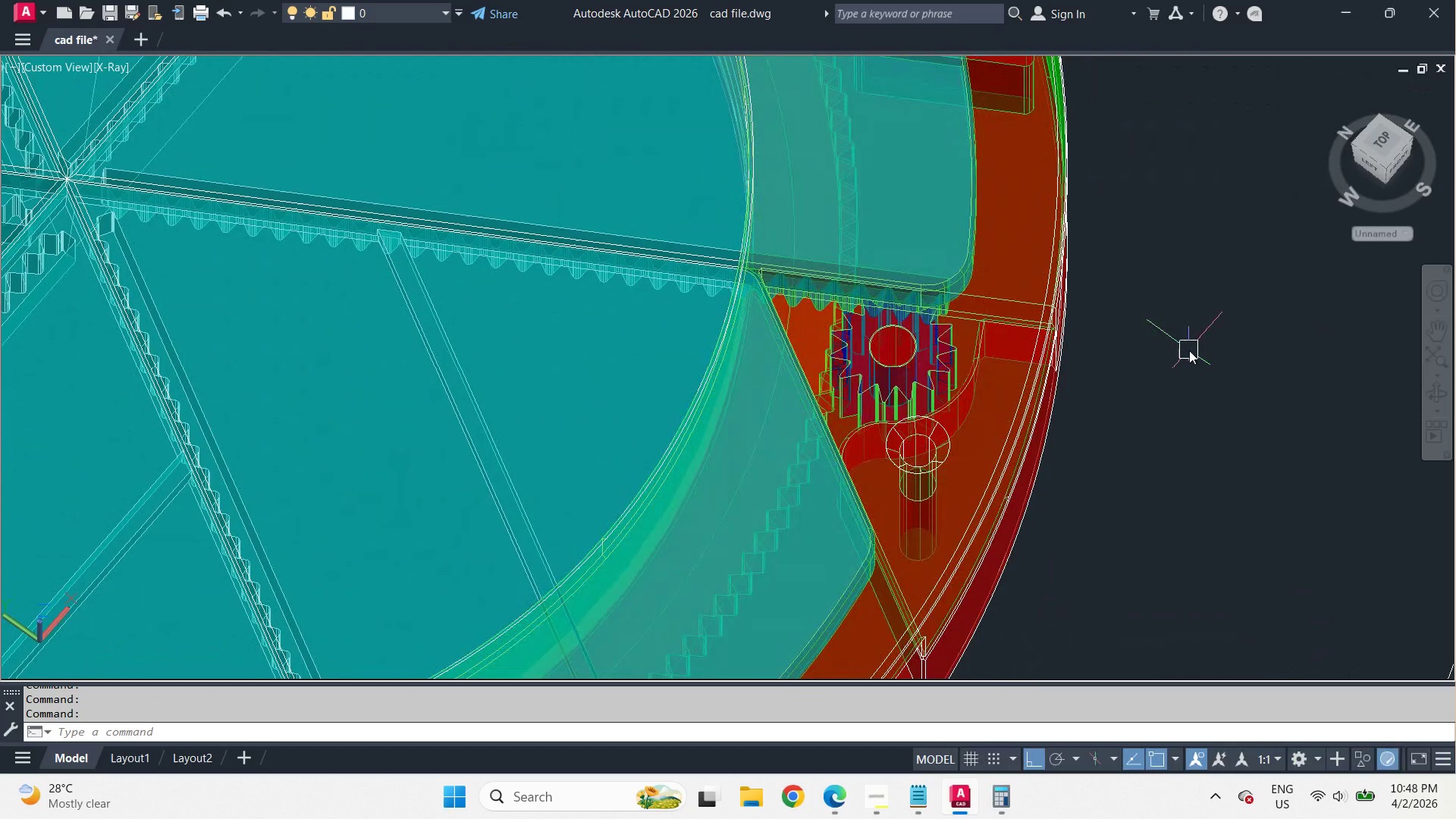 
scroll: coordinate [1187, 350], scroll_direction: down, amount: 1.0
 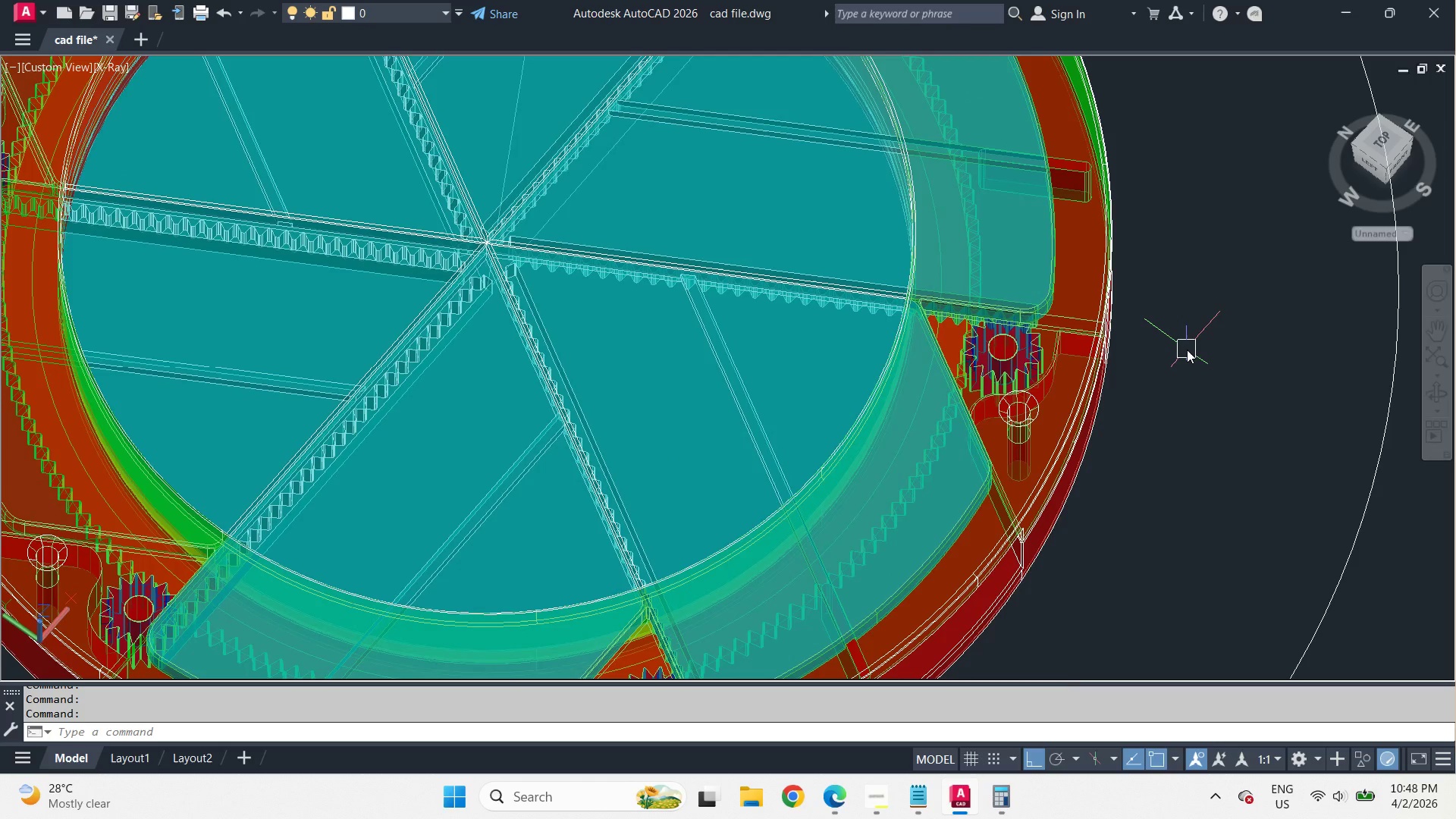 
scroll: coordinate [1187, 350], scroll_direction: up, amount: 1.0
 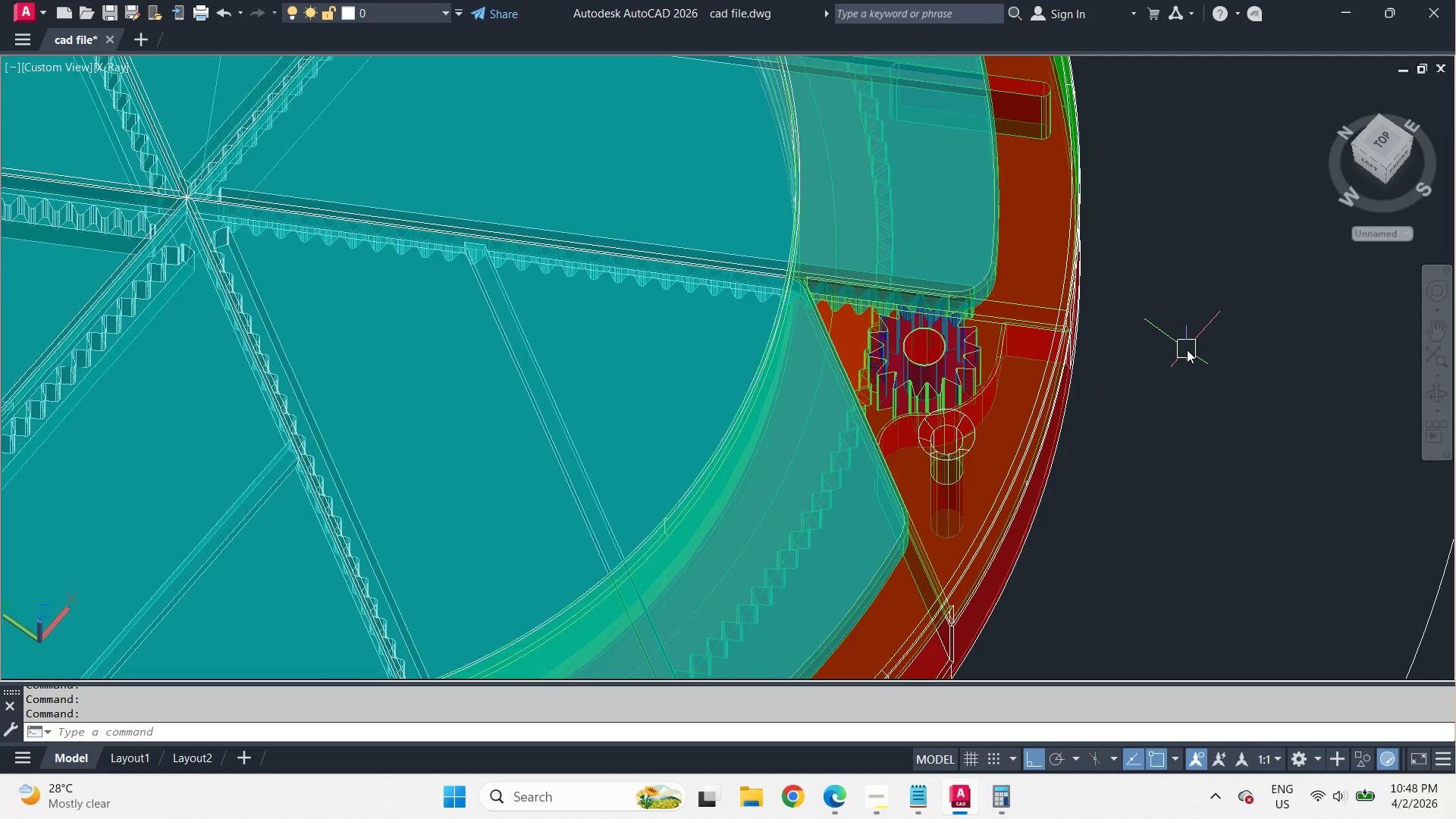 
key(Minus)
 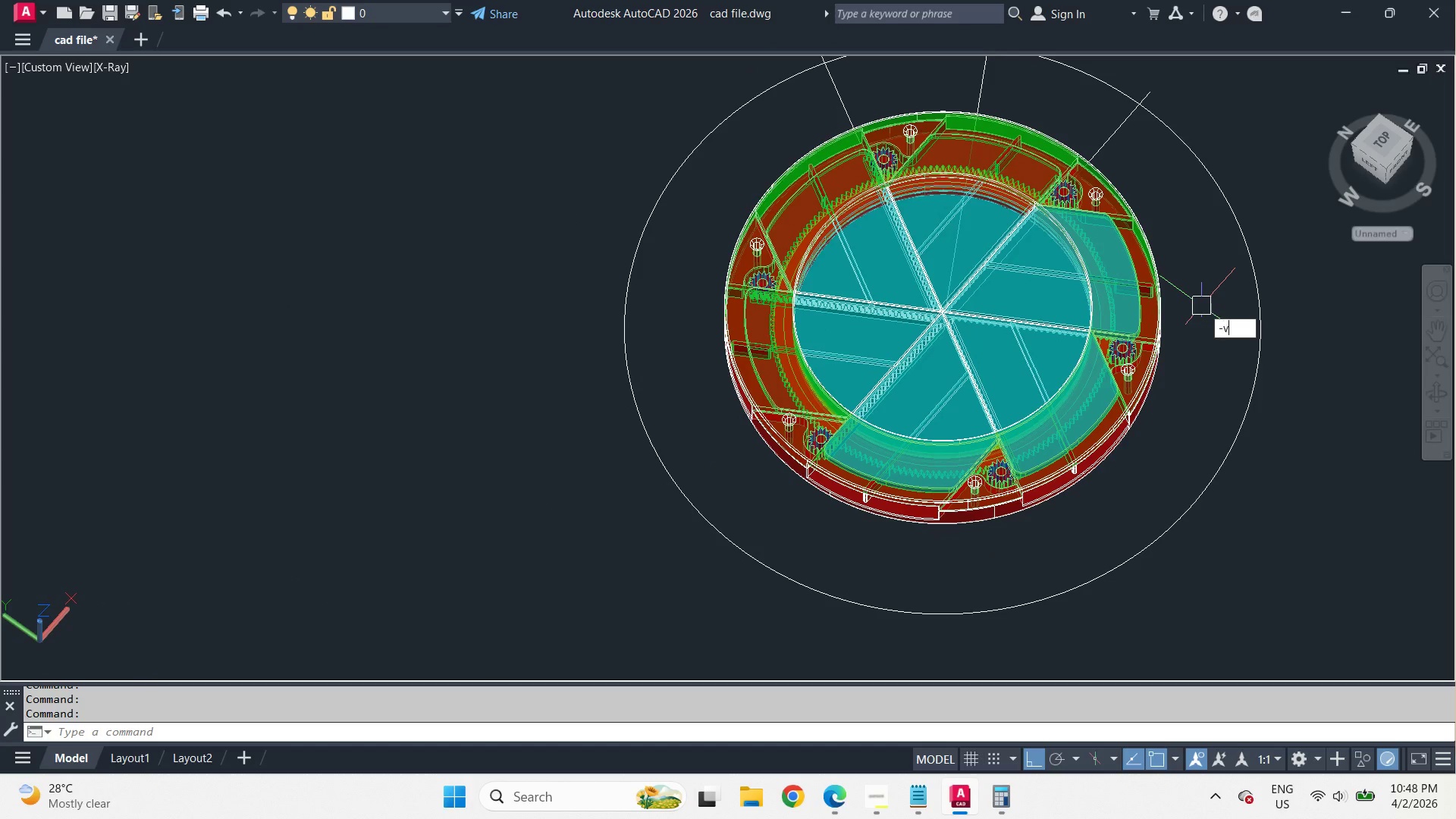 
key(V)
 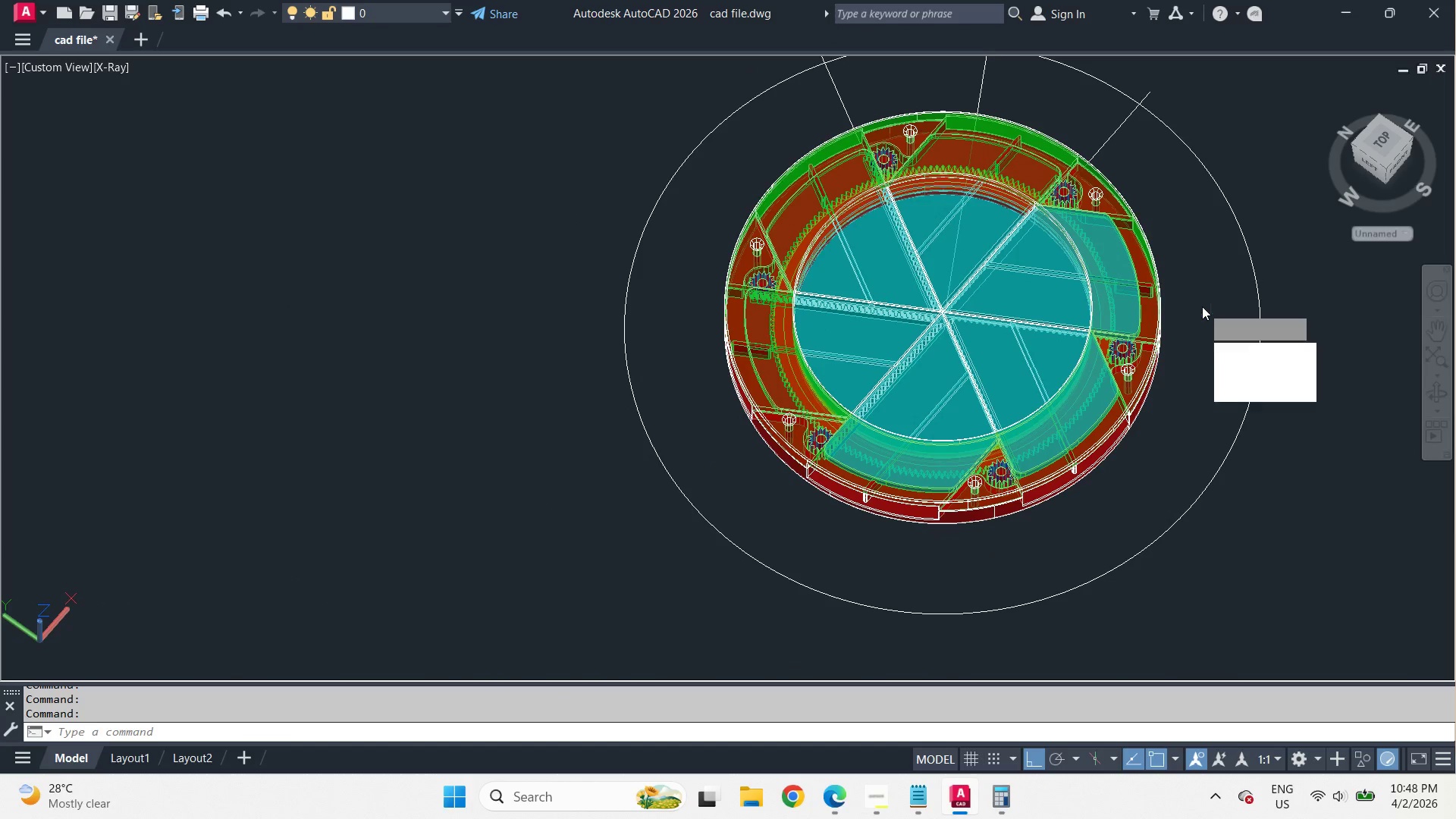 
key(Space)
 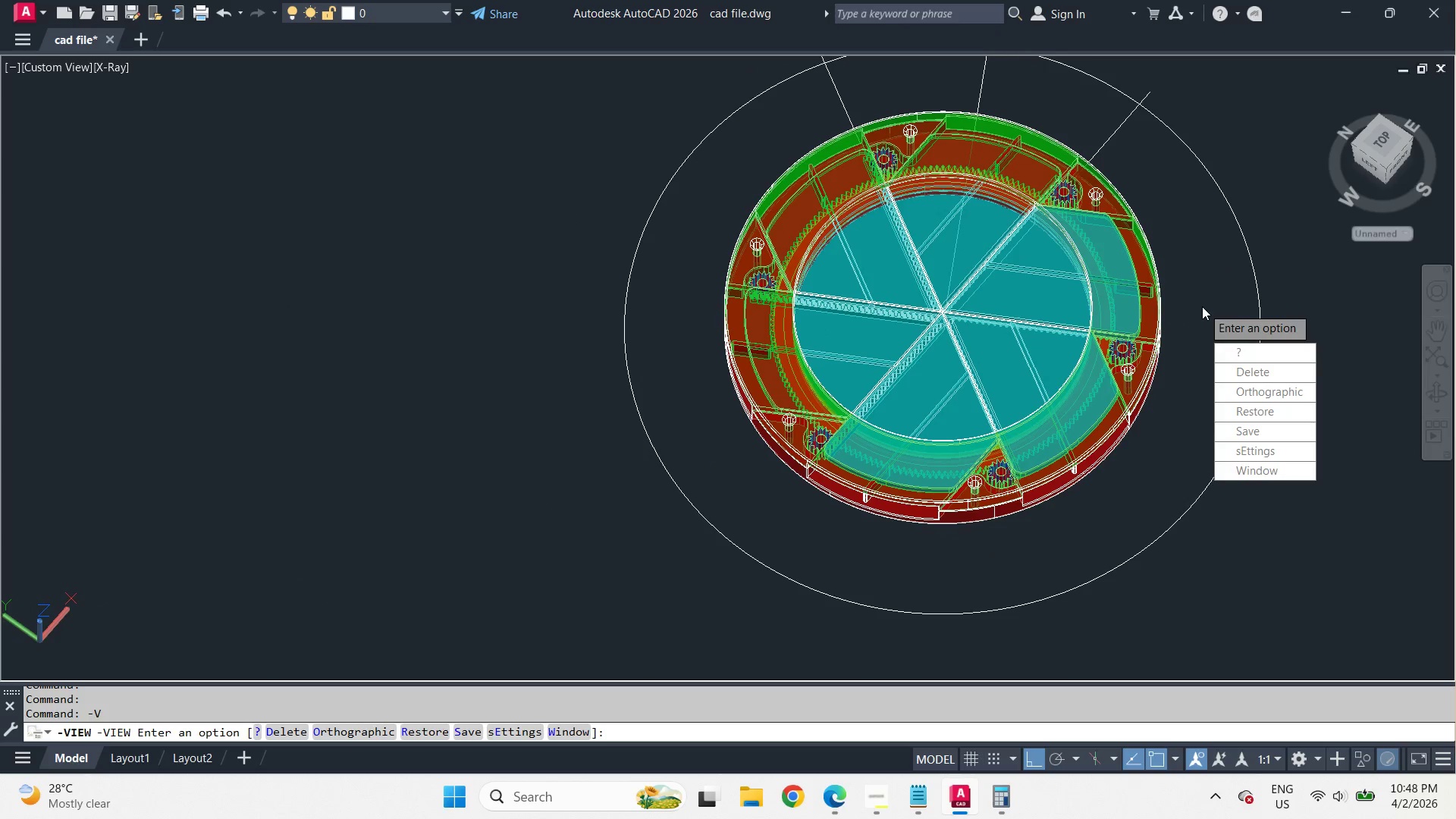 
key(T)
 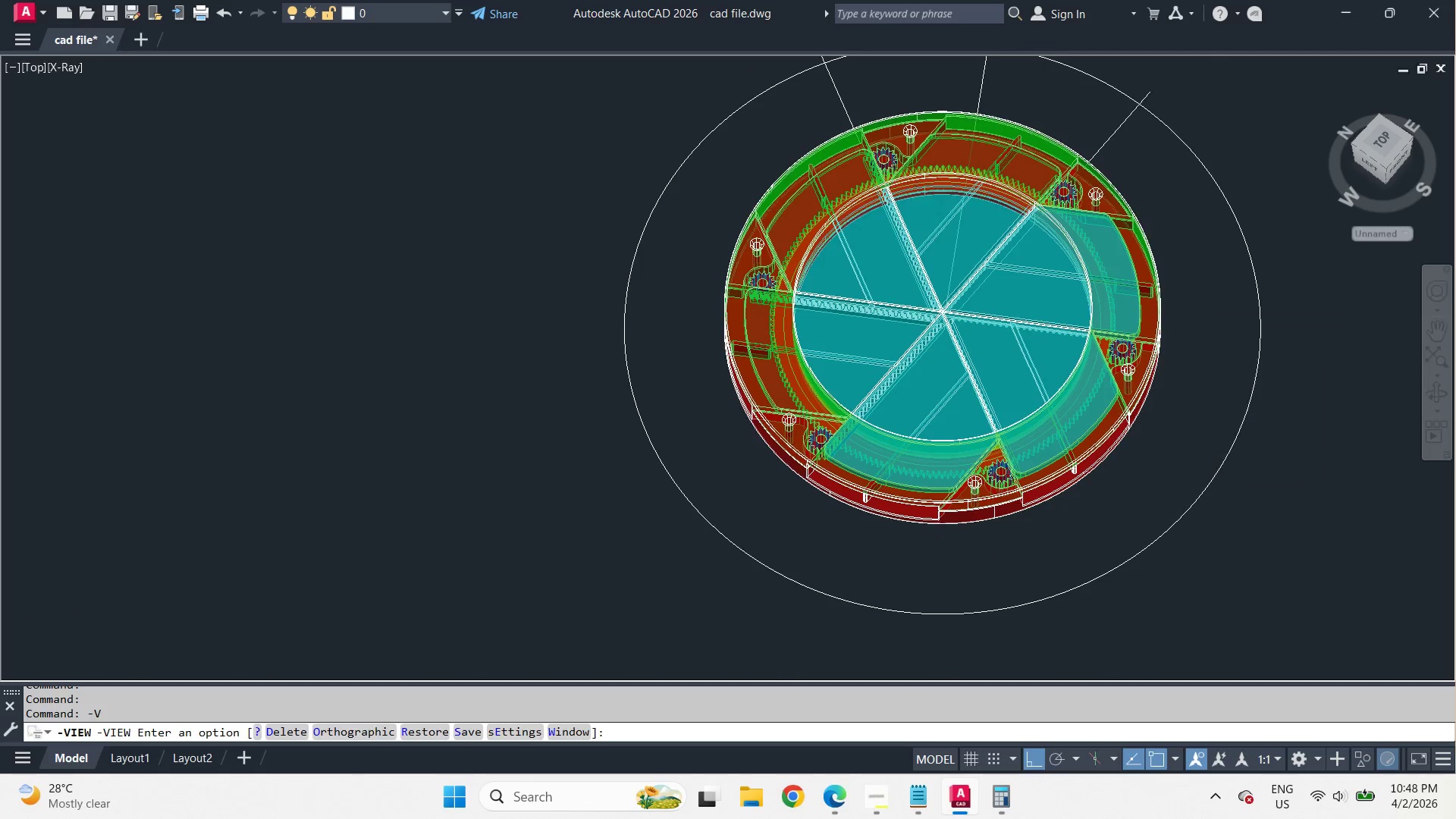 
scroll: coordinate [1187, 350], scroll_direction: down, amount: 3.0
 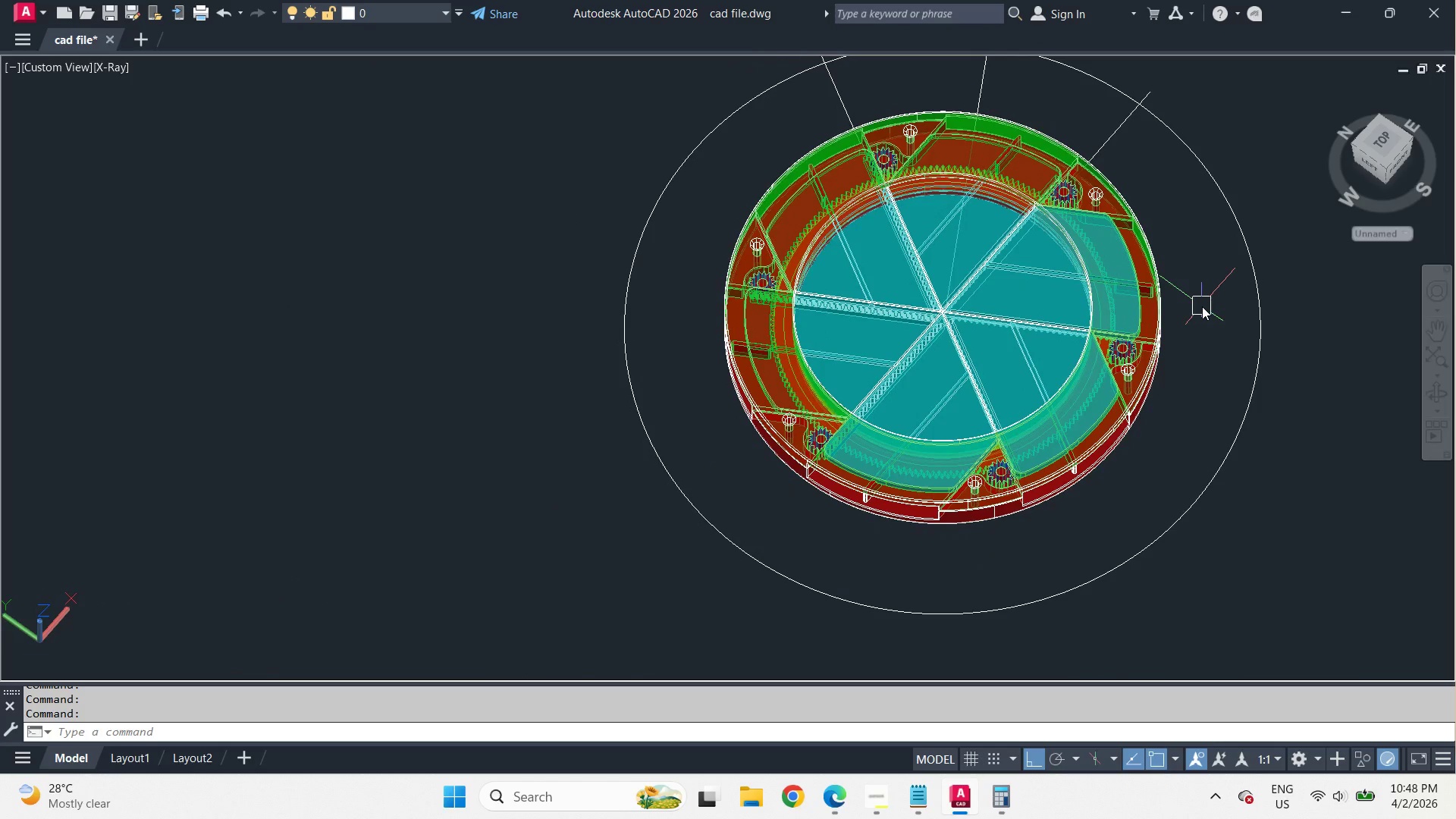 
key(Space)
 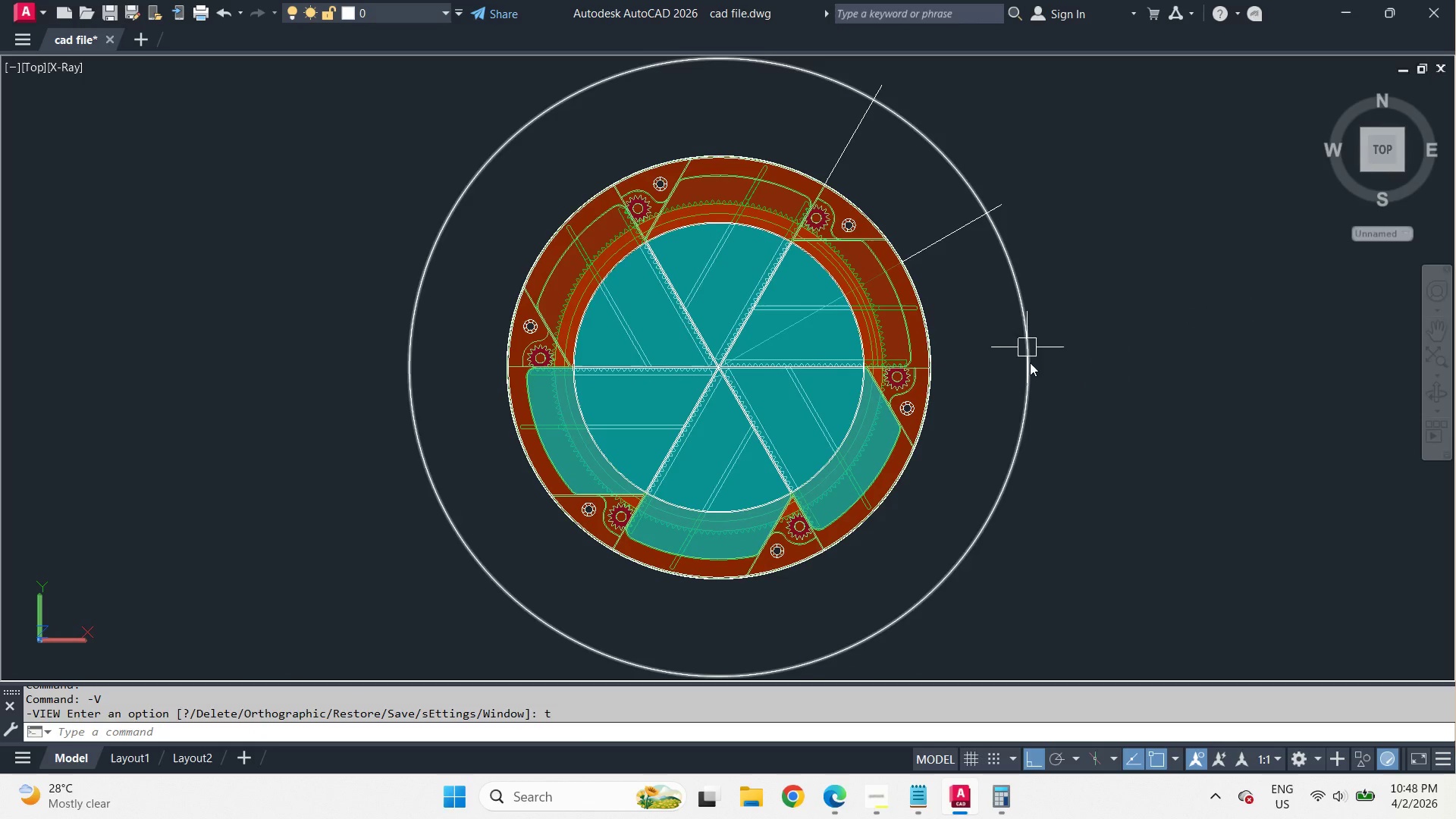 
left_click_drag(start_coordinate=[1094, 428], to_coordinate=[1047, 357])
 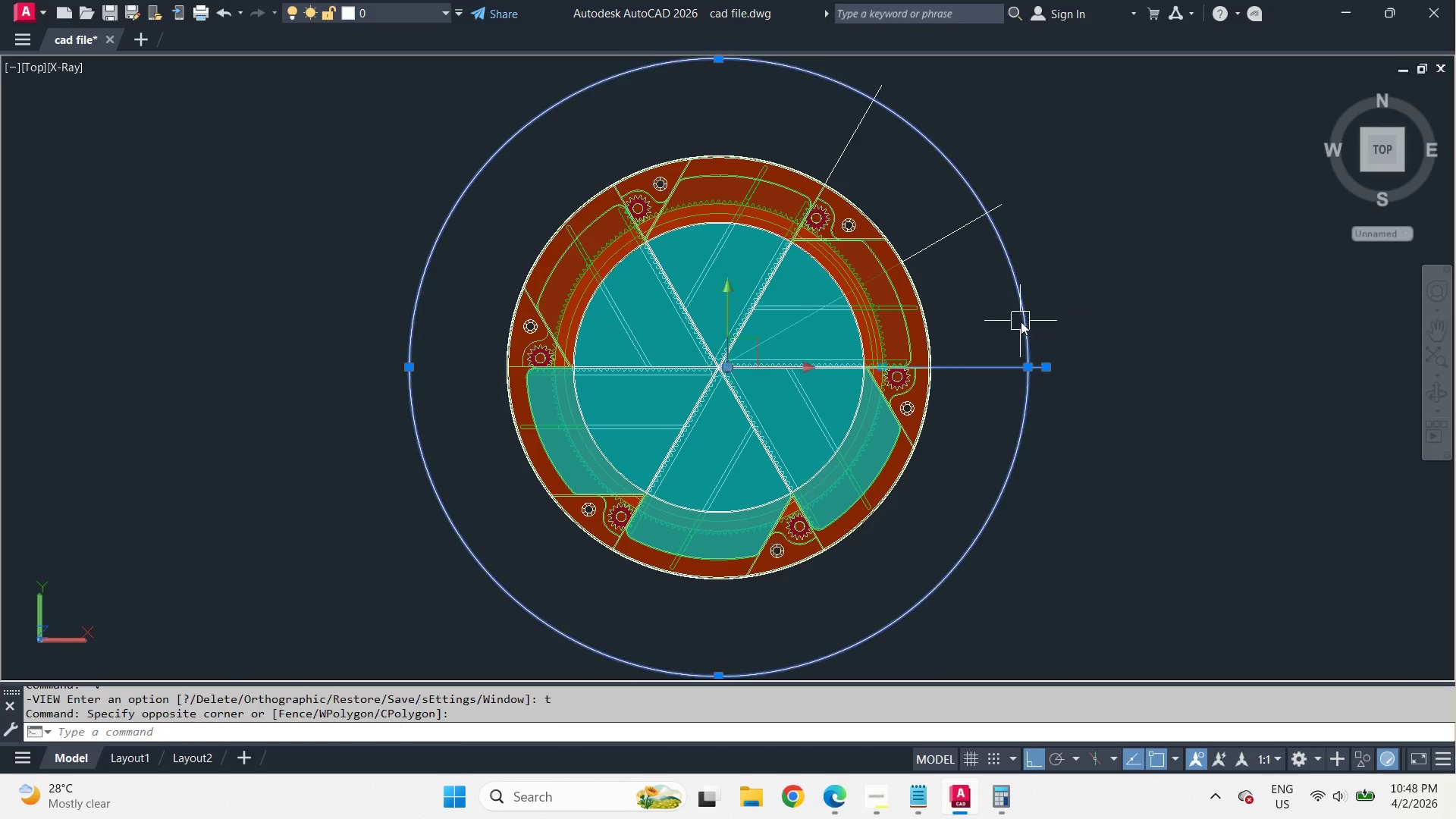 
key(E)
 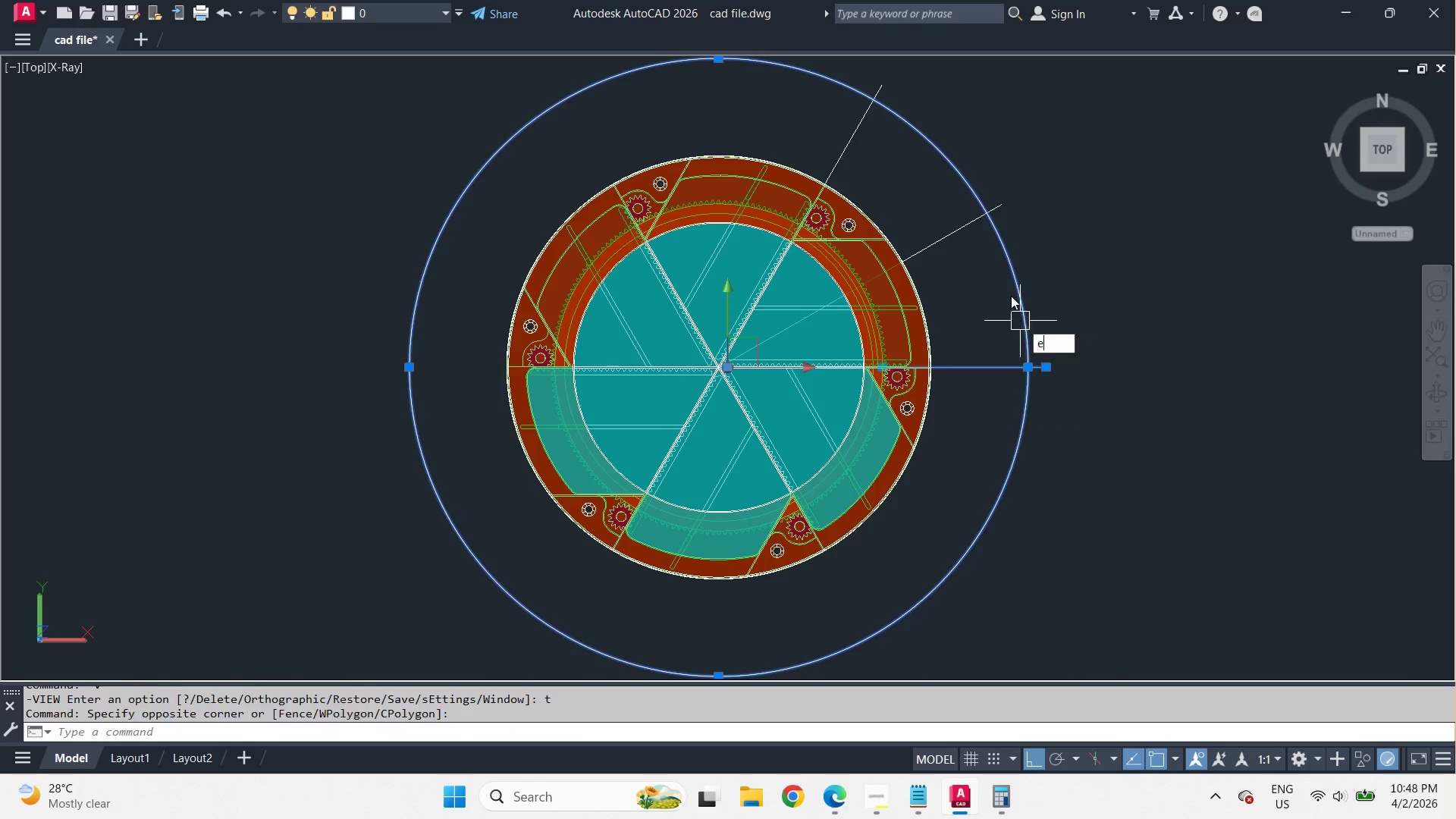 
key(Space)
 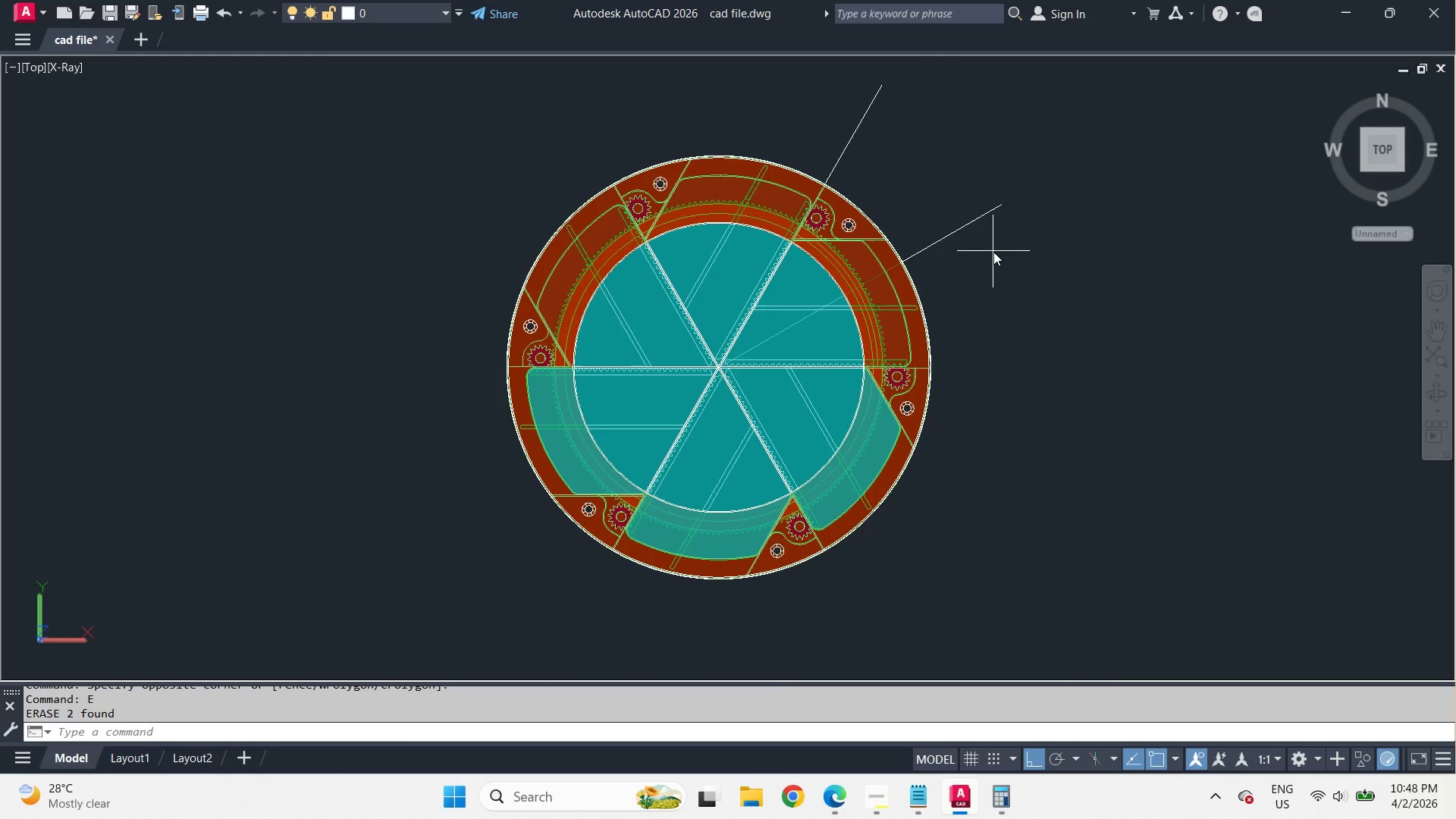 
left_click_drag(start_coordinate=[993, 252], to_coordinate=[964, 213])
 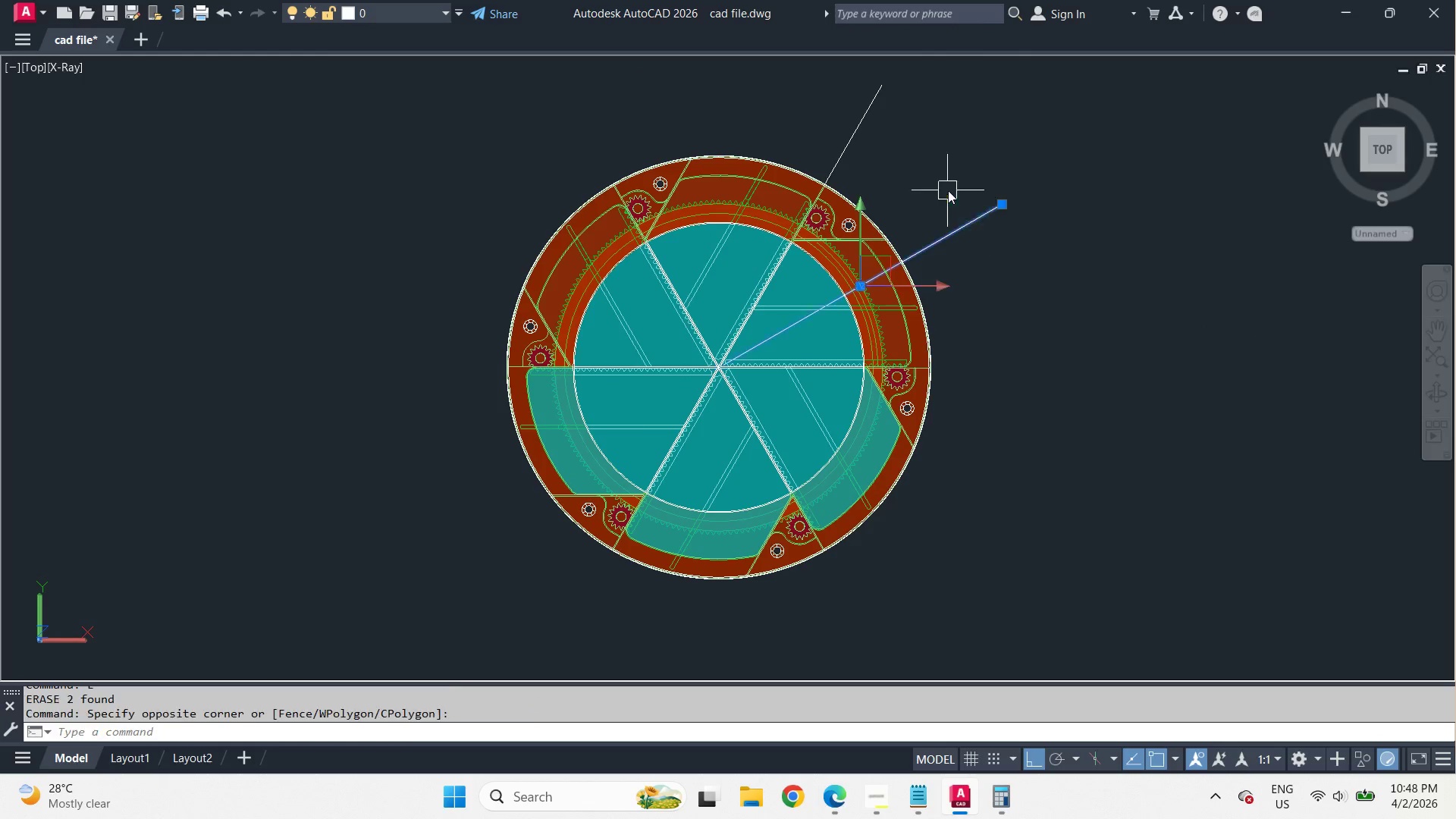 
key(E)
 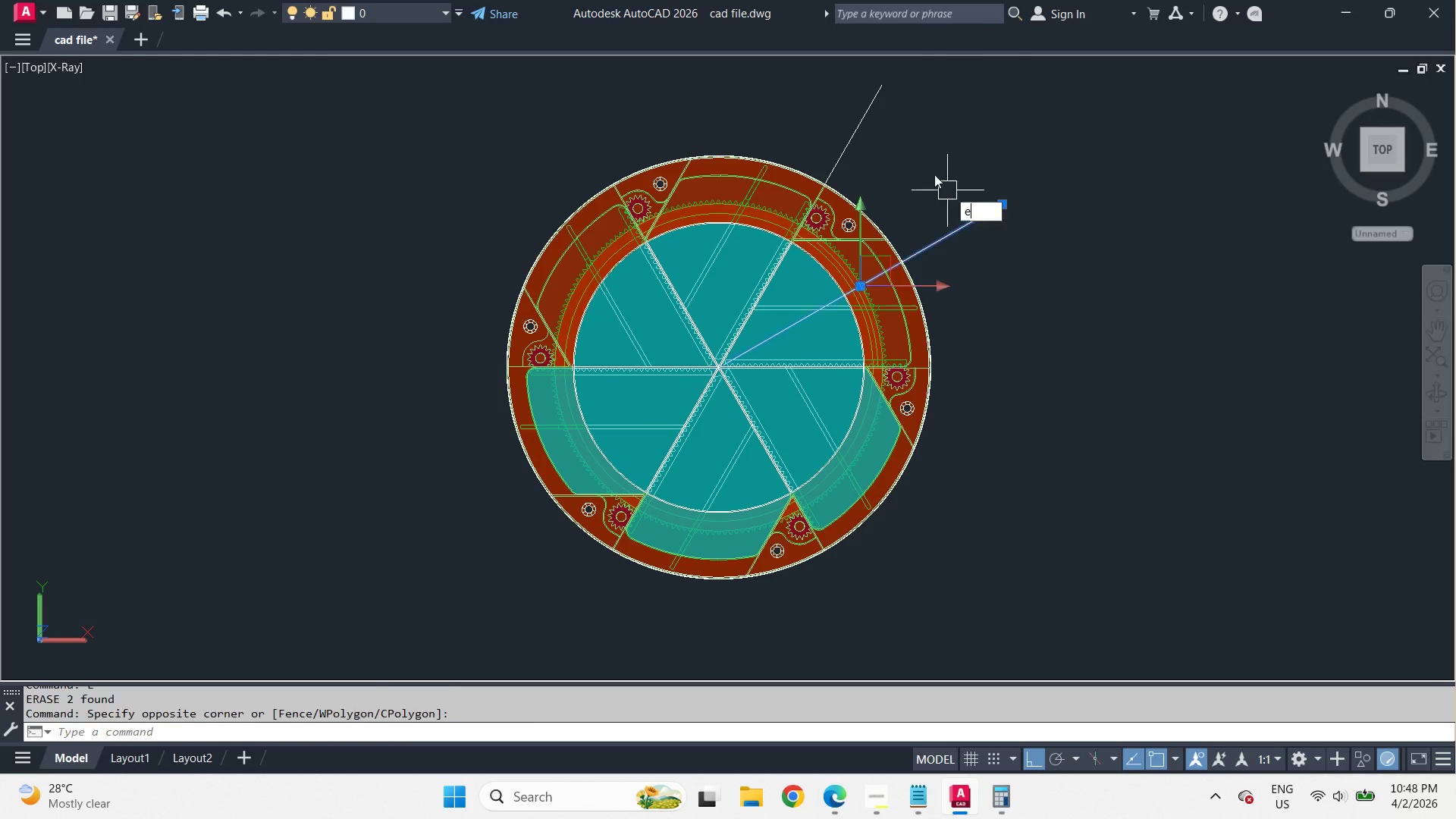 
key(Space)
 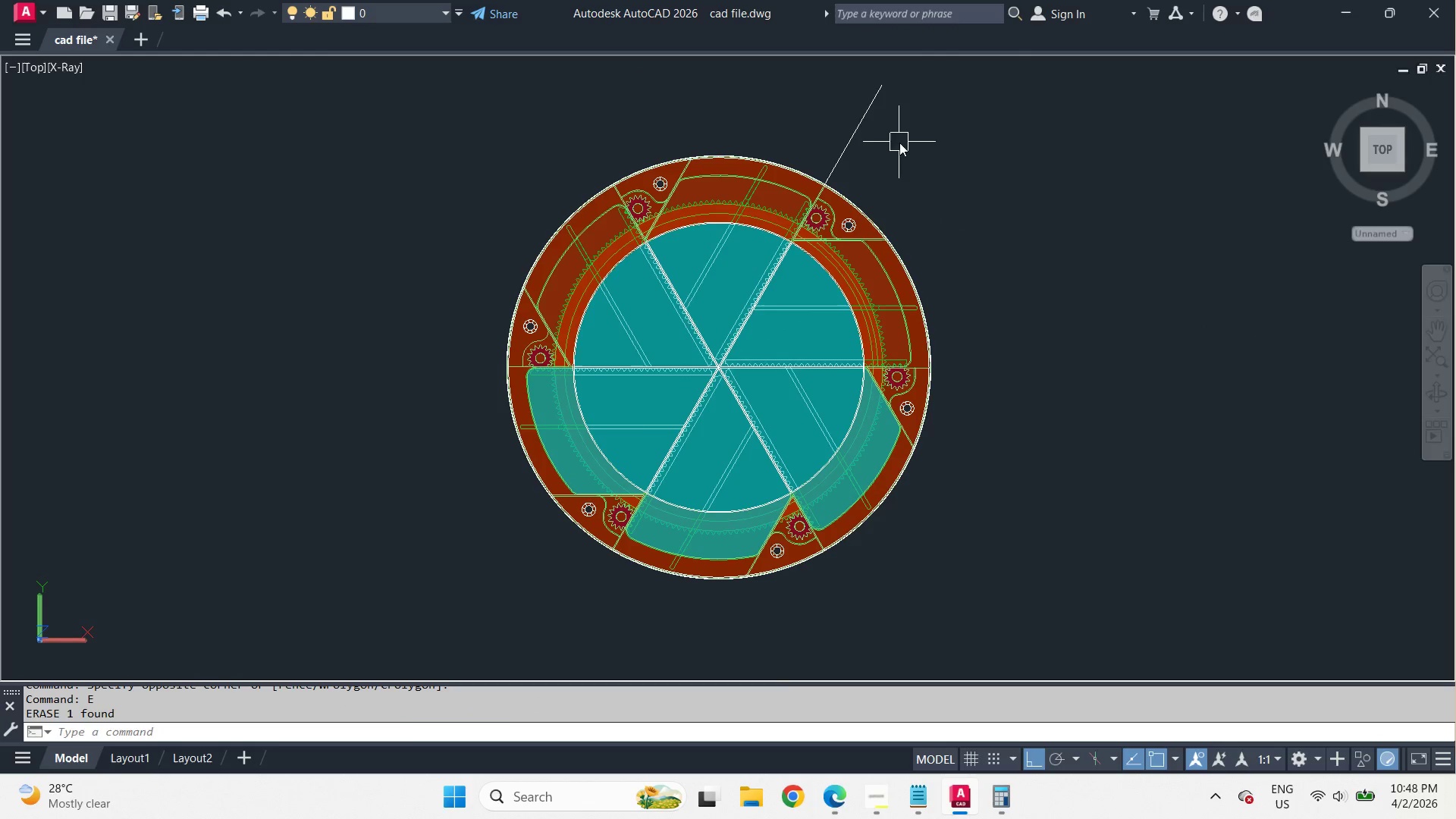 
left_click_drag(start_coordinate=[899, 143], to_coordinate=[843, 117])
 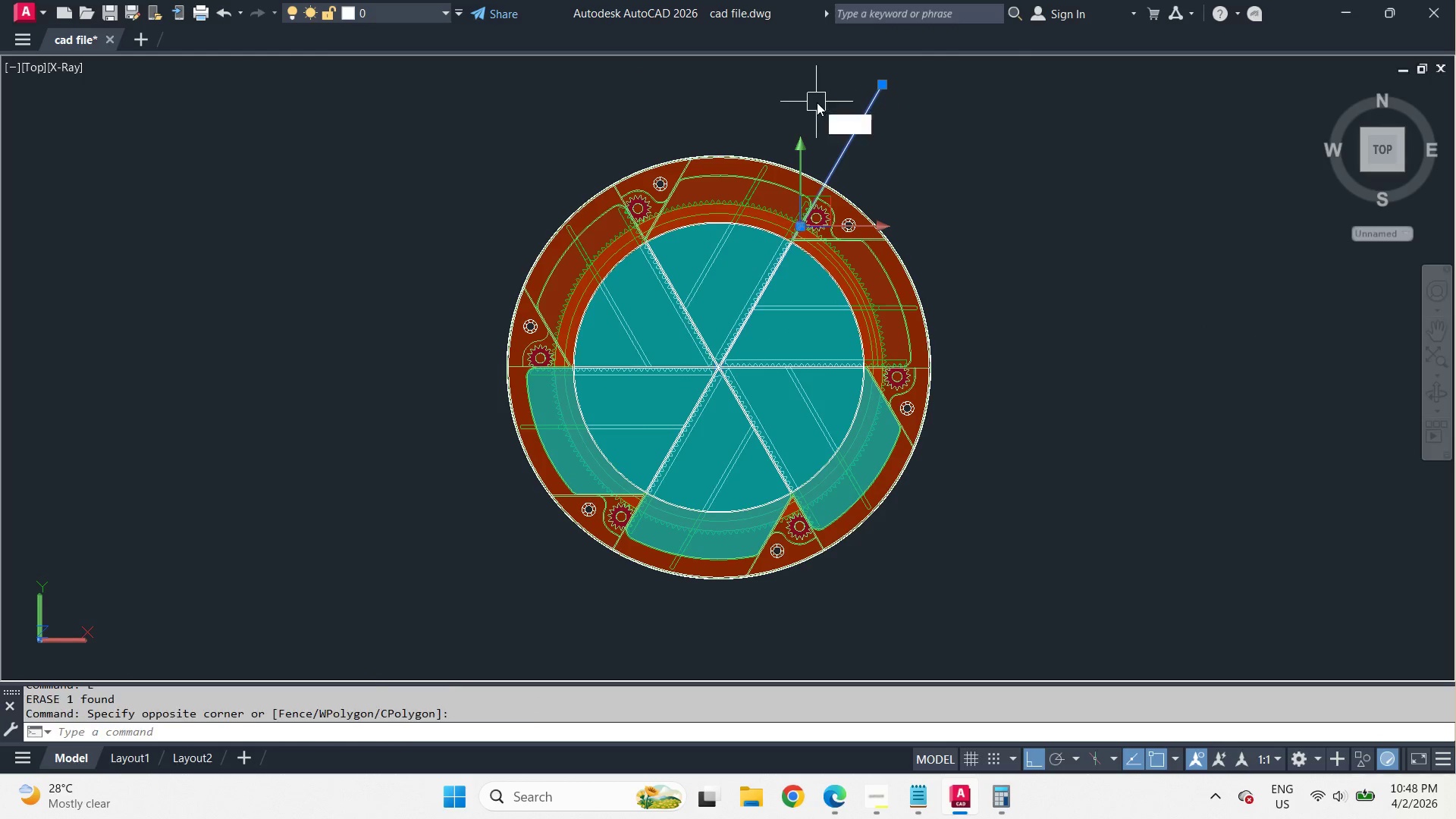 
key(E)
 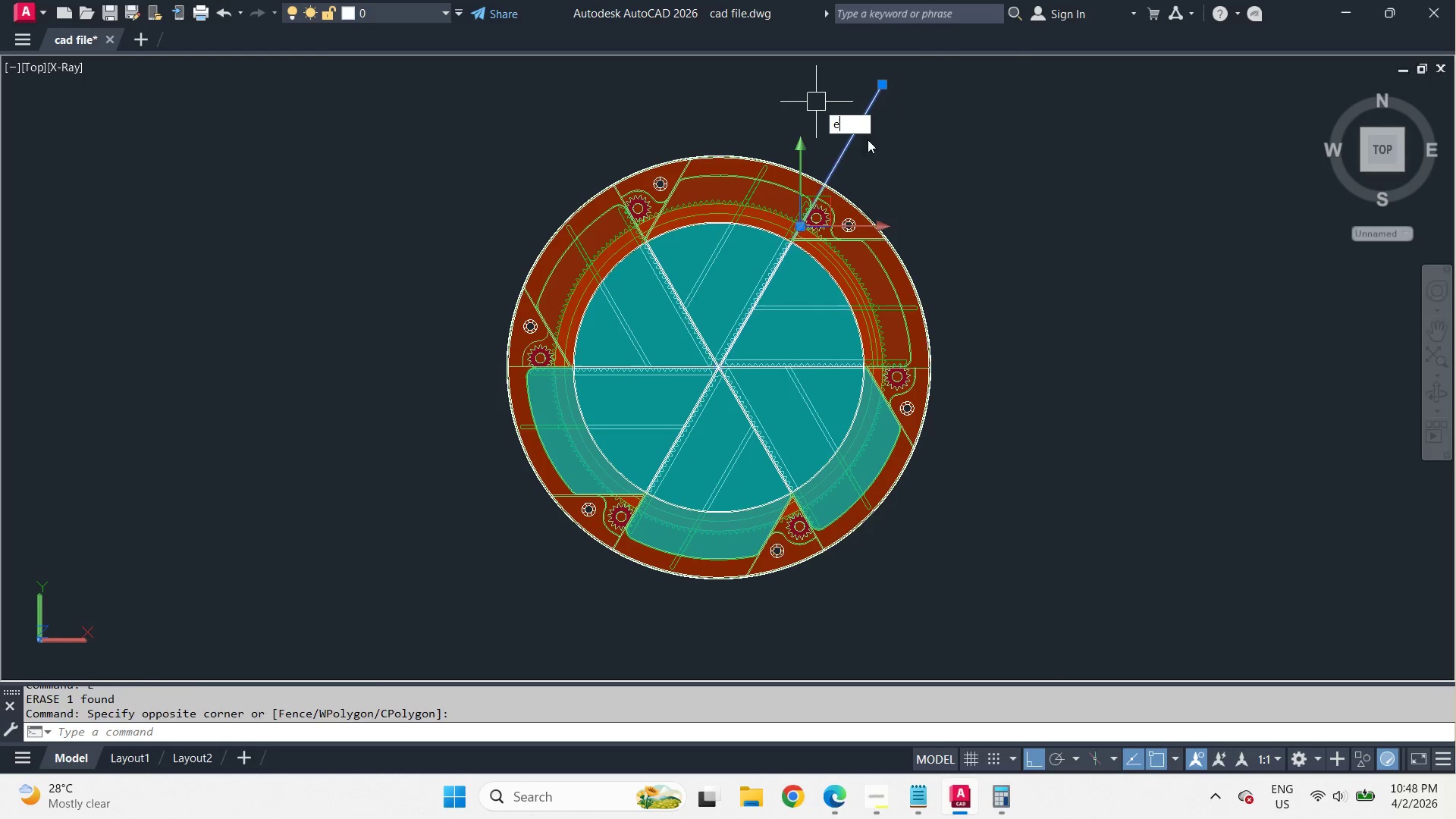 
key(Space)
 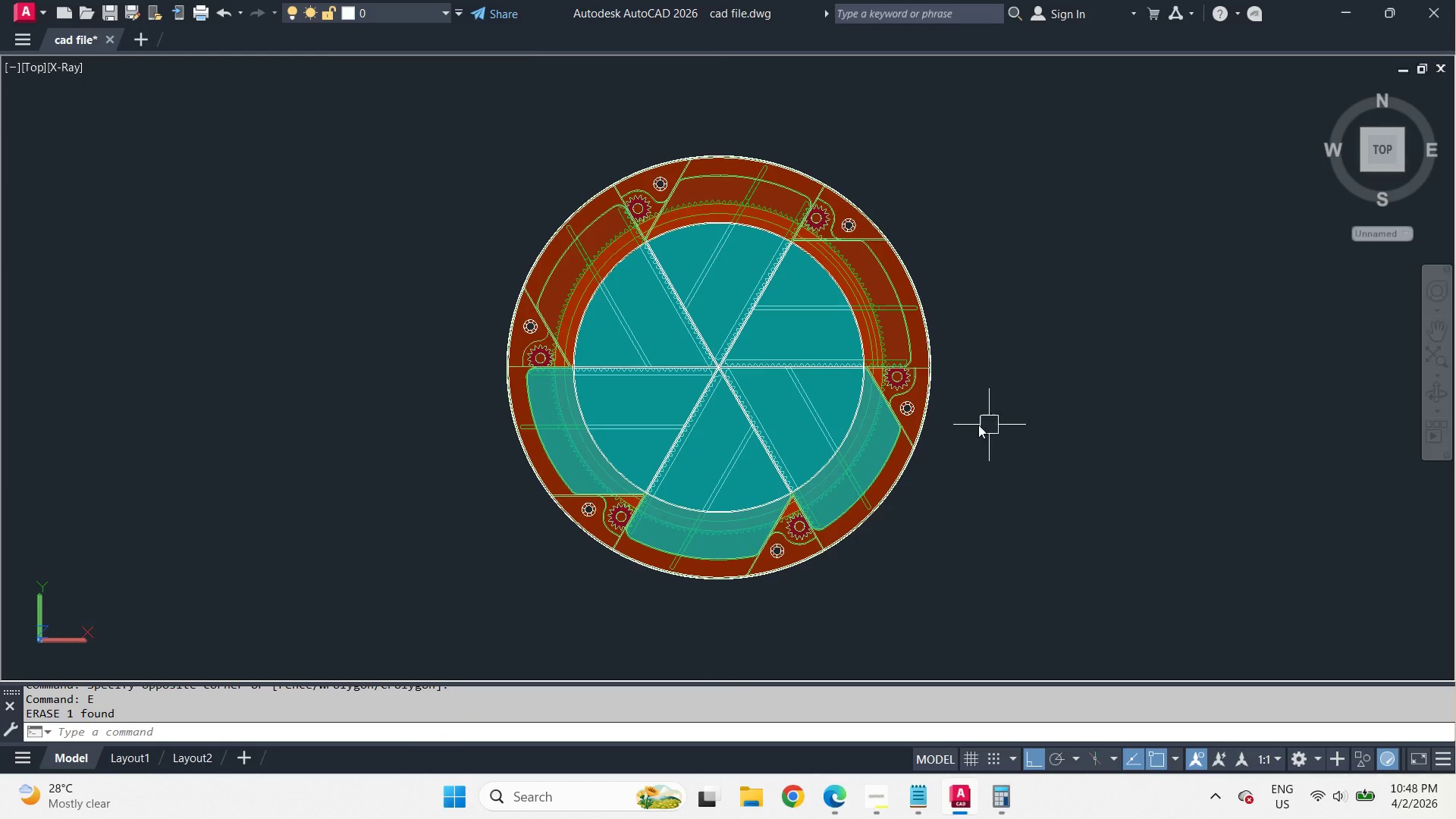 
scroll: coordinate [754, 359], scroll_direction: up, amount: 7.0
 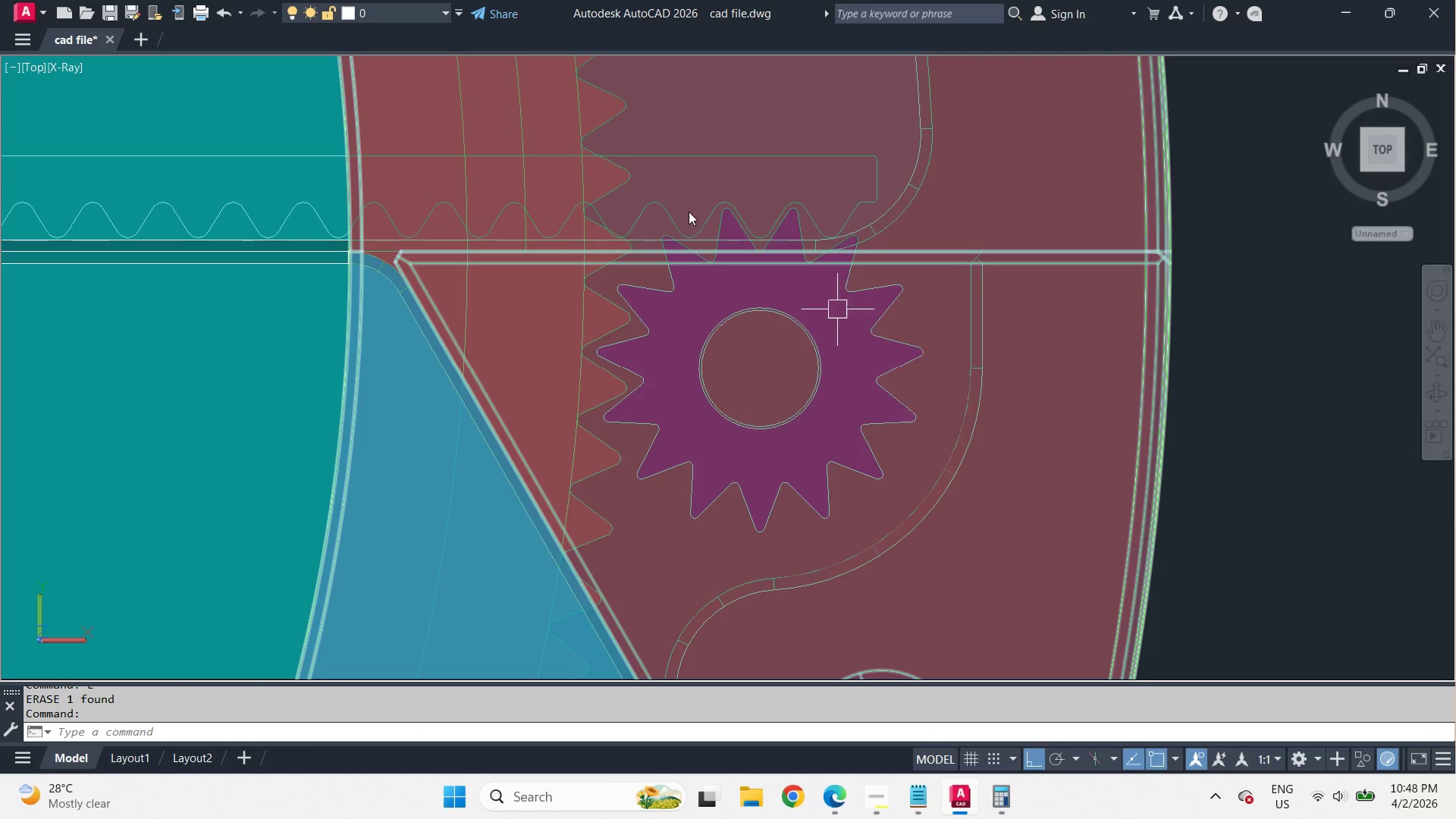 
left_click([410, 12])
 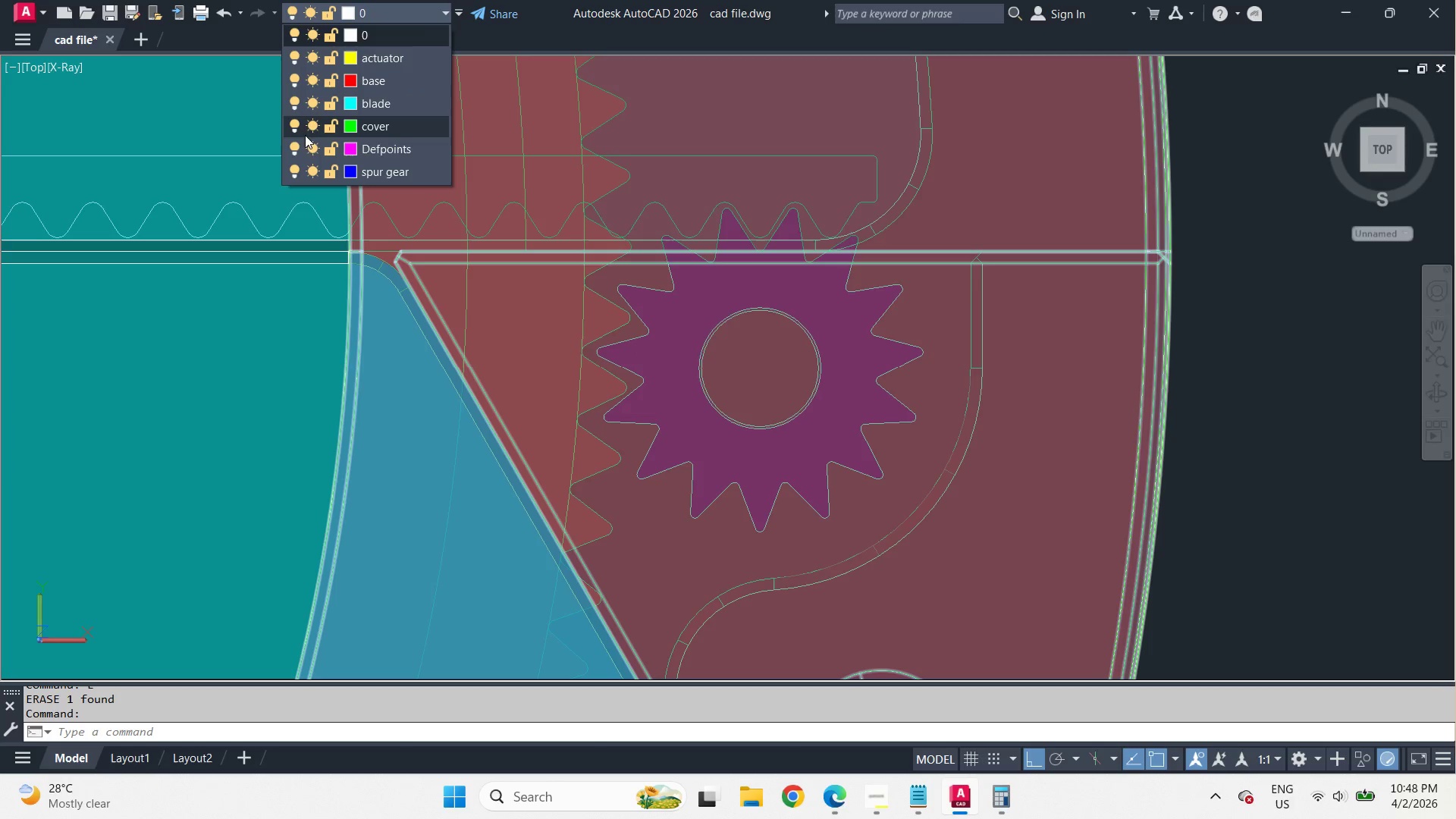 
left_click([296, 127])
 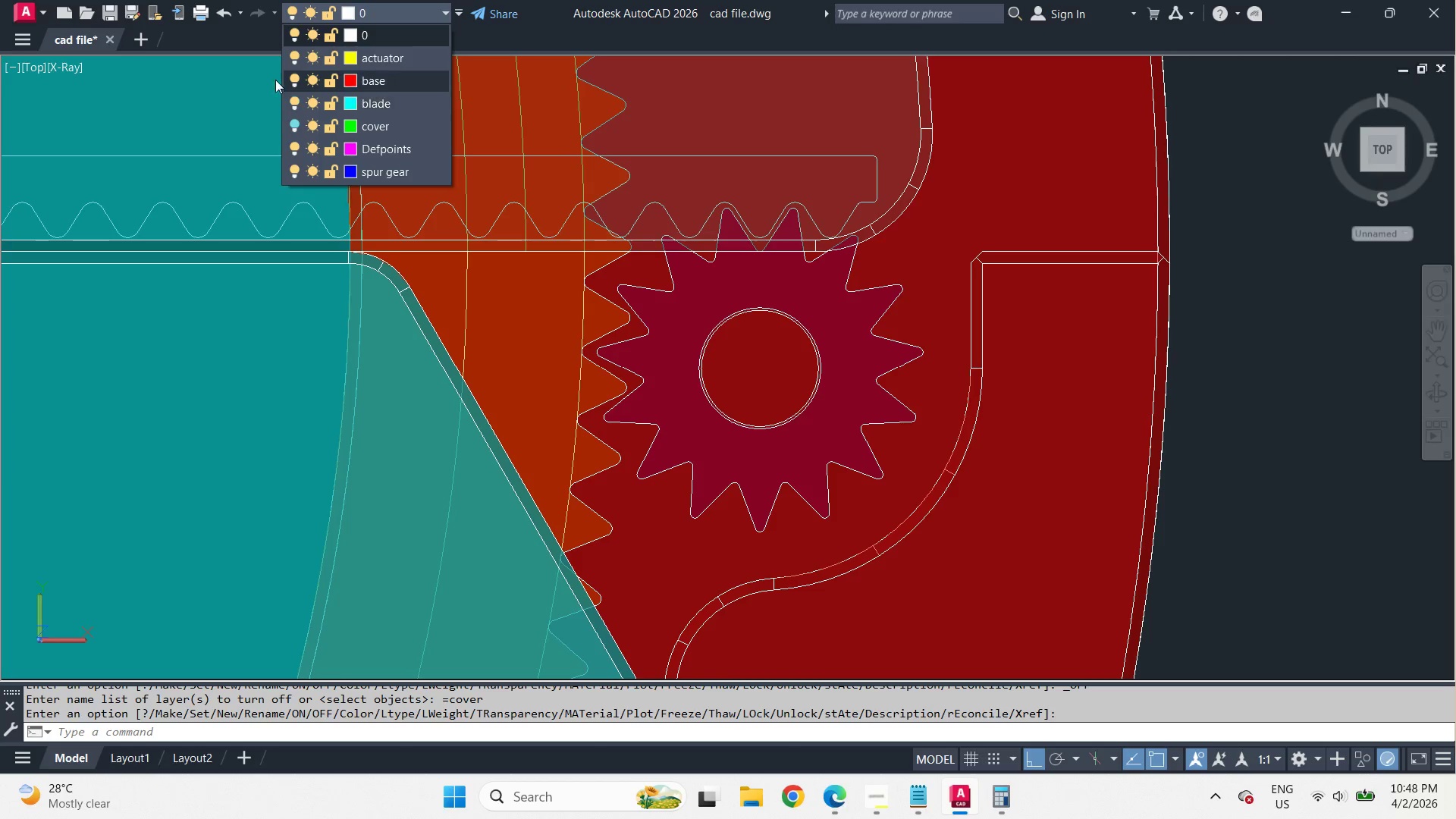 
left_click([293, 77])
 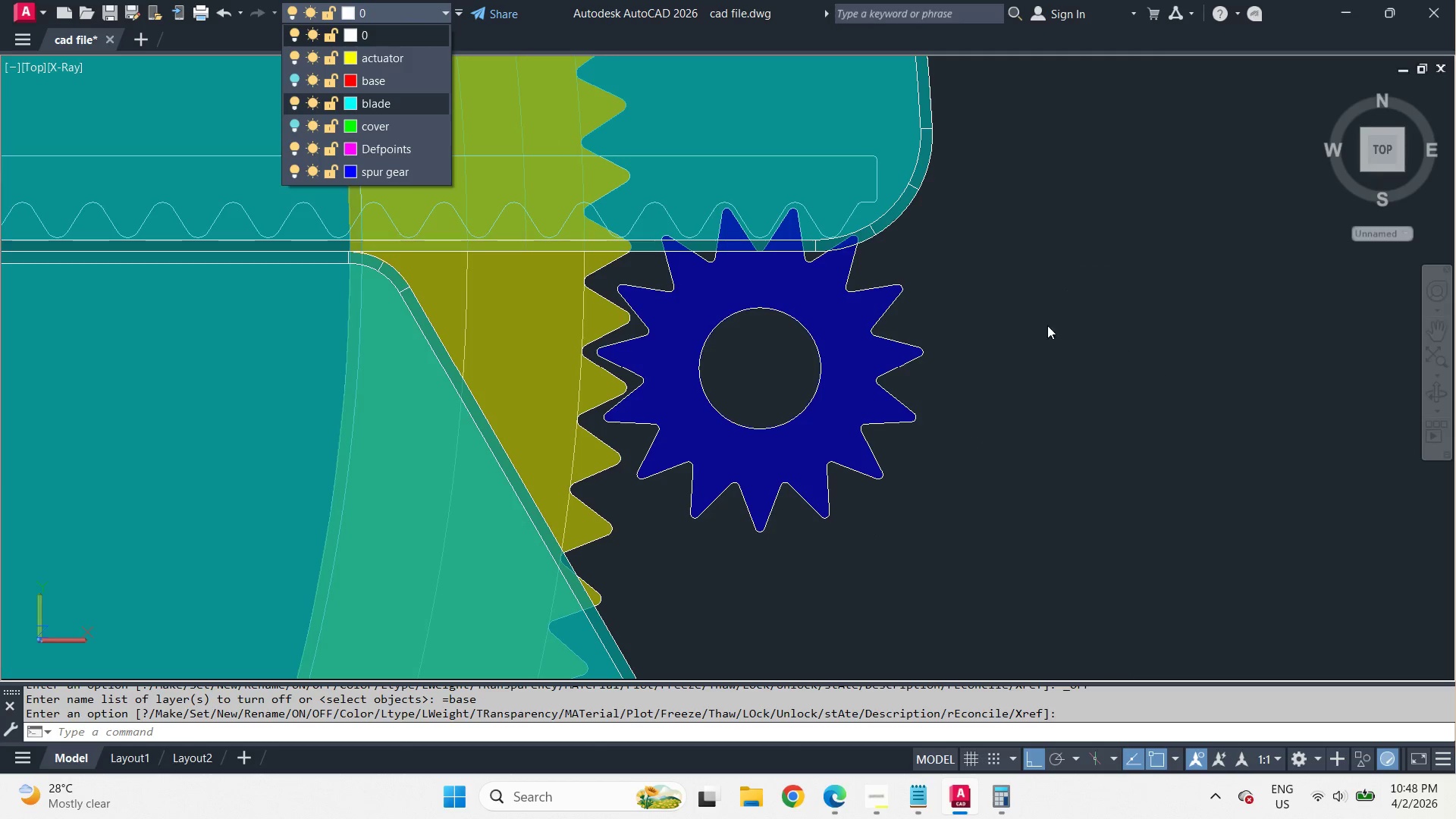 
left_click([999, 314])
 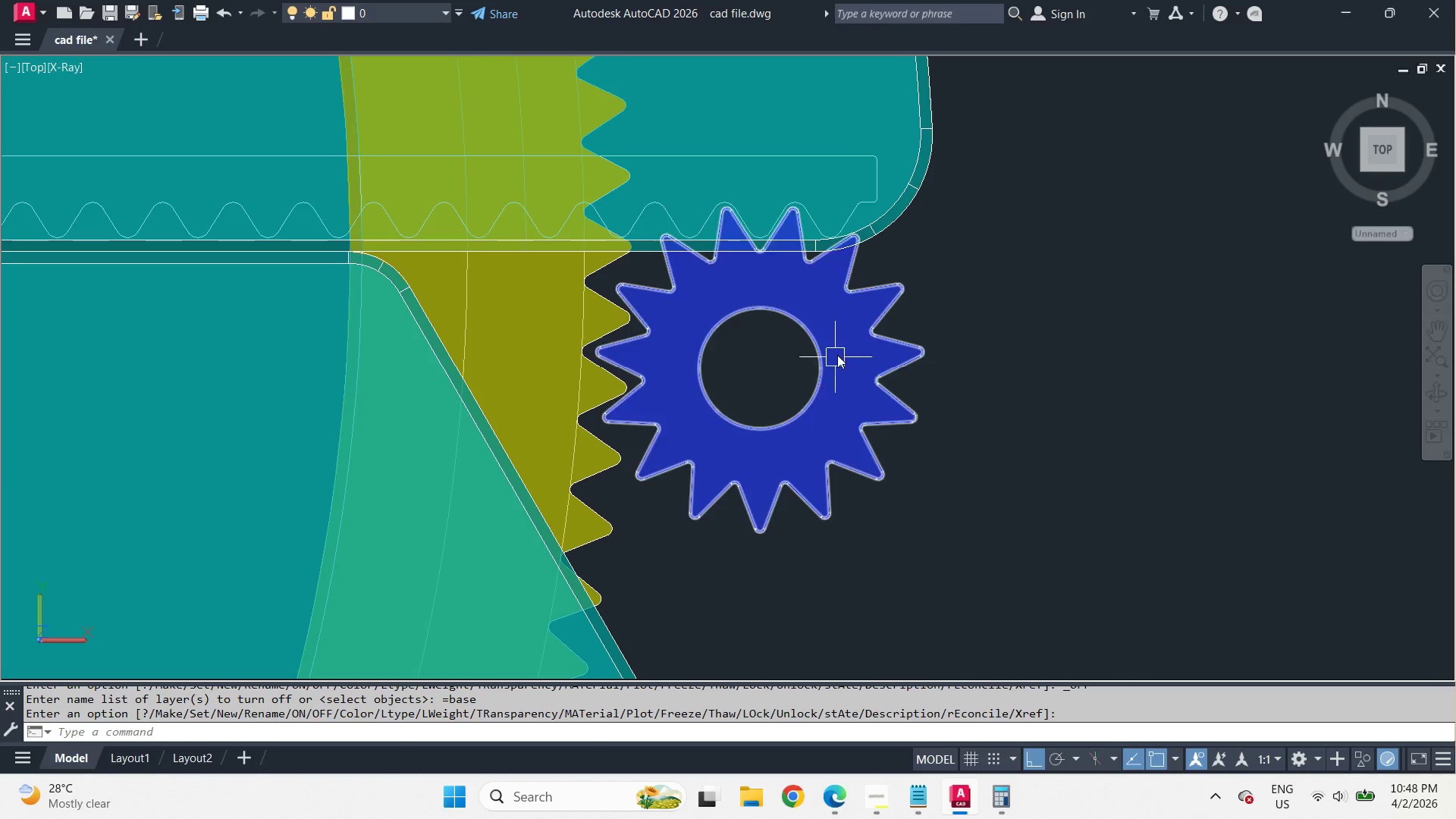 
type(c cen )
 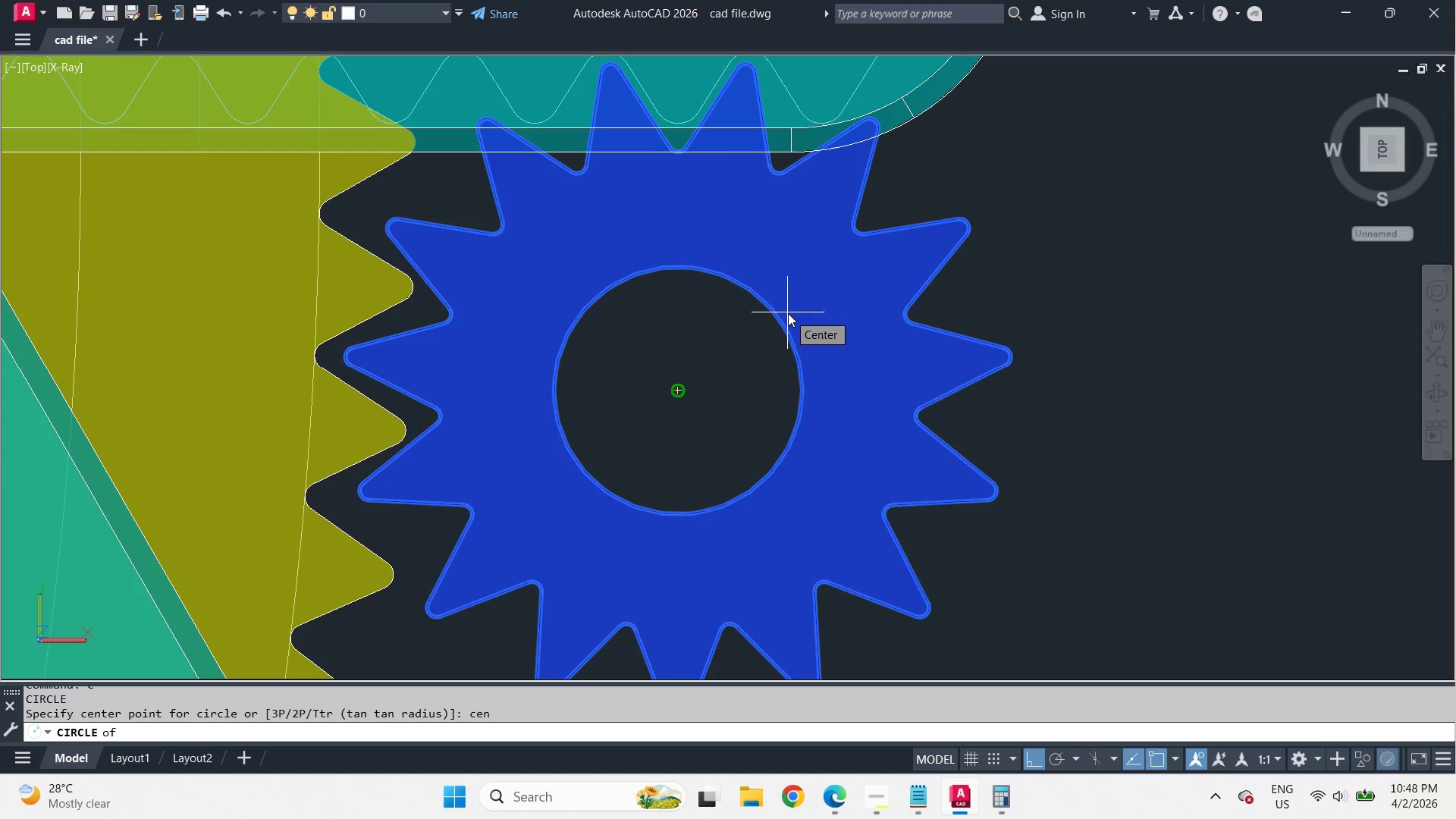 
scroll: coordinate [839, 344], scroll_direction: up, amount: 2.0
 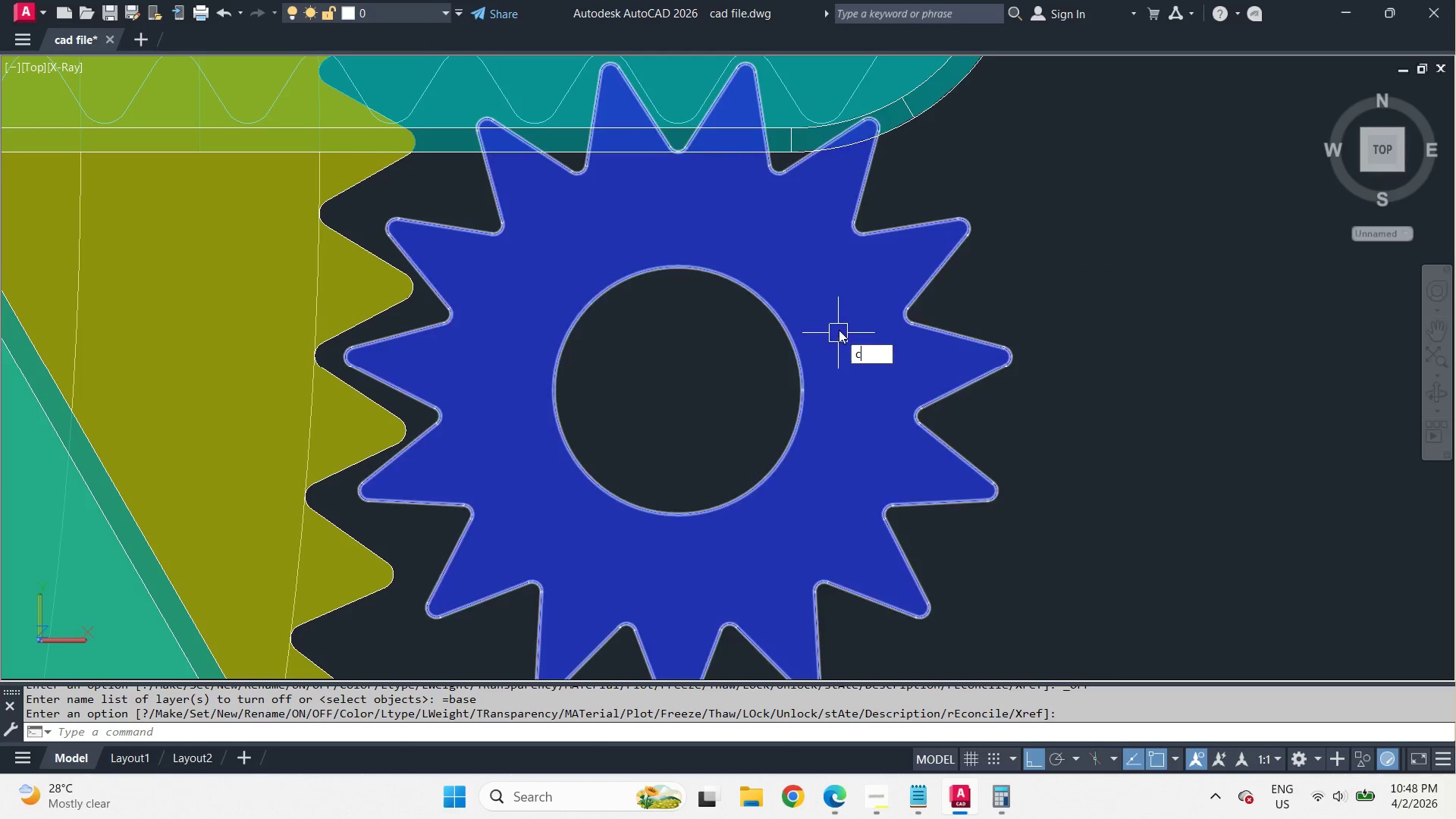 
left_click([1201, 760])
 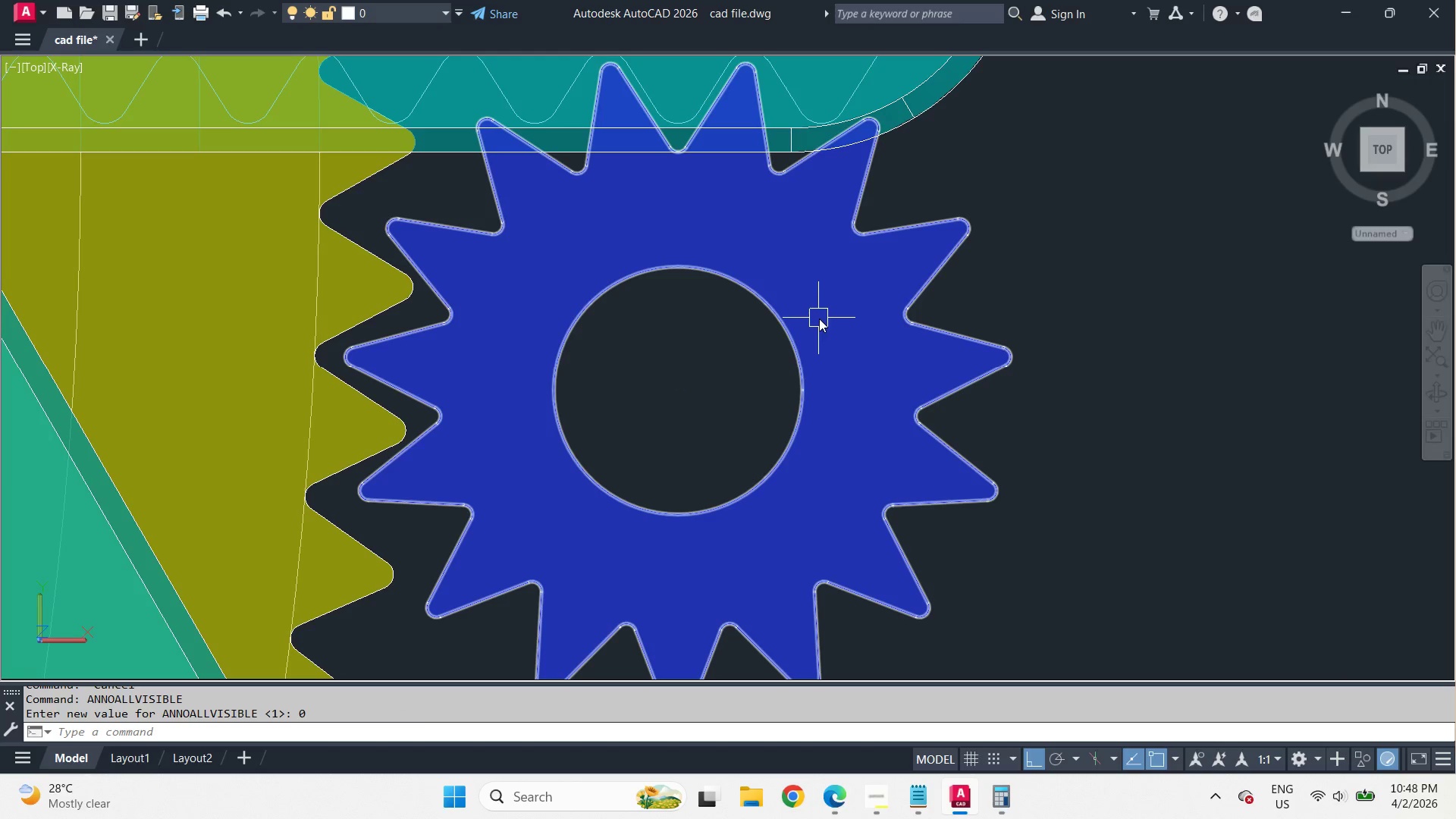 
type(cen )
key(Escape)
key(Escape)
 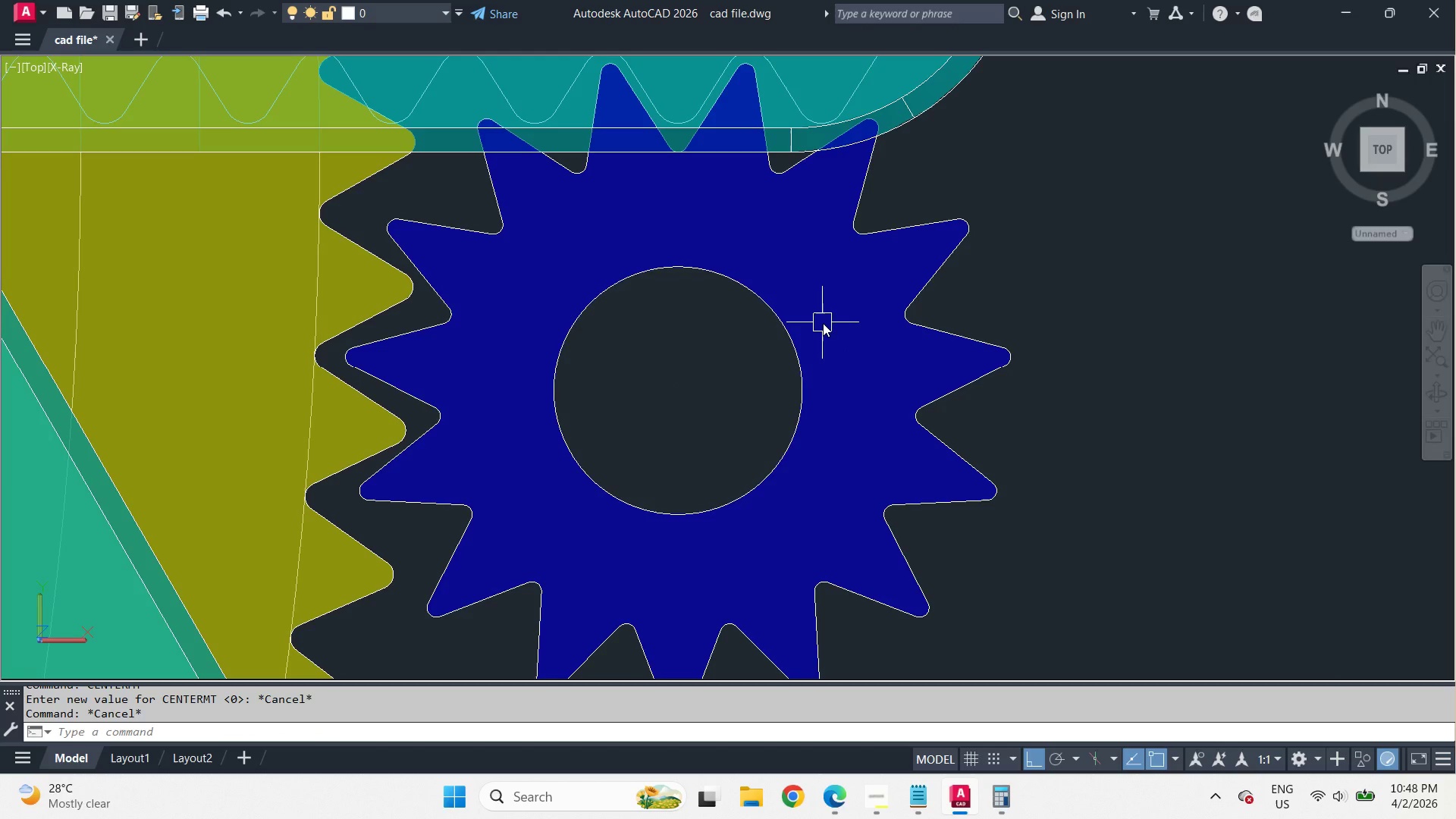 
type(c cen )
 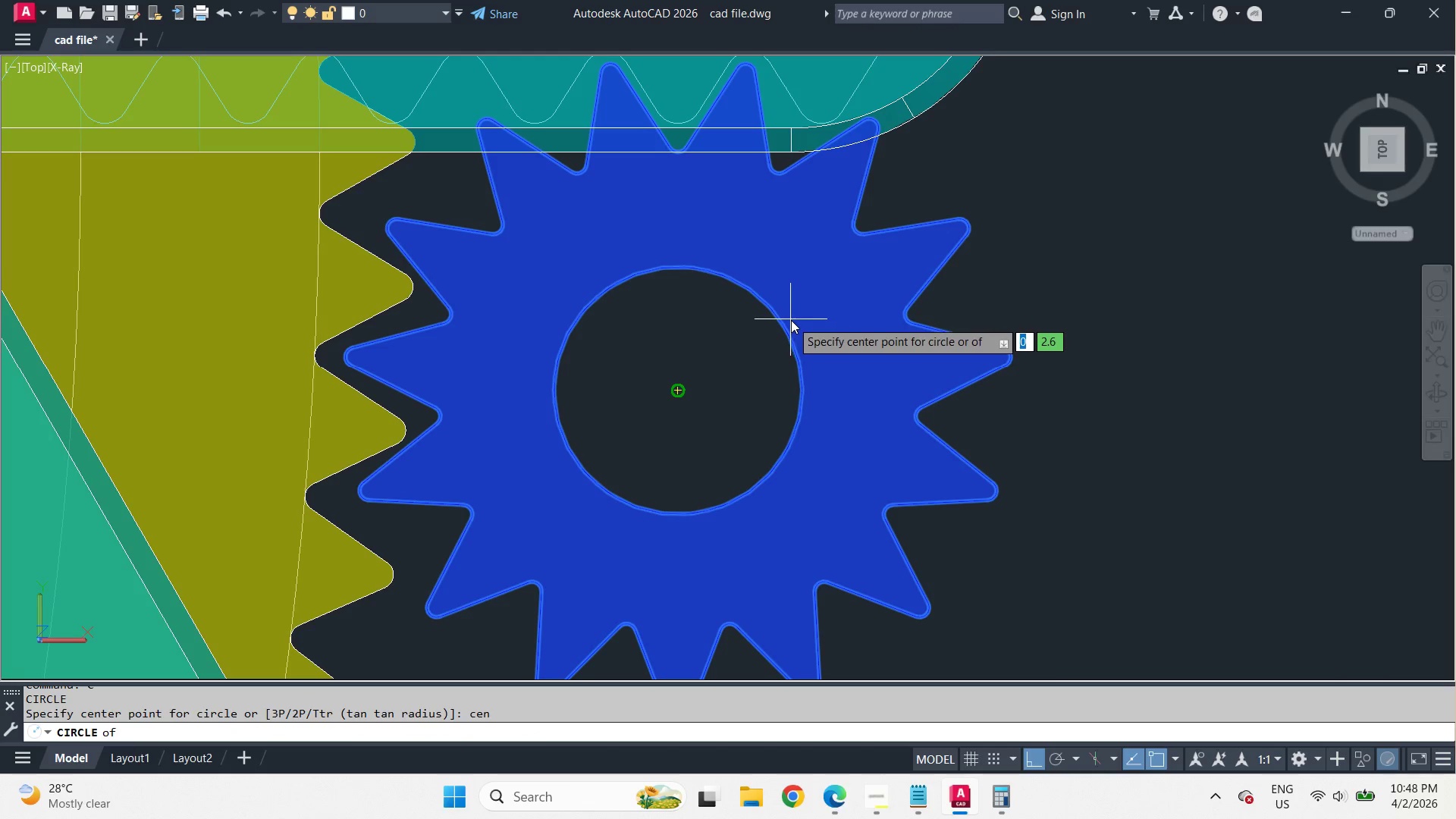 
left_click([791, 320])
 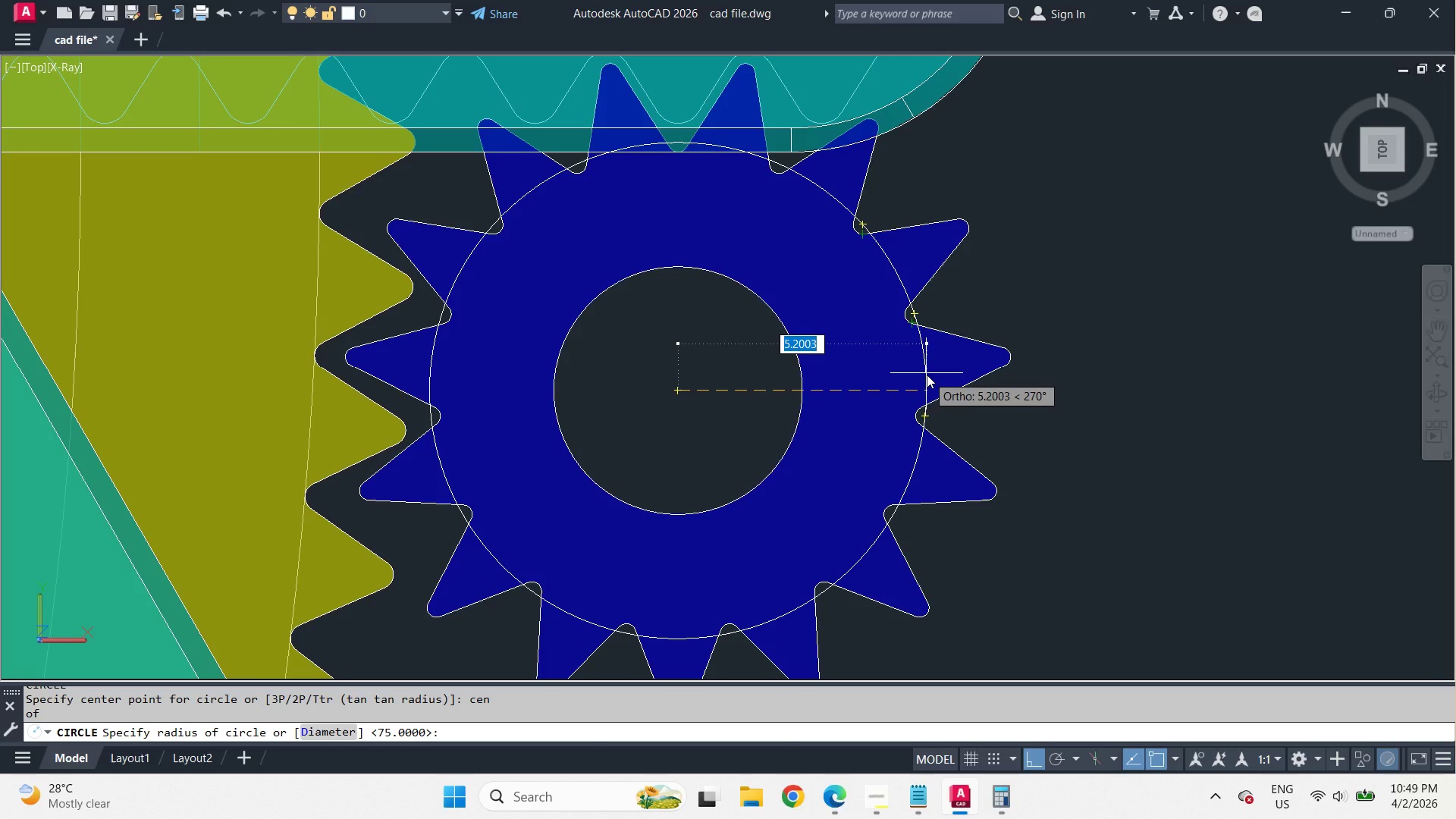 
wait(13.64)
 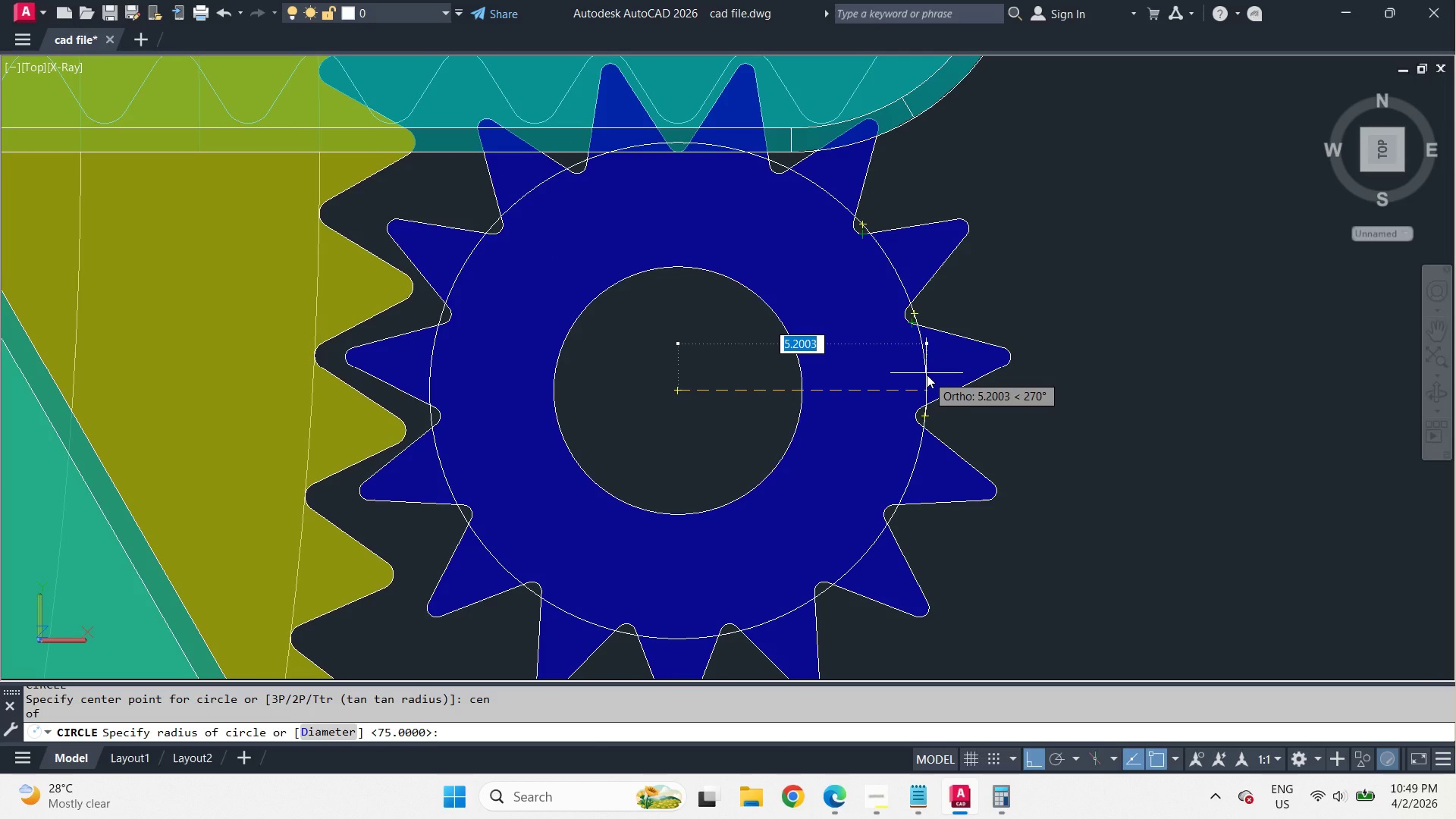 
key(5)
 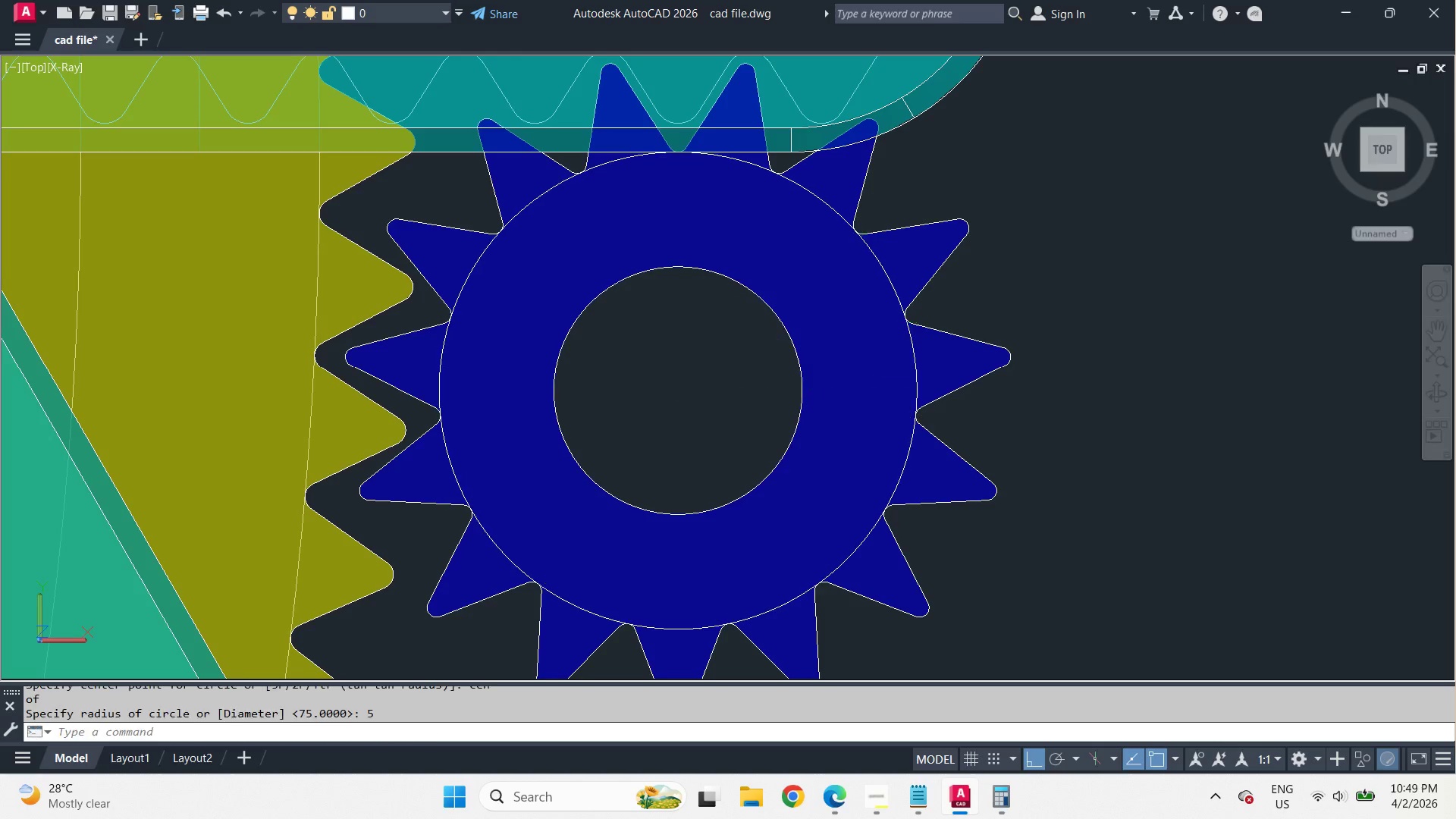 
key(Space)
 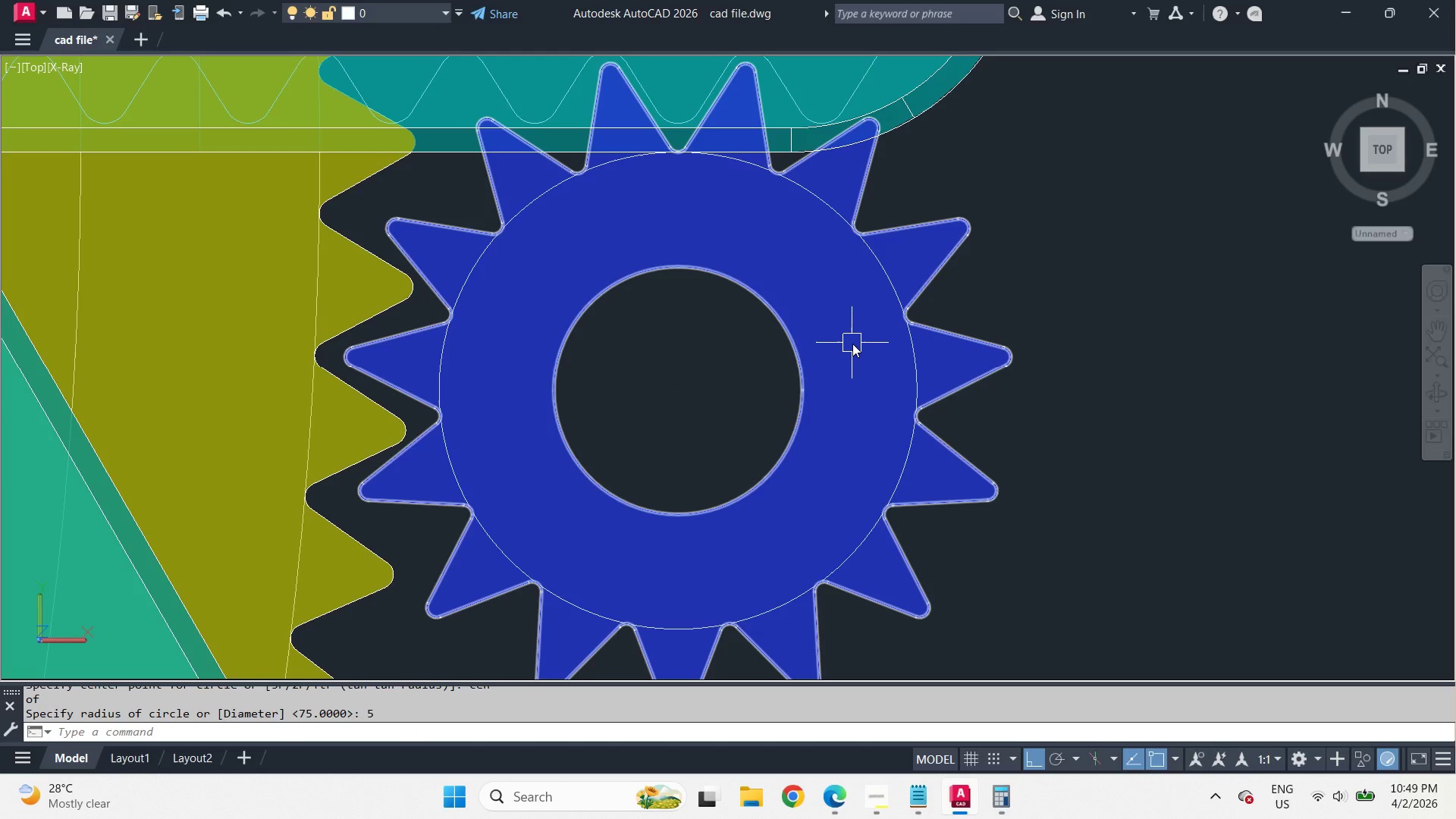 
scroll: coordinate [847, 341], scroll_direction: down, amount: 2.0
 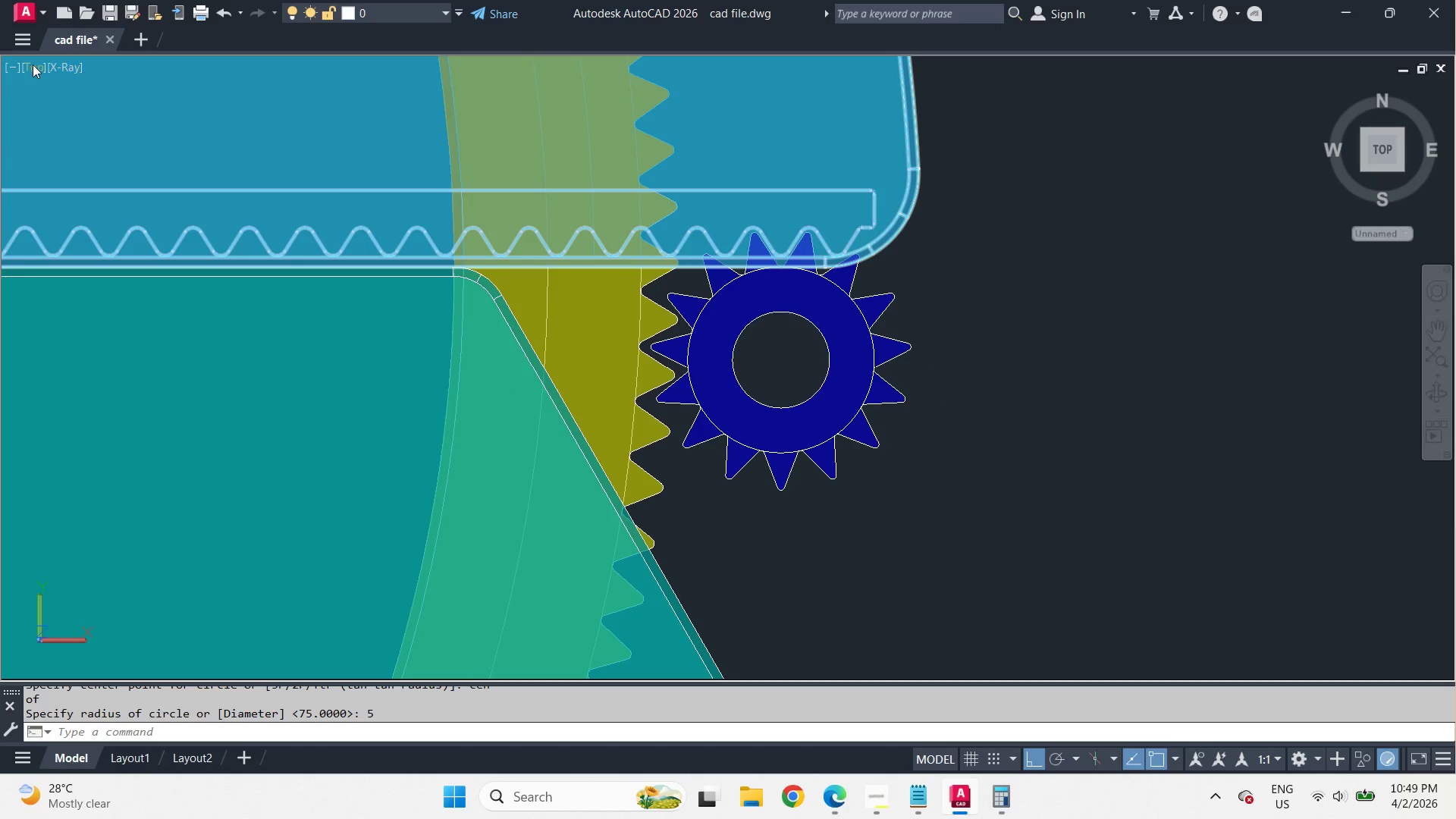 
left_click([14, 67])
 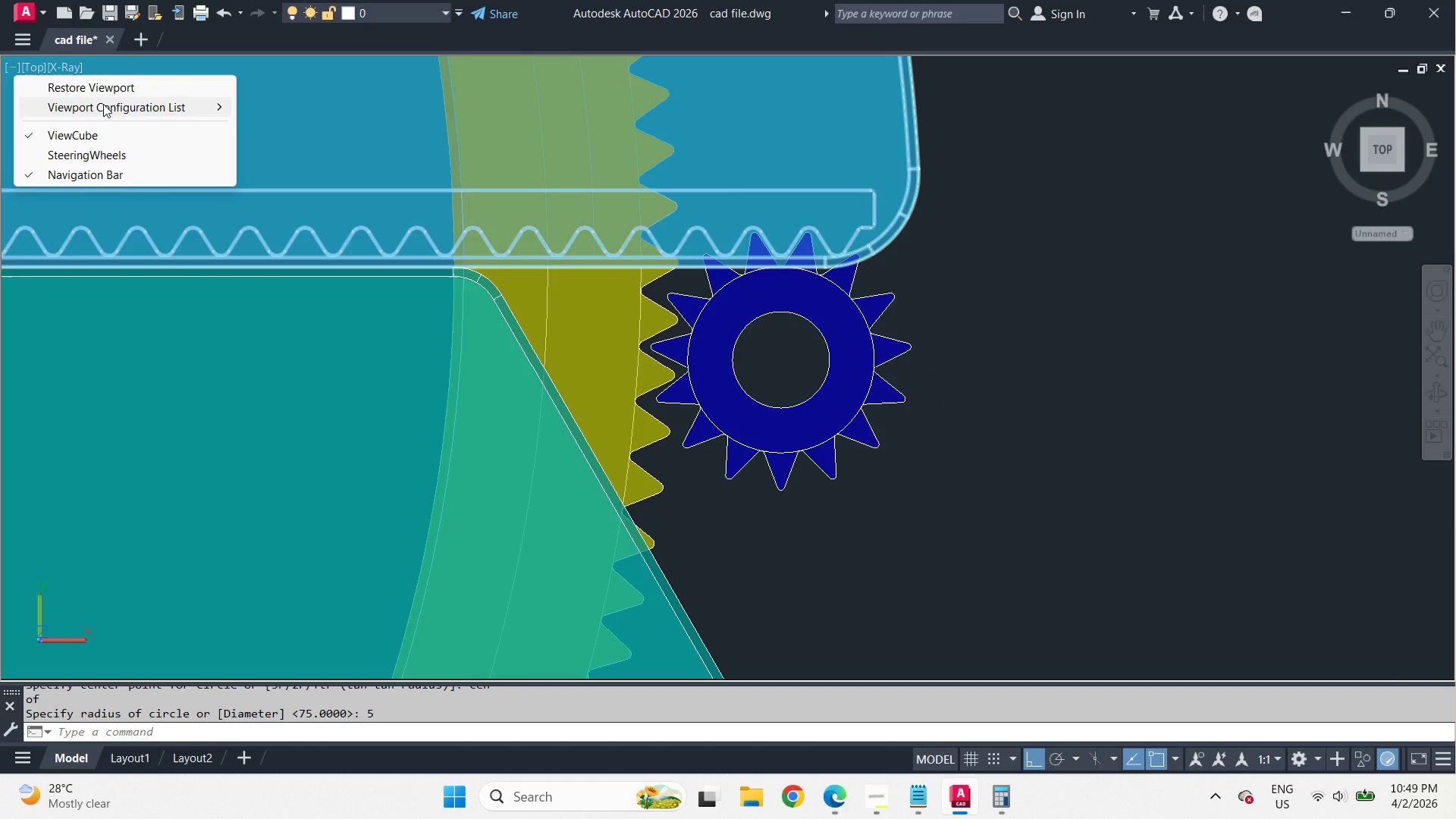 
left_click([105, 104])
 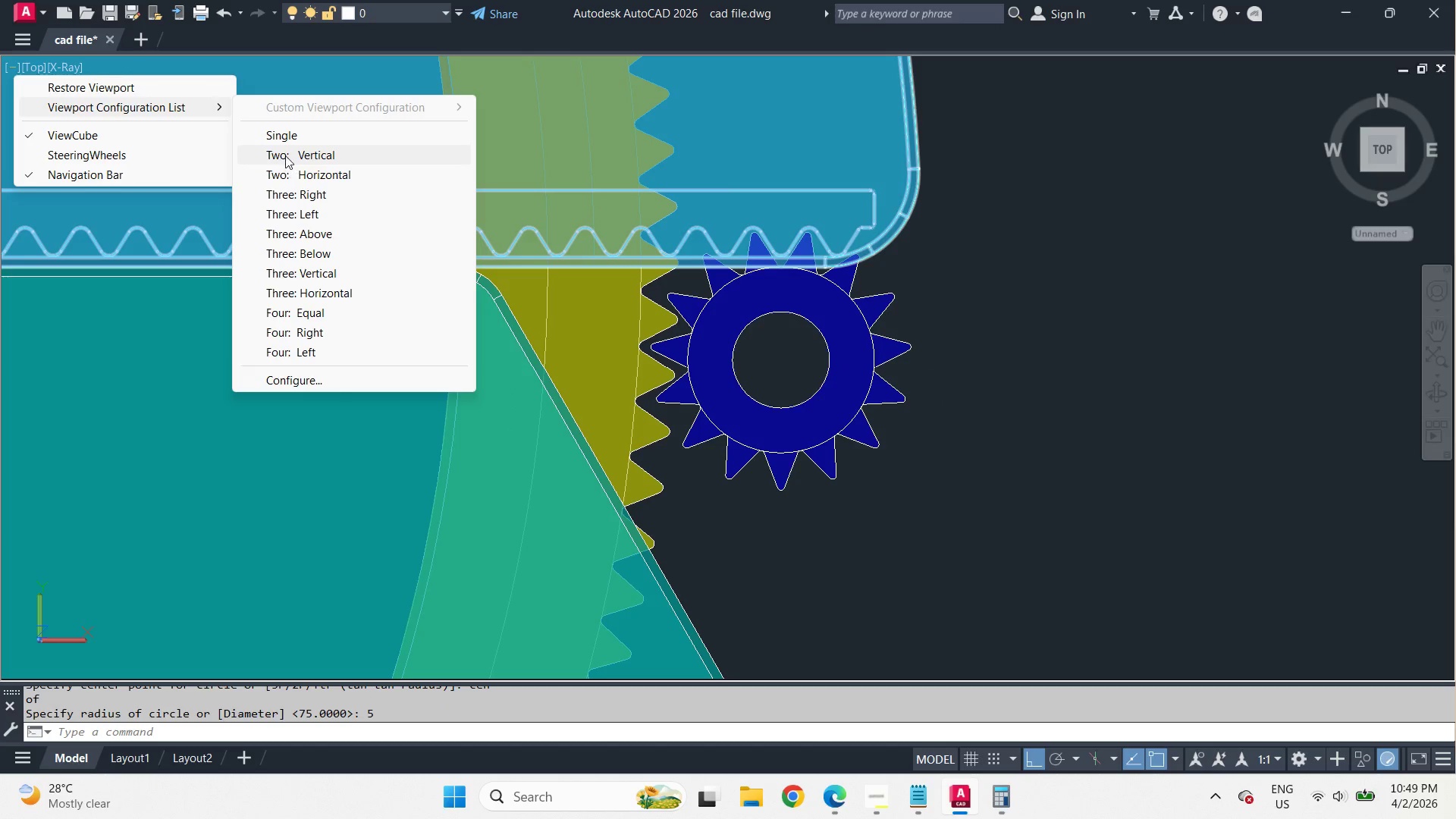 
left_click([285, 155])
 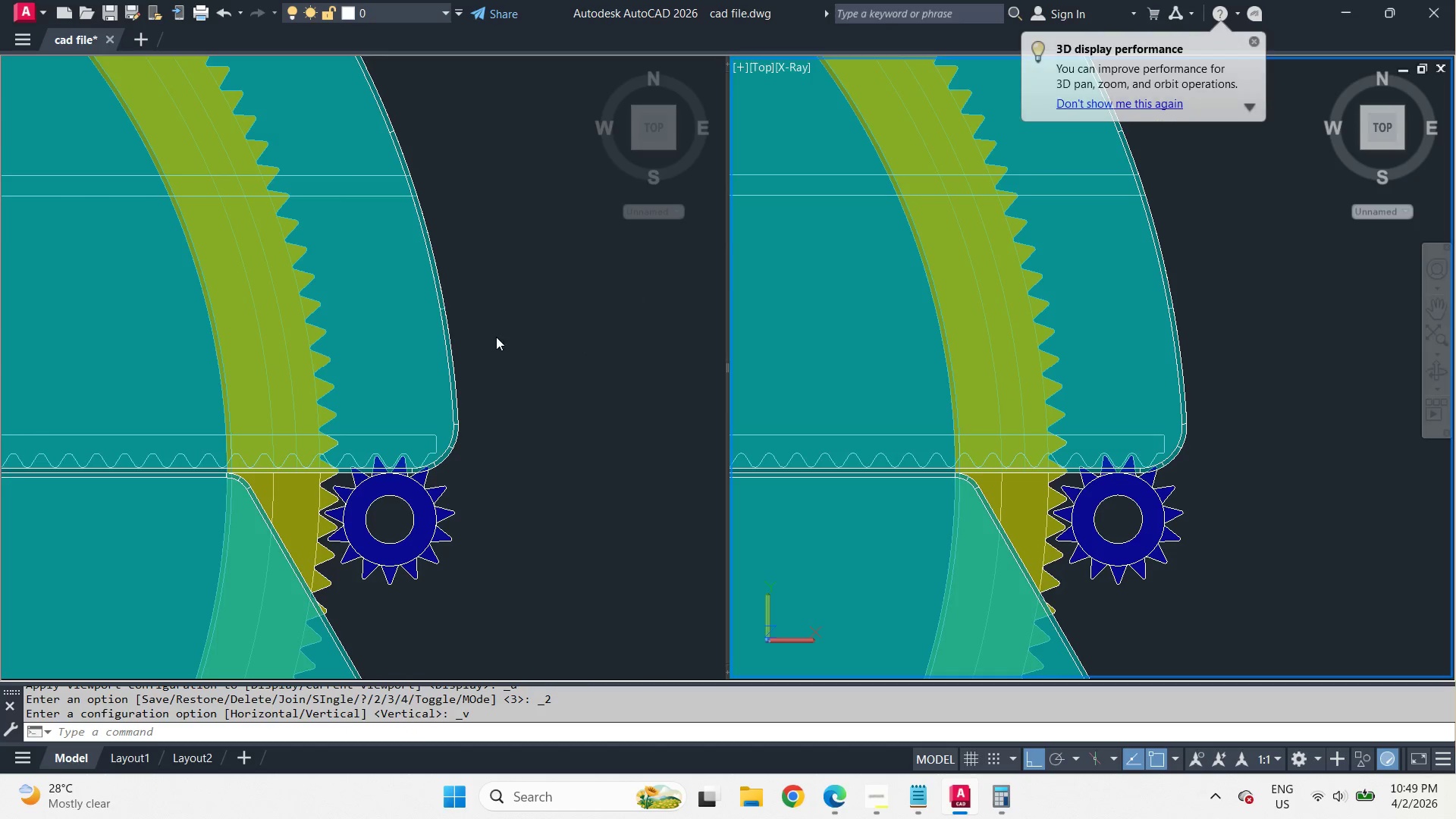 
left_click([494, 336])
 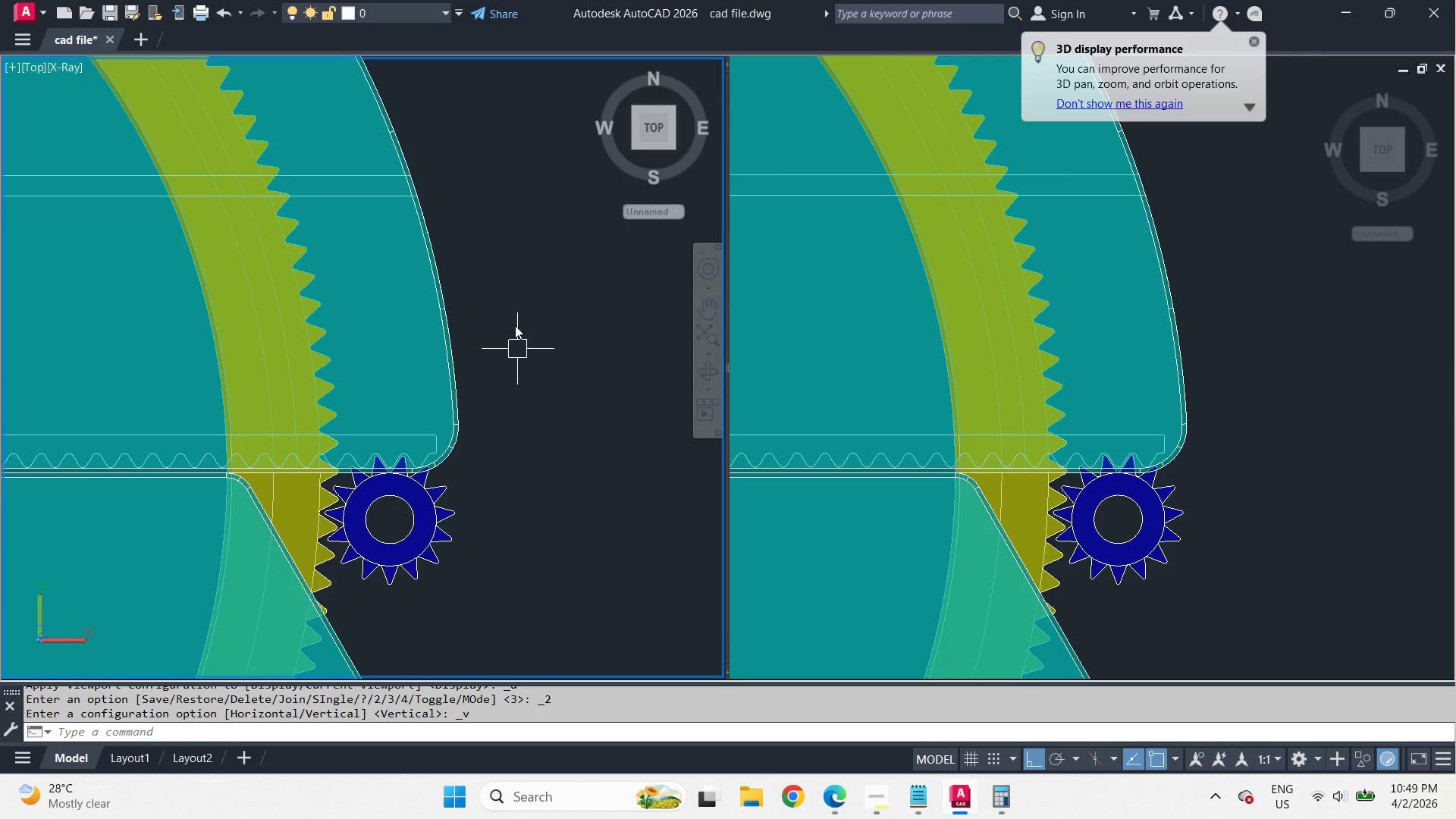 
hold_key(key=ShiftLeft, duration=0.91)
 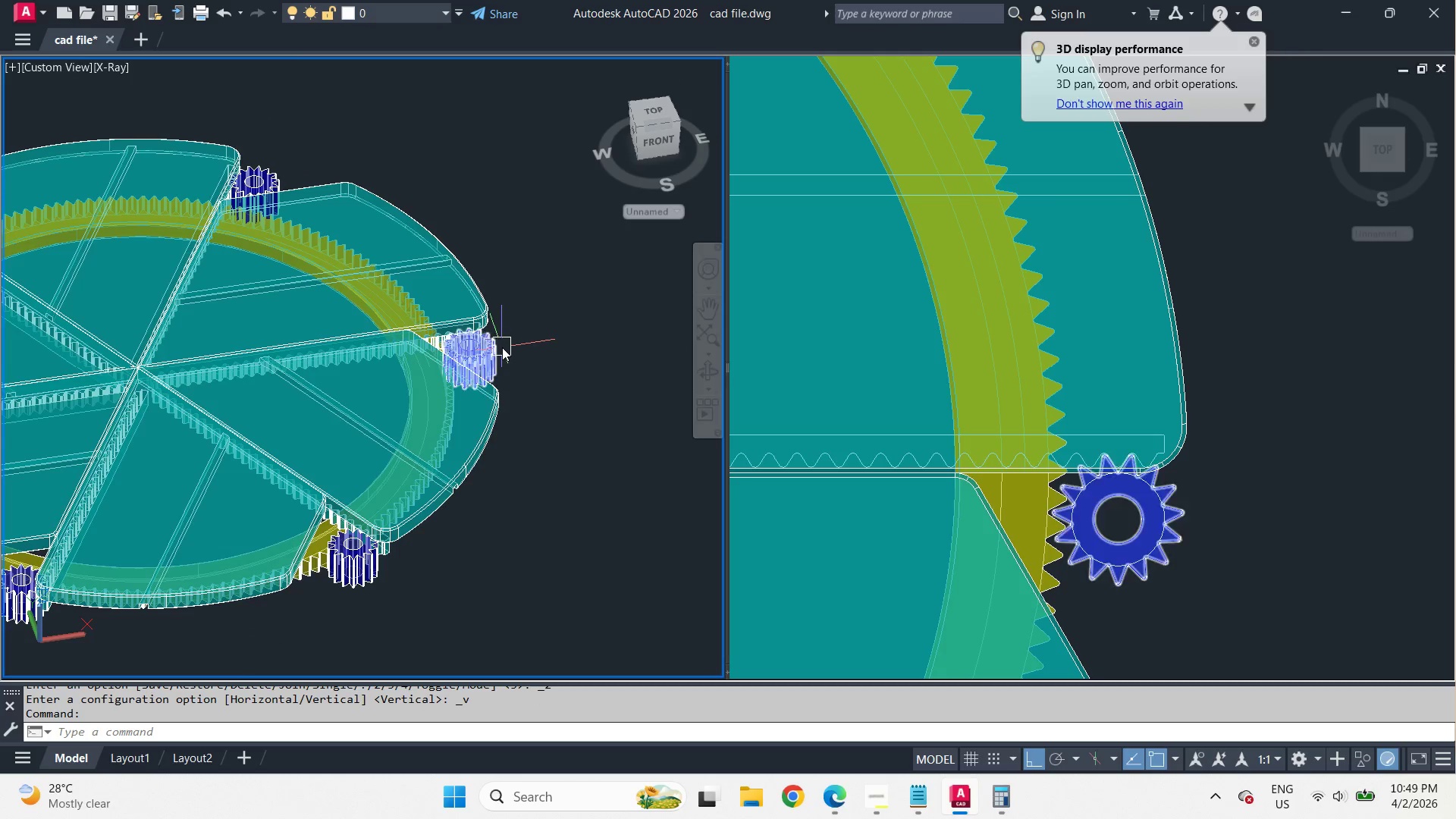 
type(ex)
 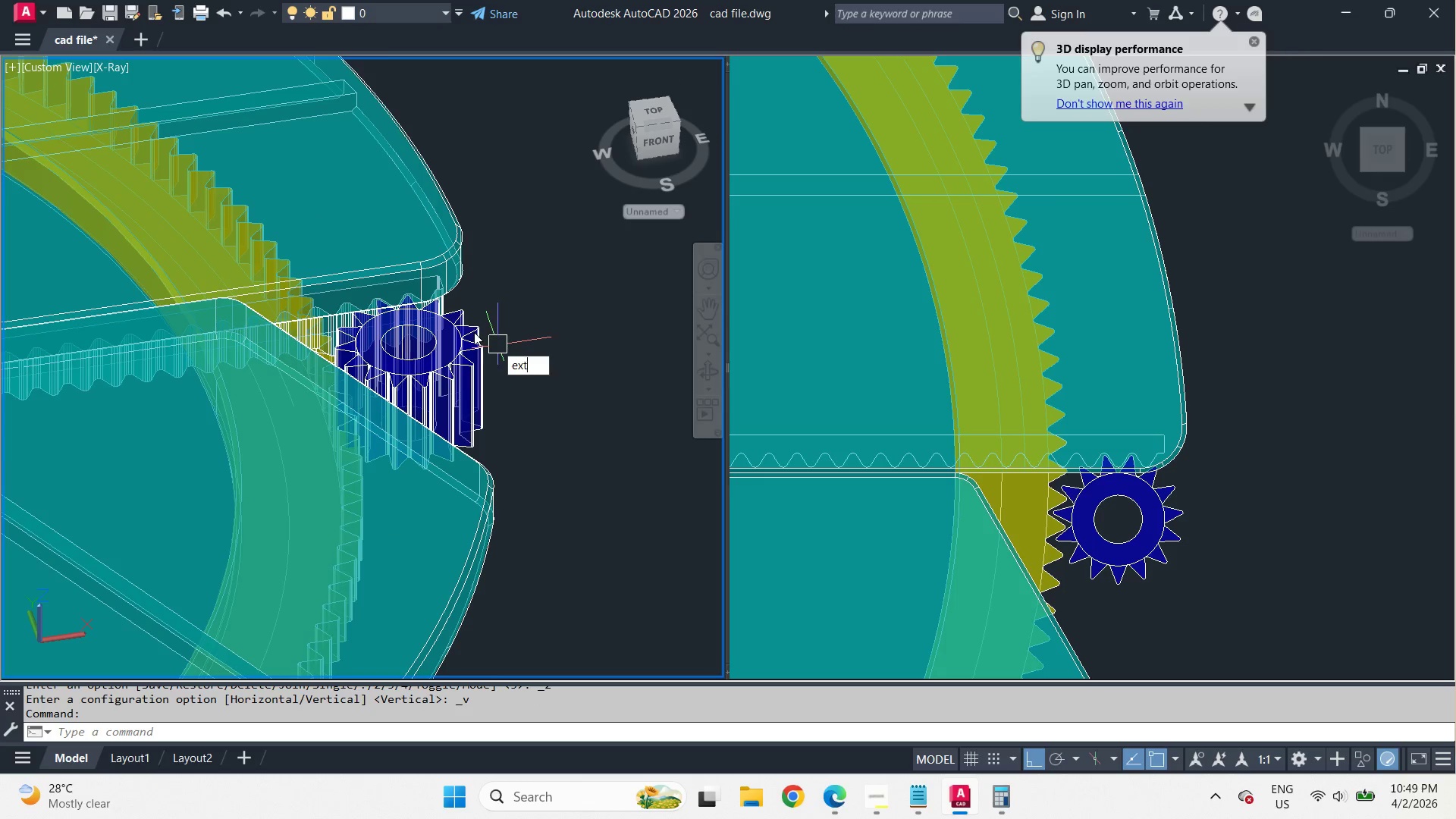 
scroll: coordinate [514, 281], scroll_direction: down, amount: 2.0
 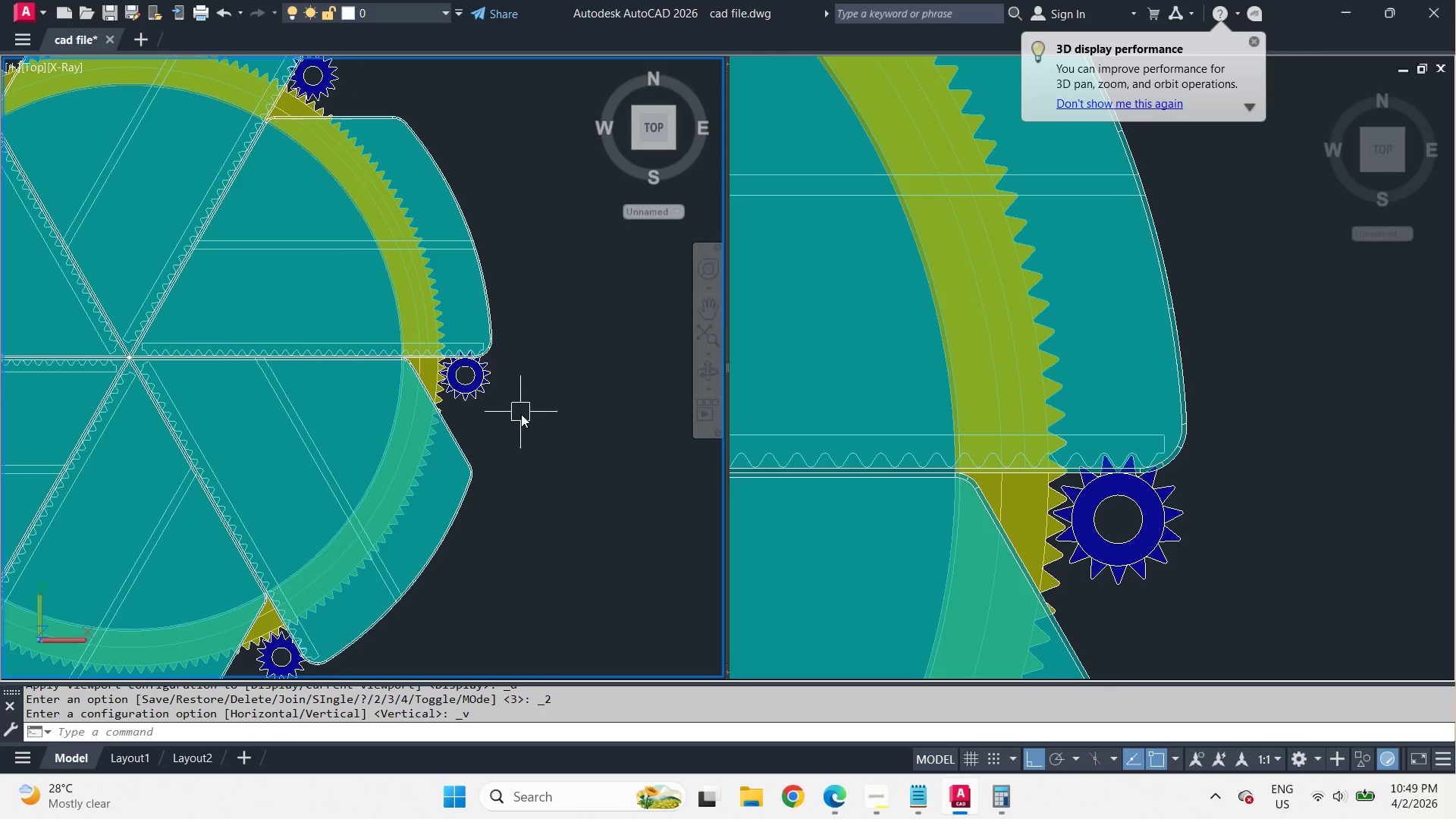 
key(T)
 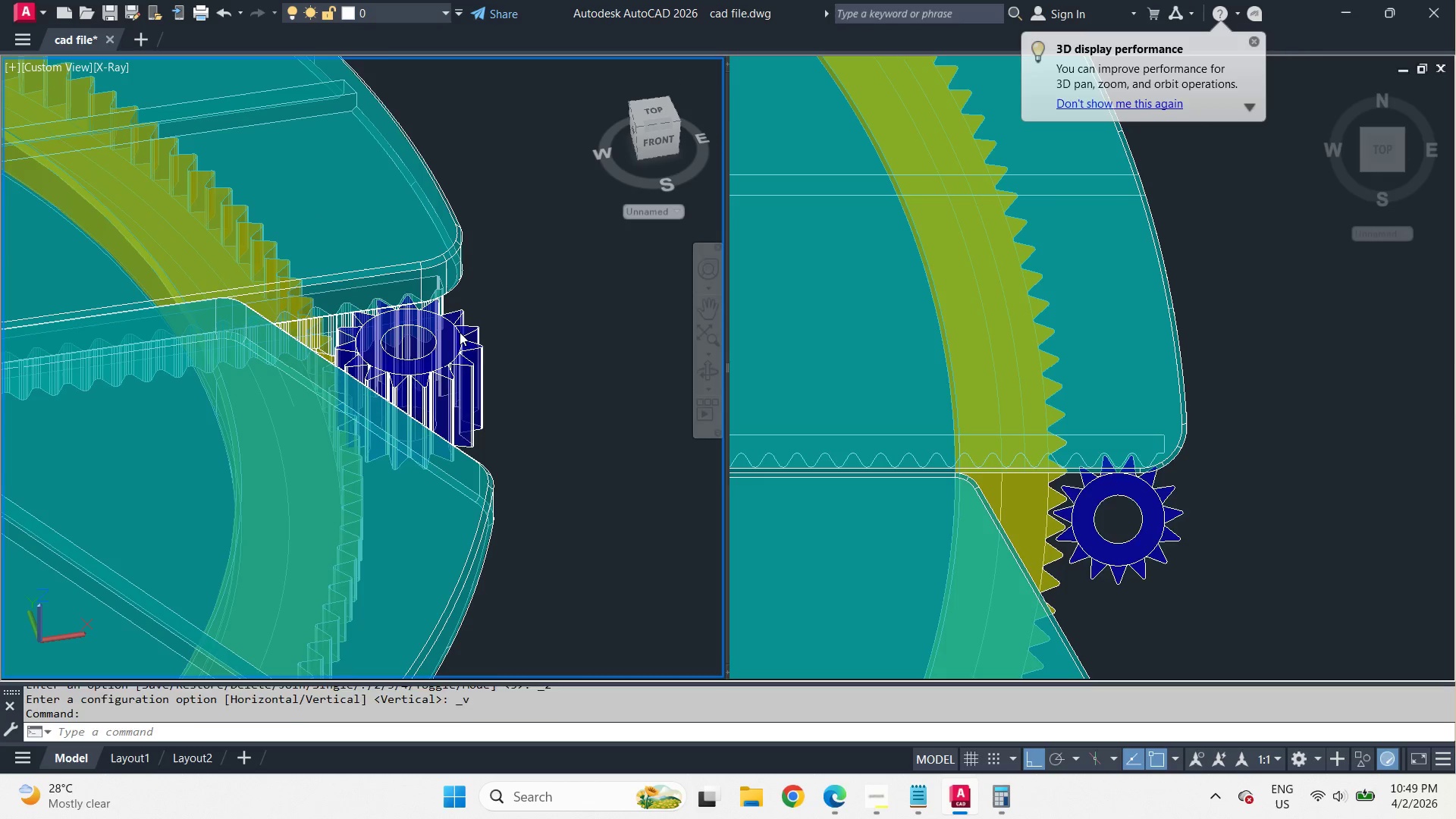 
key(Space)
 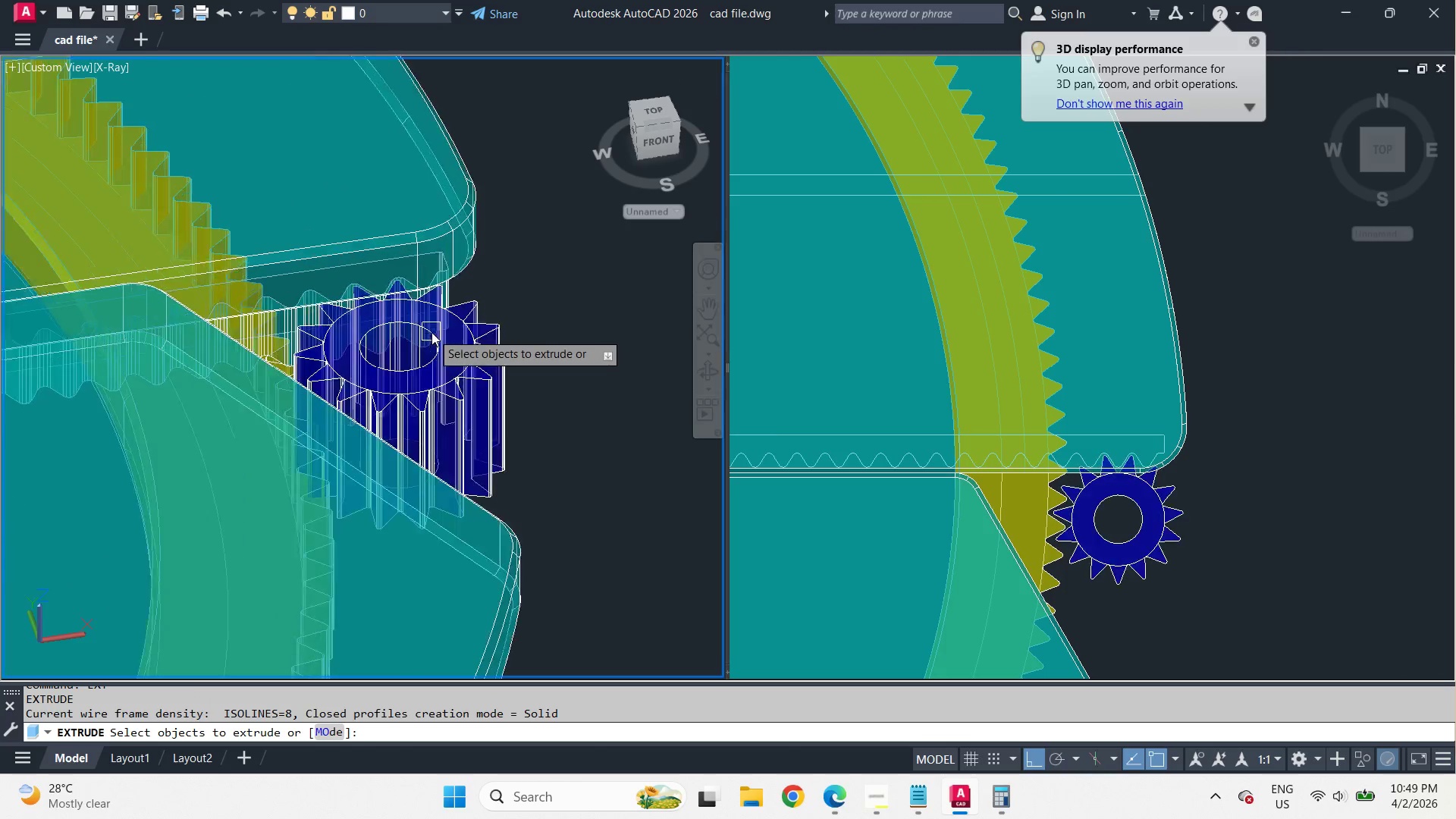 
left_click([479, 300])
 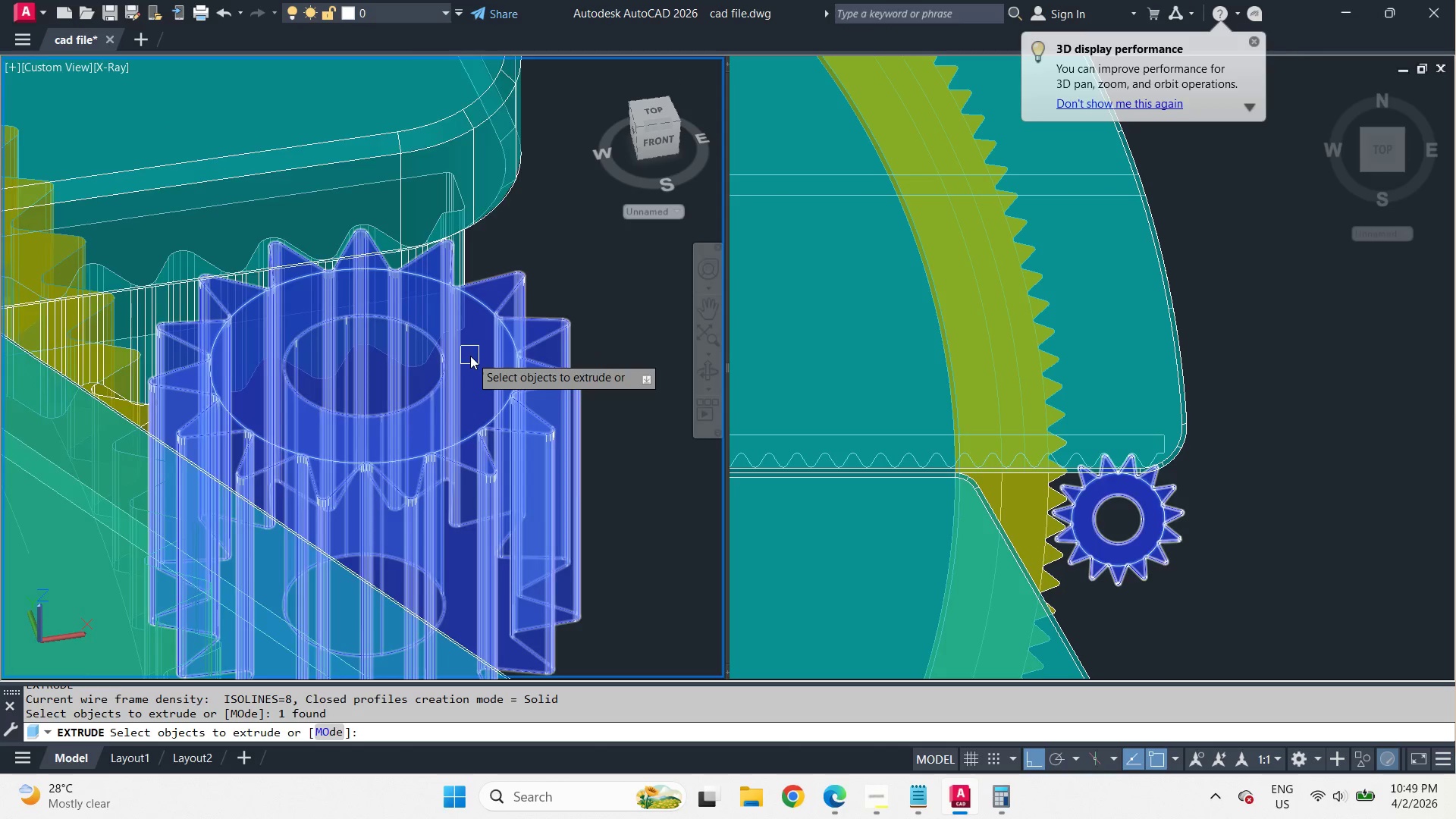 
scroll: coordinate [501, 347], scroll_direction: up, amount: 3.0
 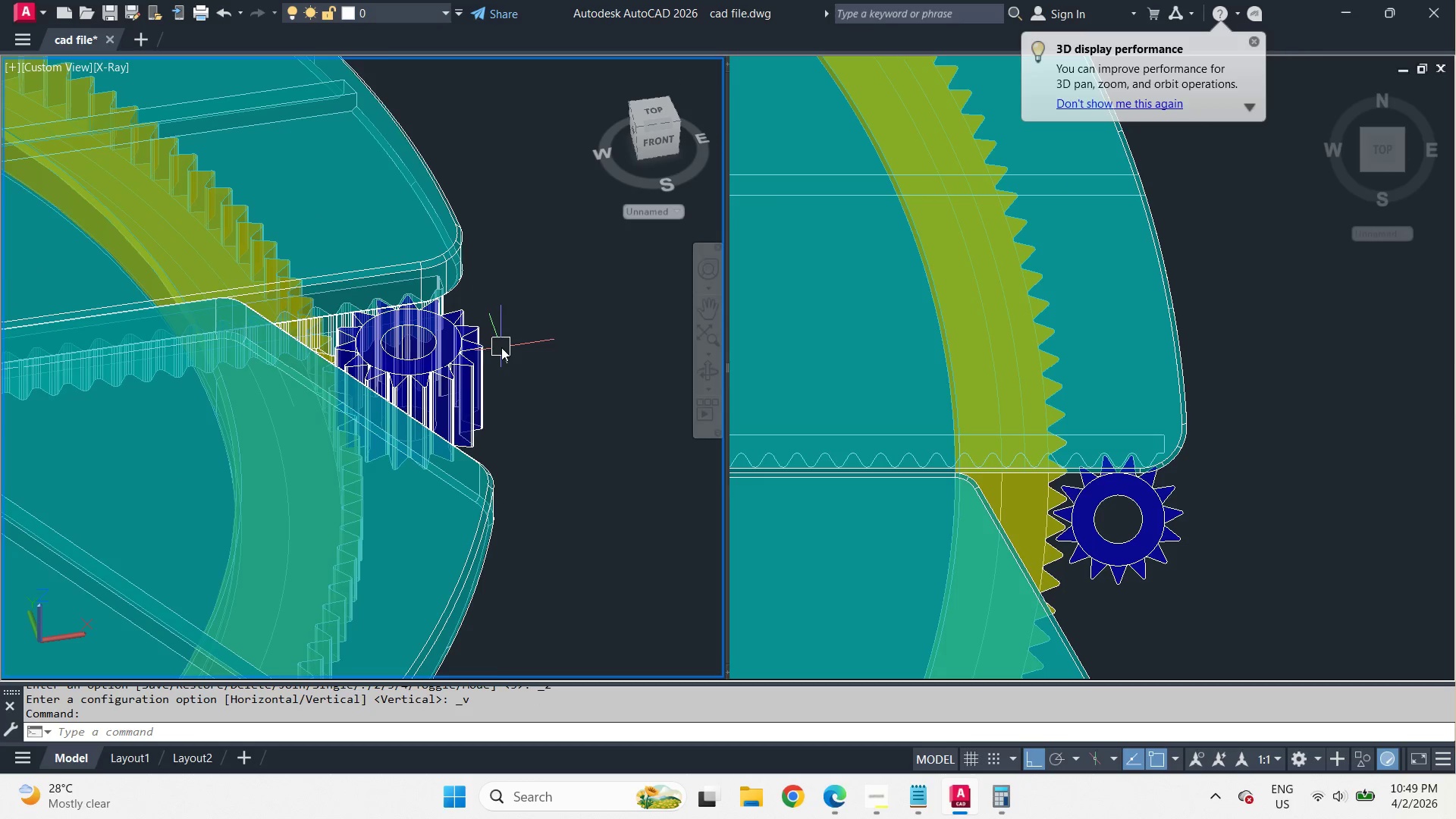 
key(Space)
 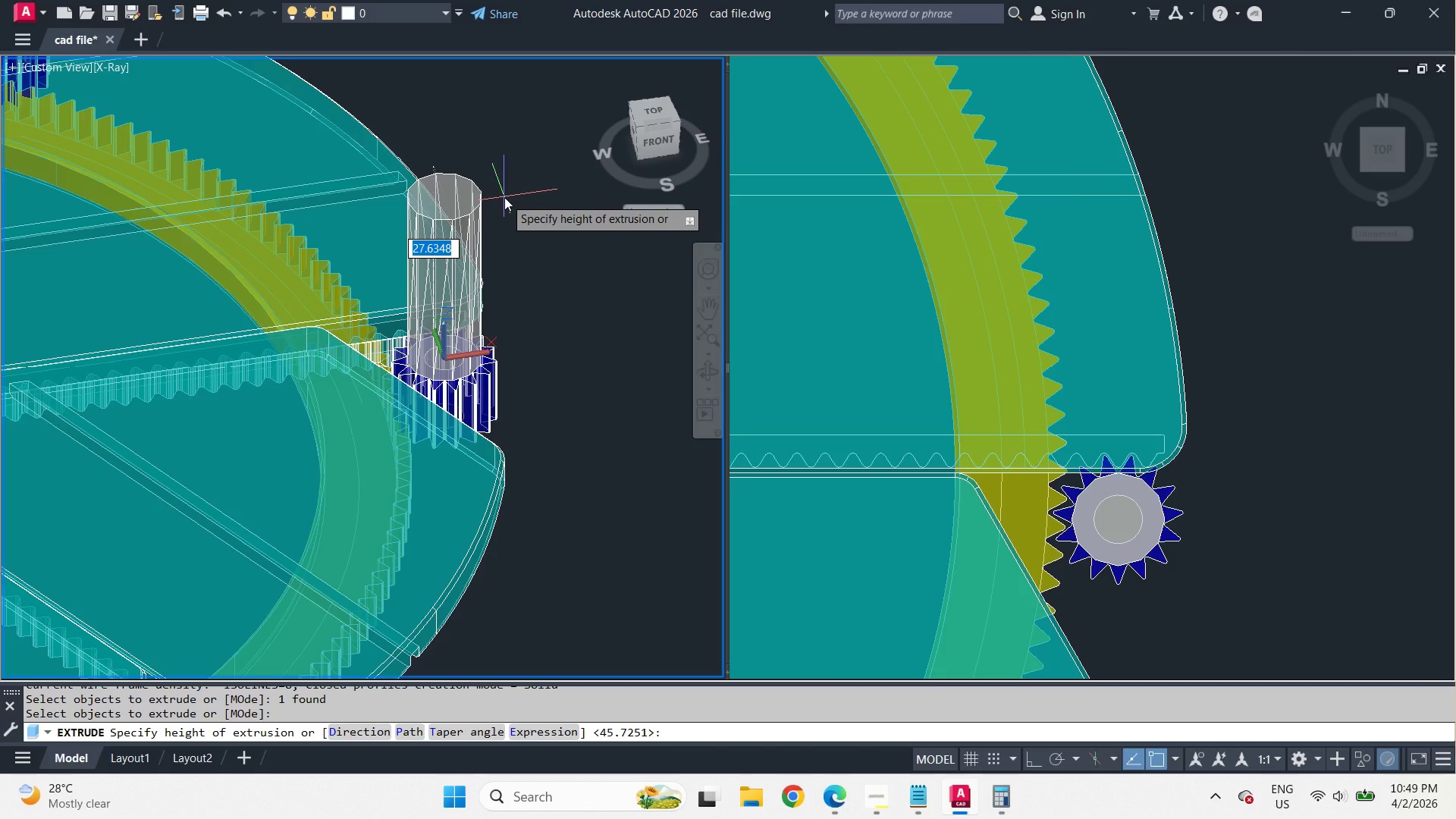 
scroll: coordinate [437, 323], scroll_direction: up, amount: 3.0
 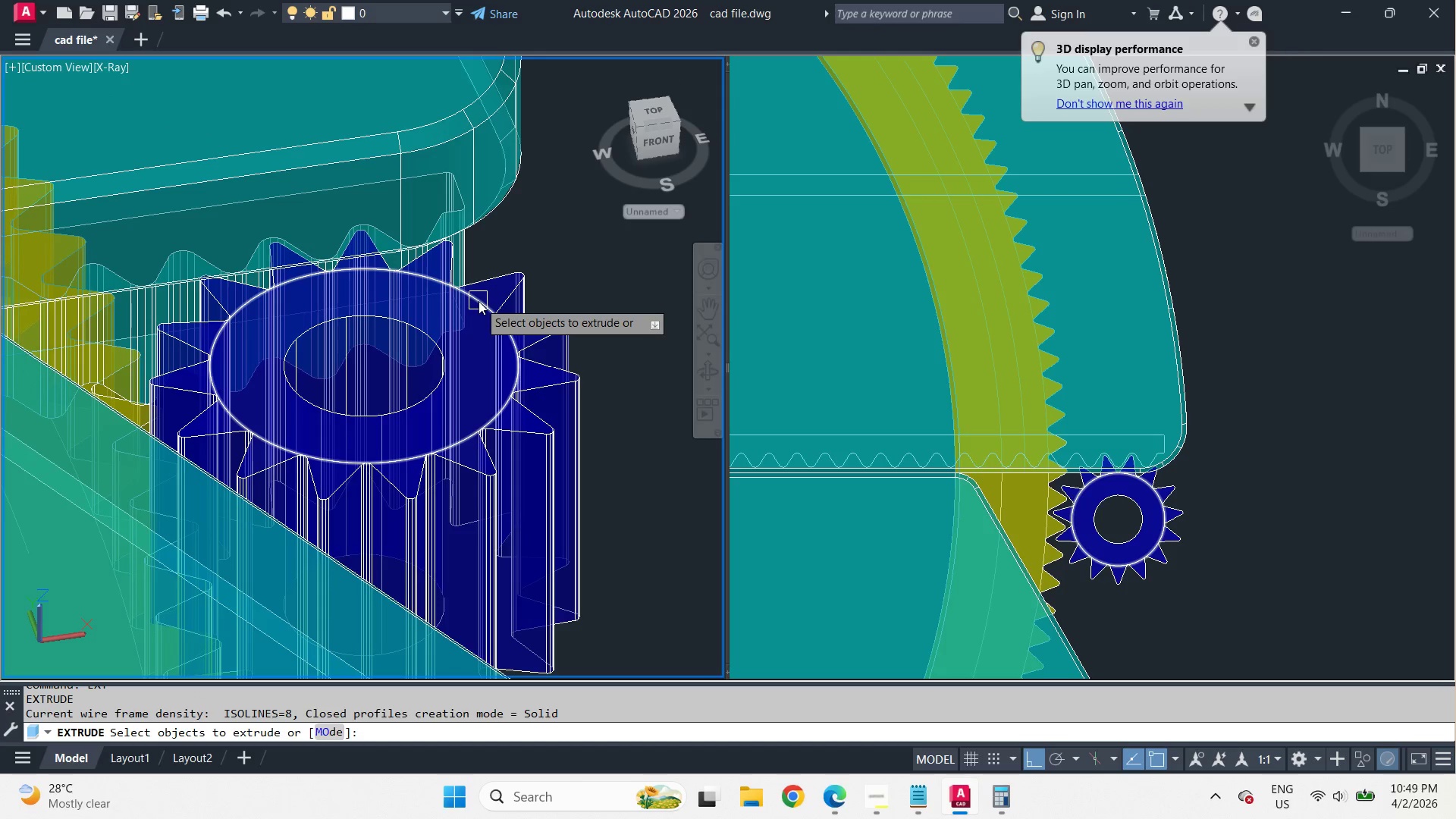 
scroll: coordinate [470, 356], scroll_direction: down, amount: 3.0
 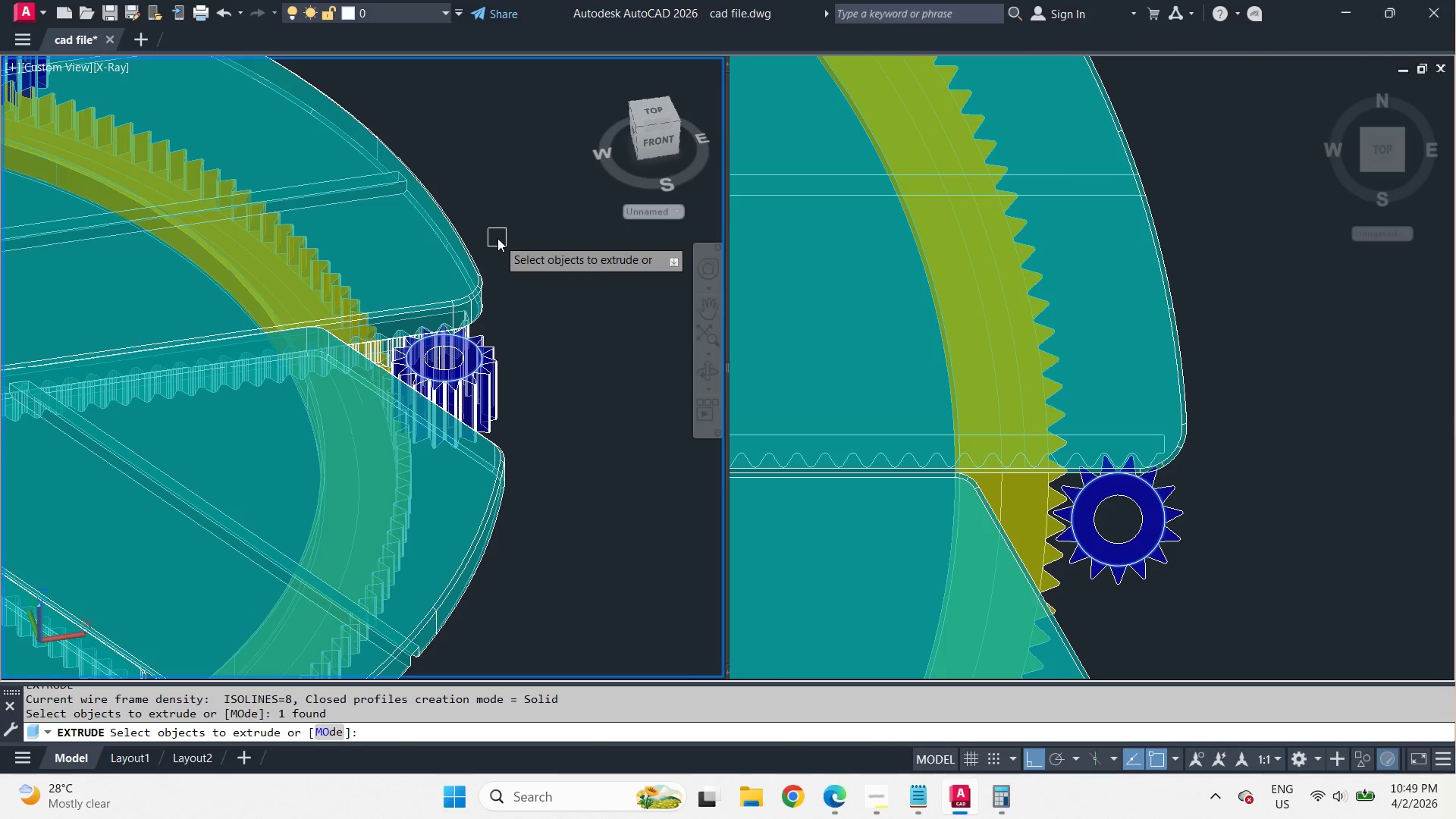 
scroll: coordinate [506, 341], scroll_direction: up, amount: 2.0
 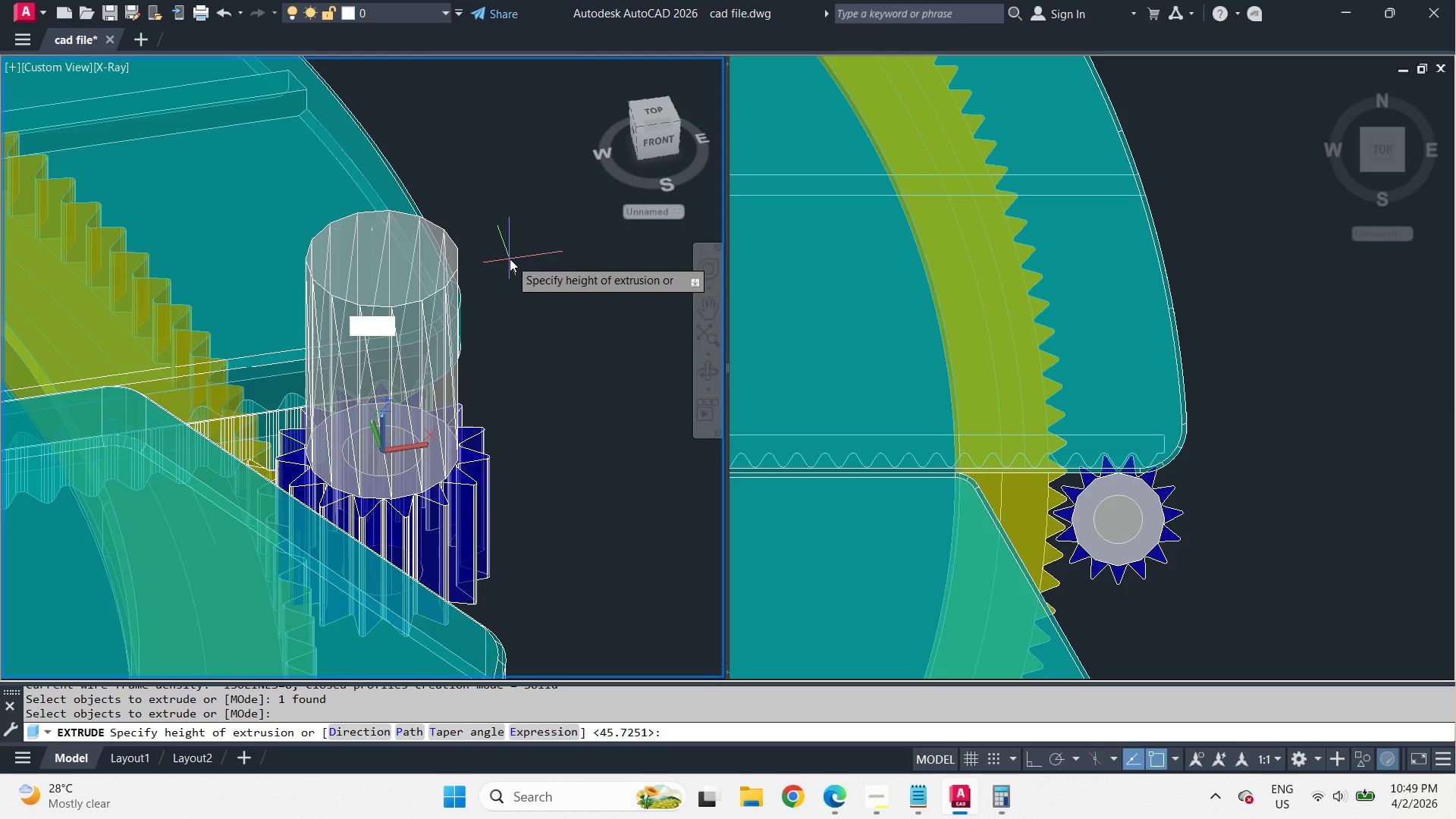 
scroll: coordinate [513, 255], scroll_direction: down, amount: 3.0
 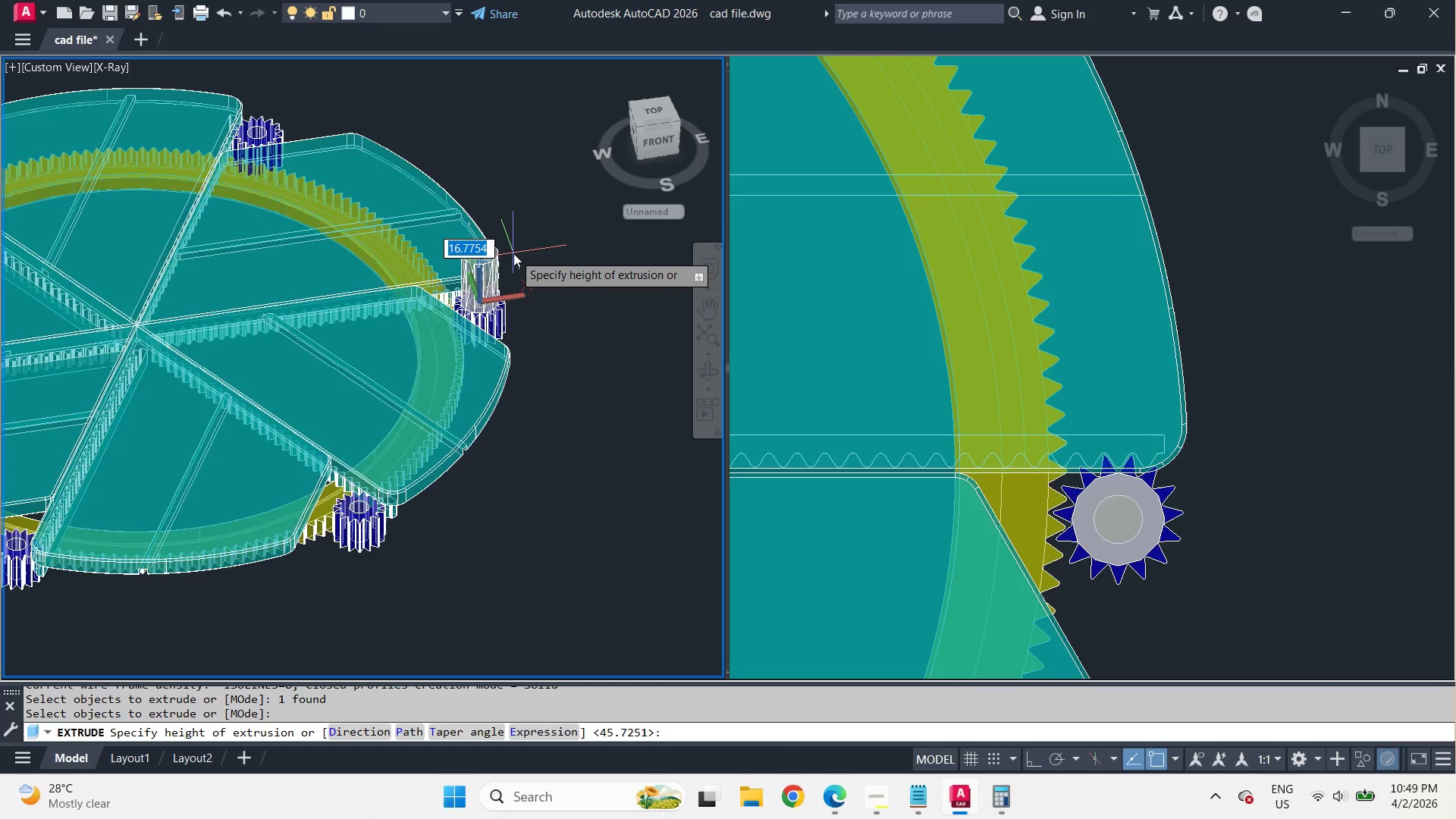 
key(Numpad1)
 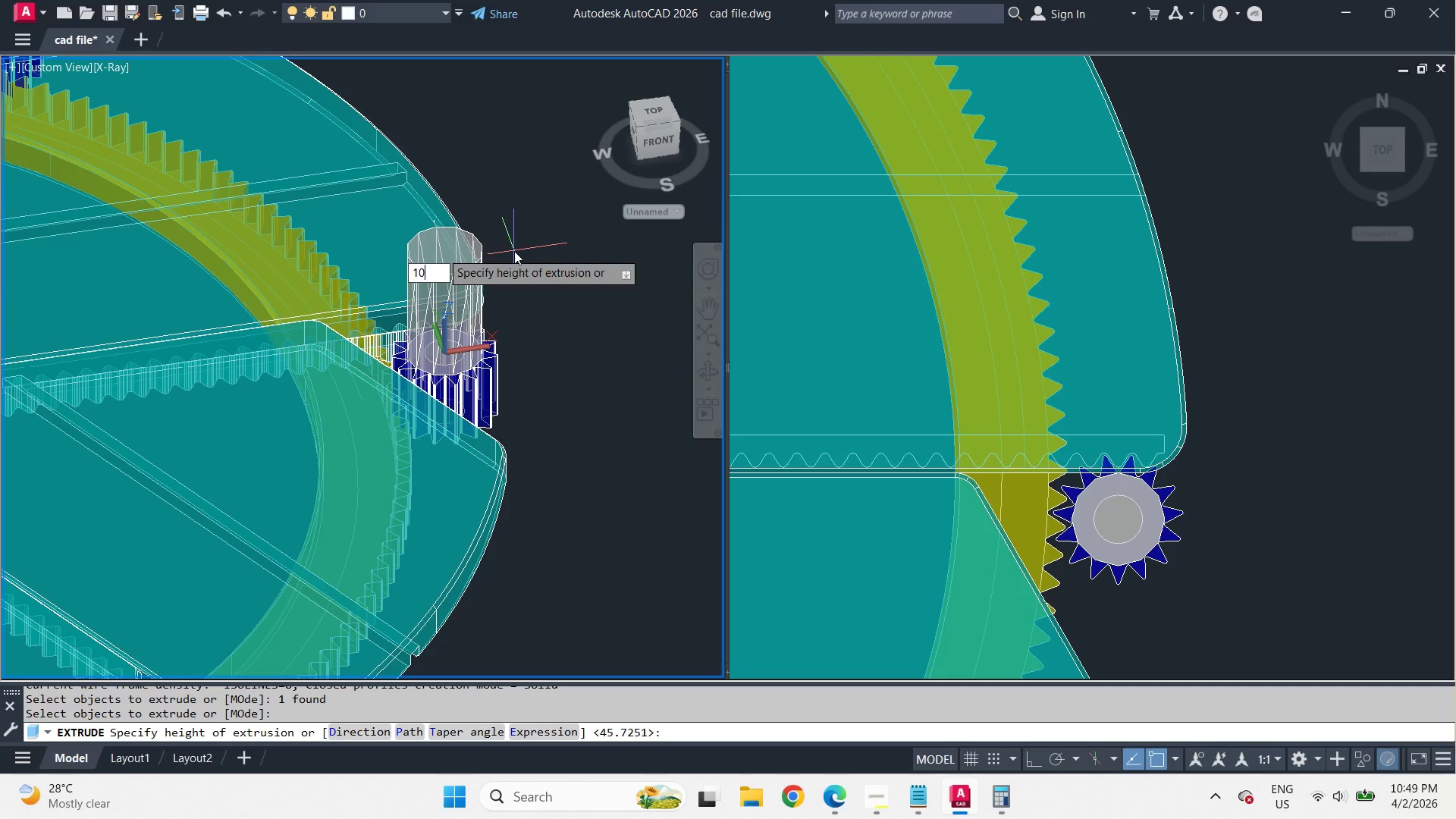 
scroll: coordinate [513, 253], scroll_direction: up, amount: 2.0
 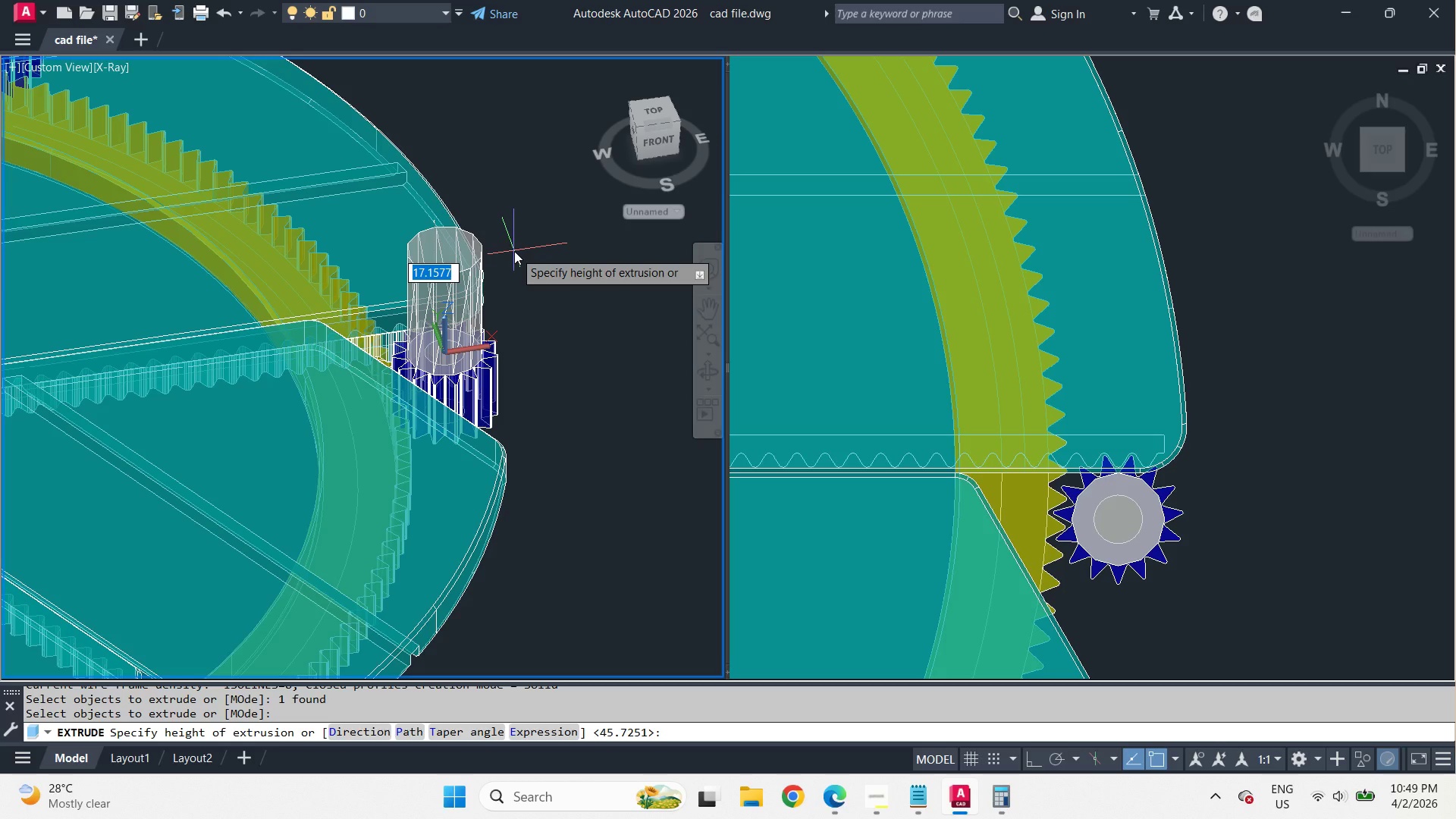 
key(Numpad0)
 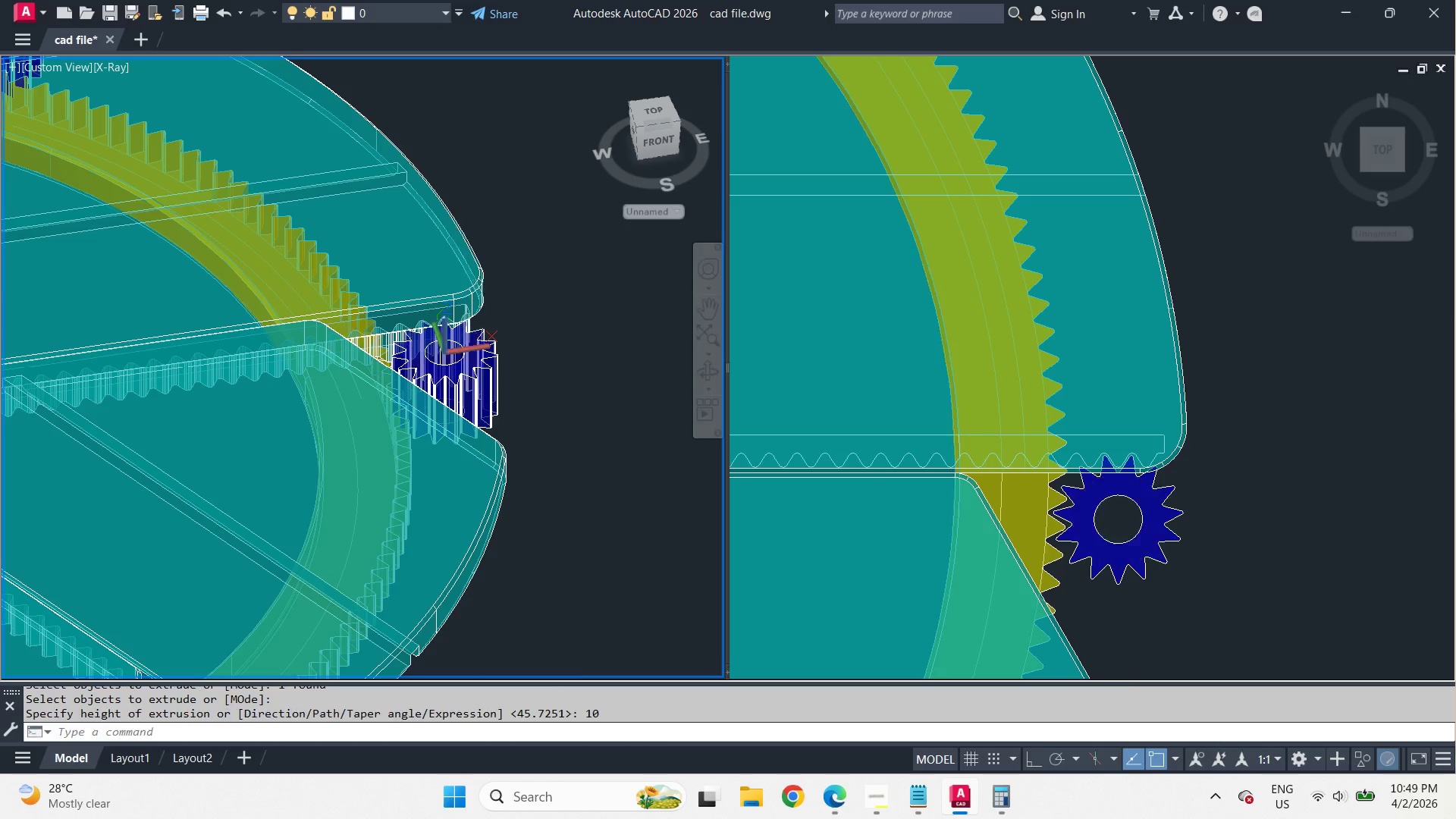 
key(Space)
 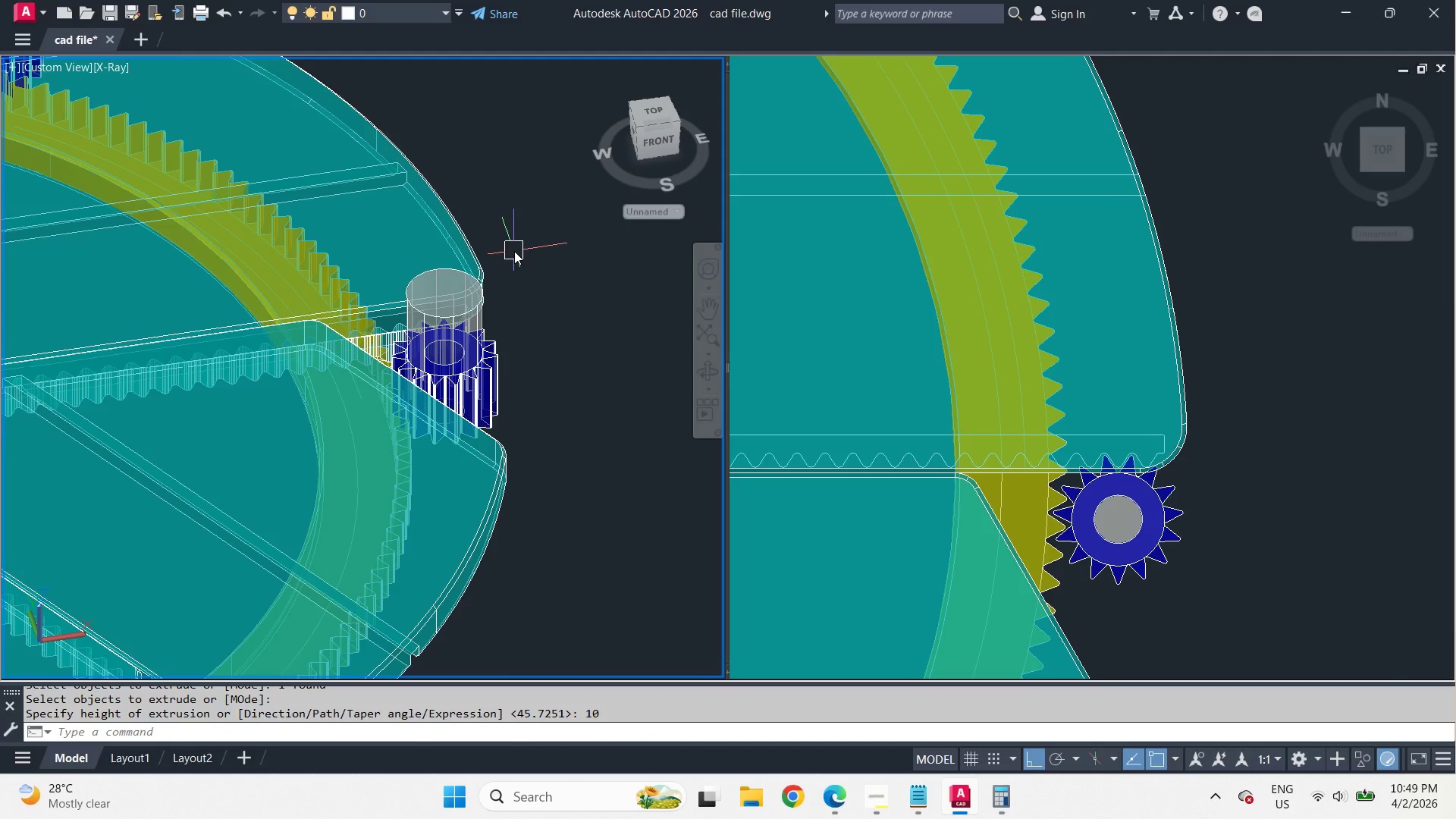 
scroll: coordinate [514, 251], scroll_direction: up, amount: 1.0
 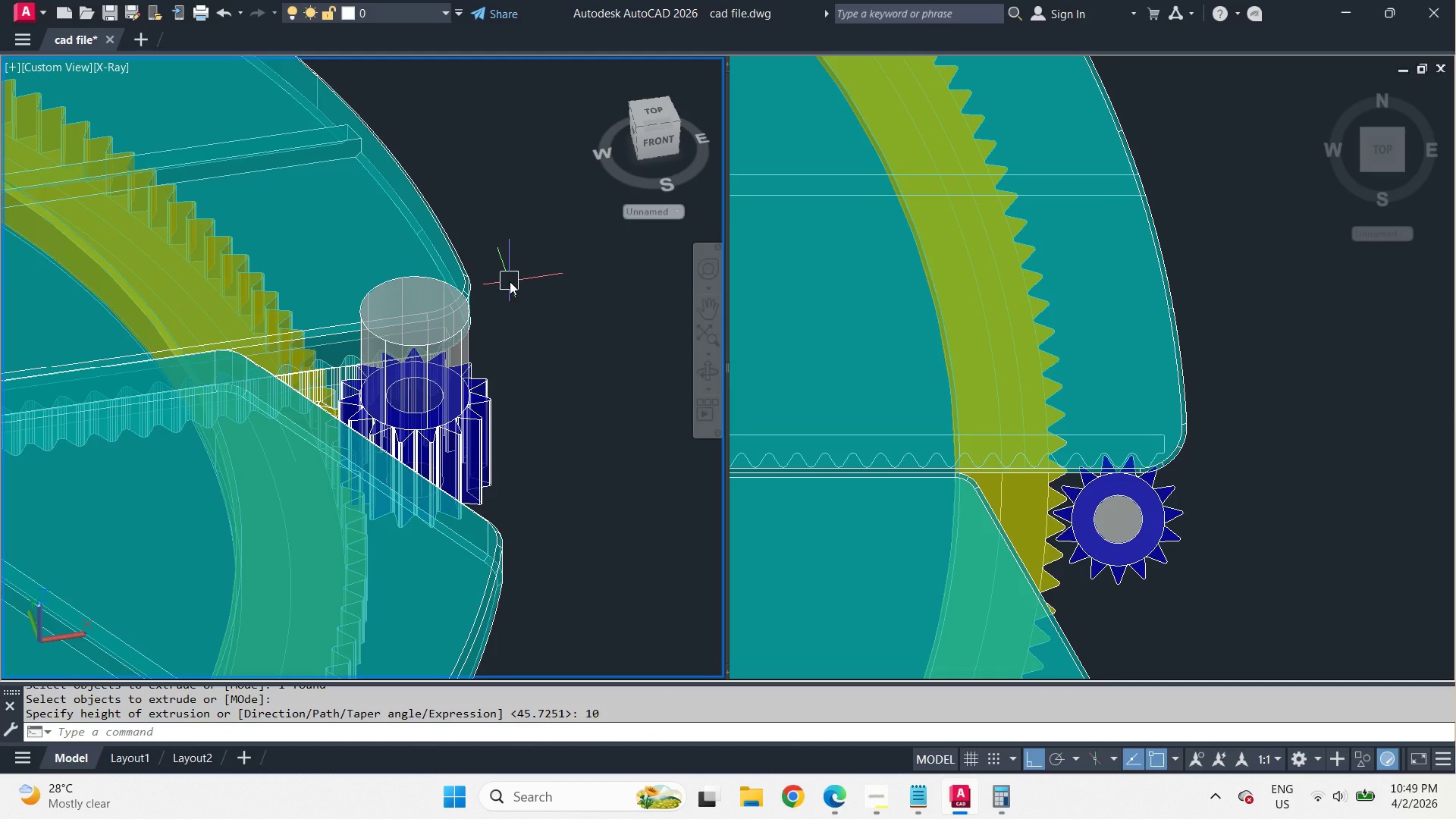 
wait(6.9)
 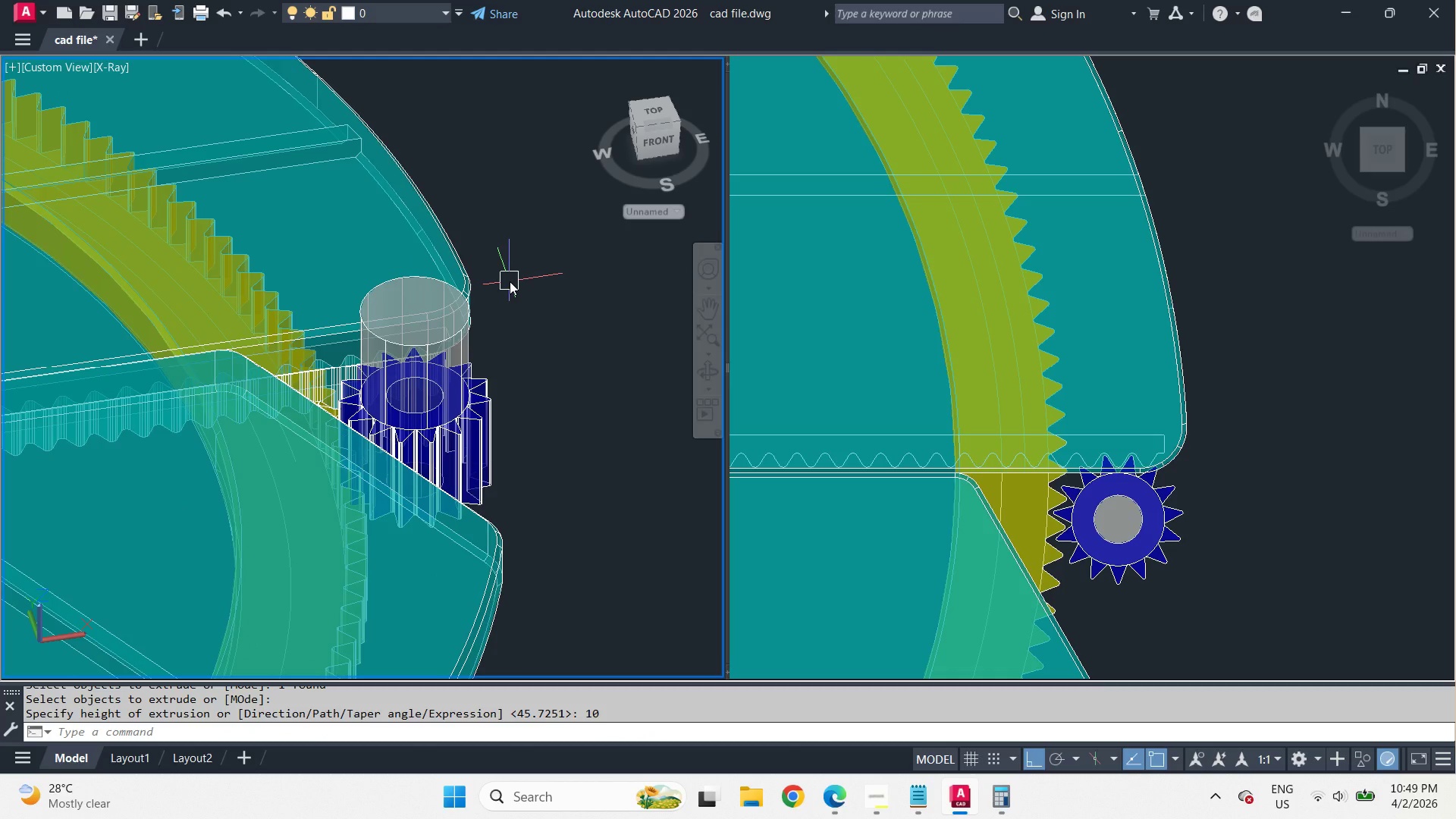 
scroll: coordinate [499, 456], scroll_direction: up, amount: 2.0
 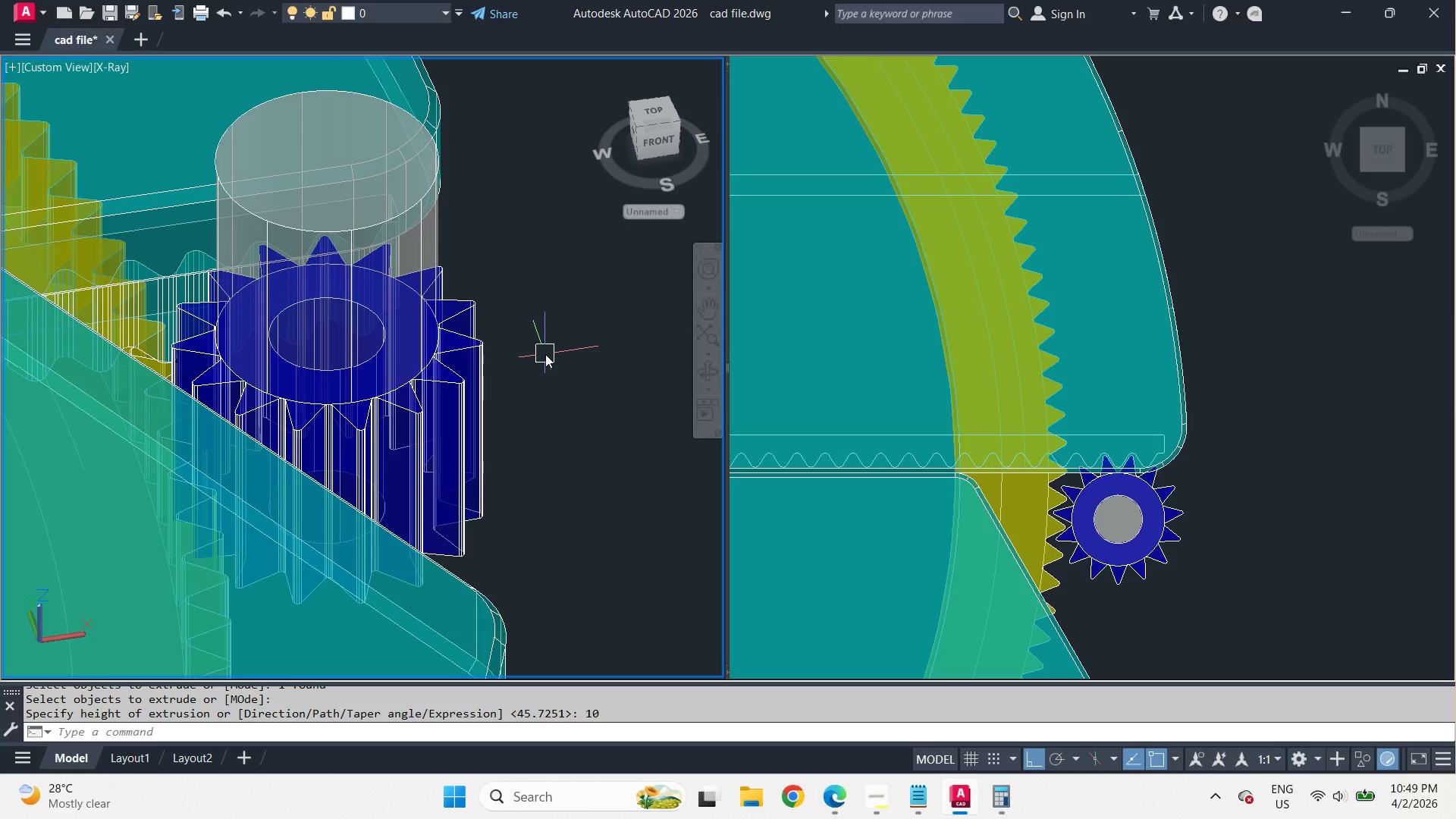 
wait(7.41)
 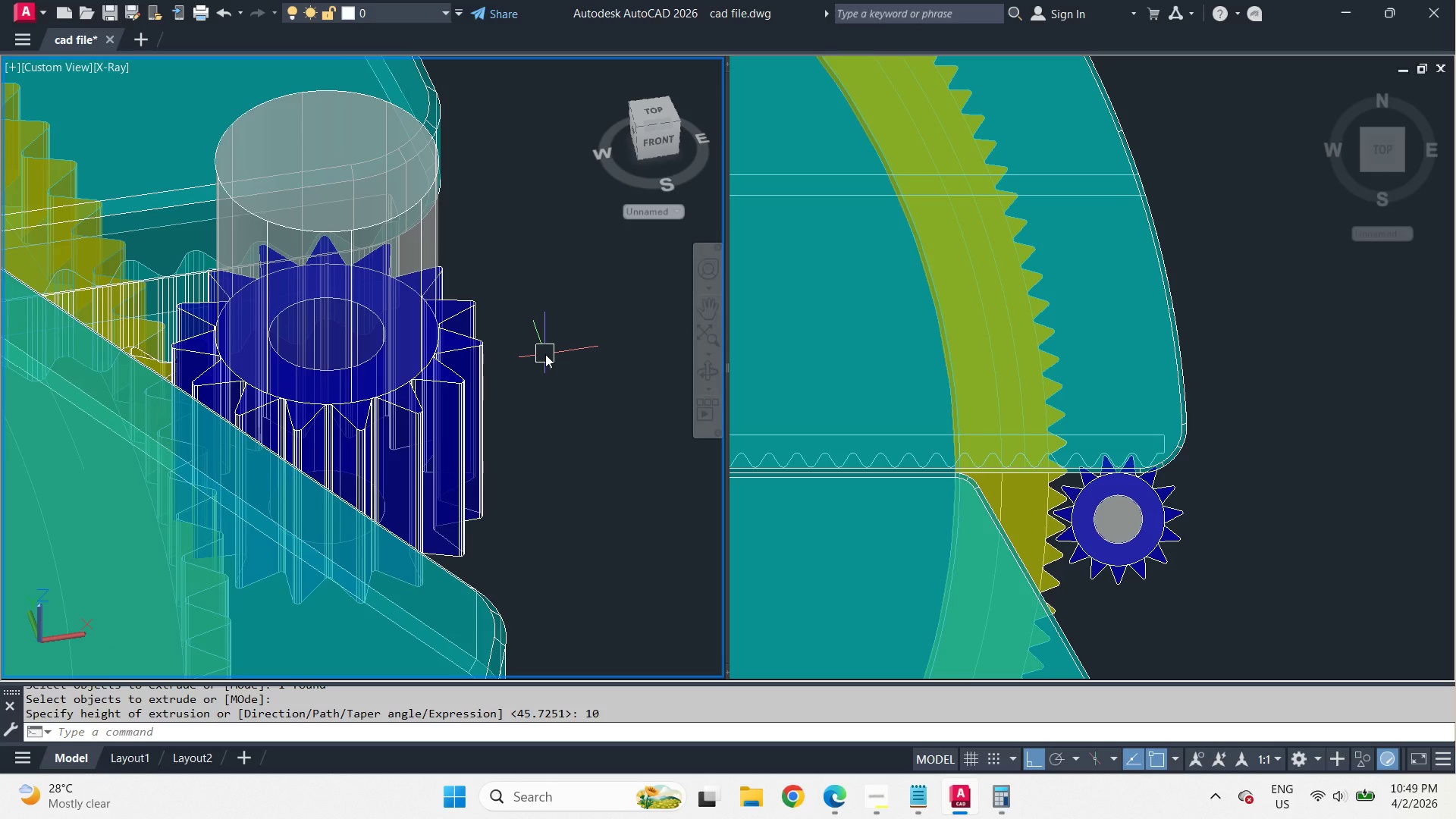 
left_click([1244, 480])
 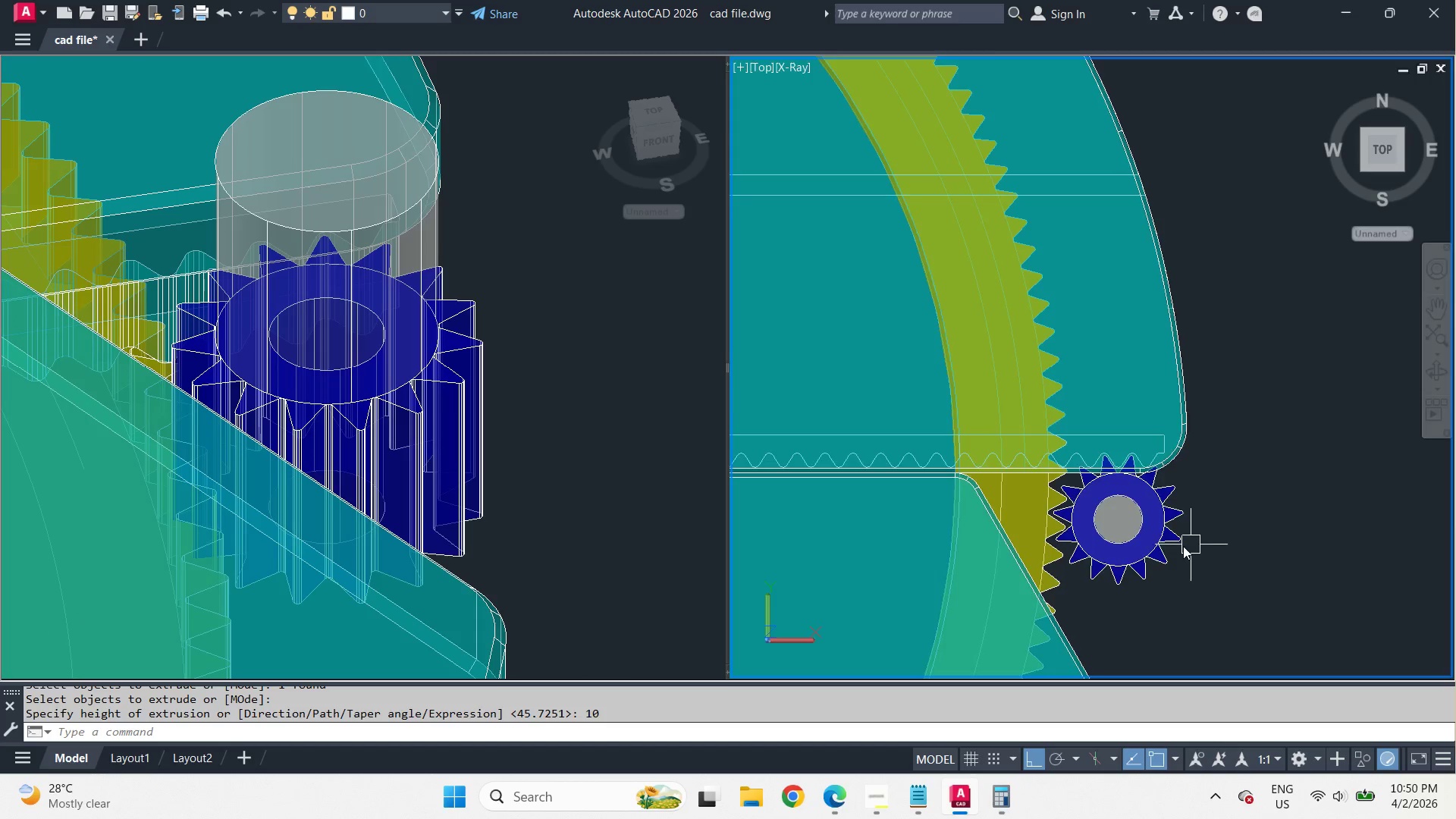 
key(C)
 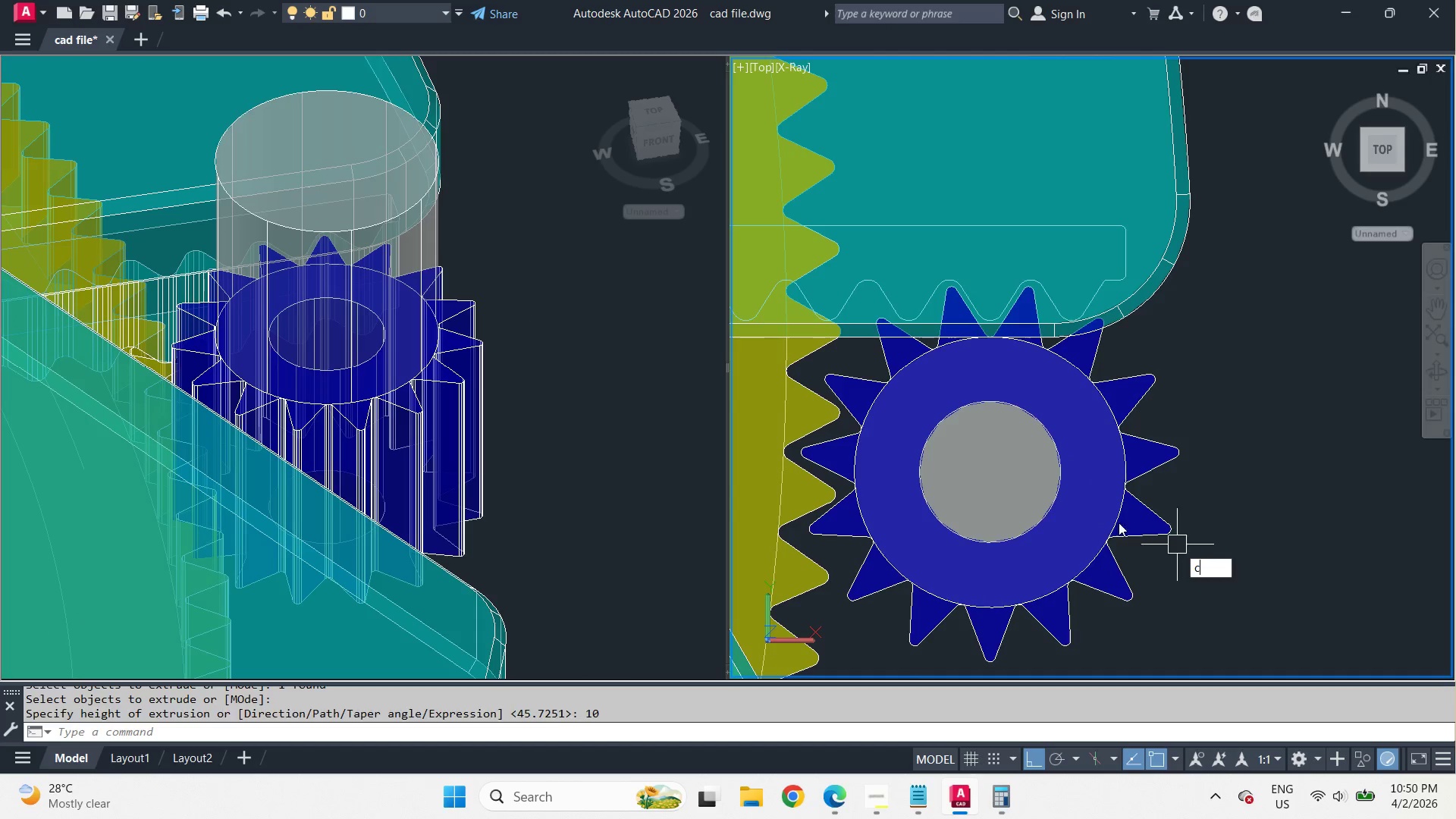 
key(Space)
 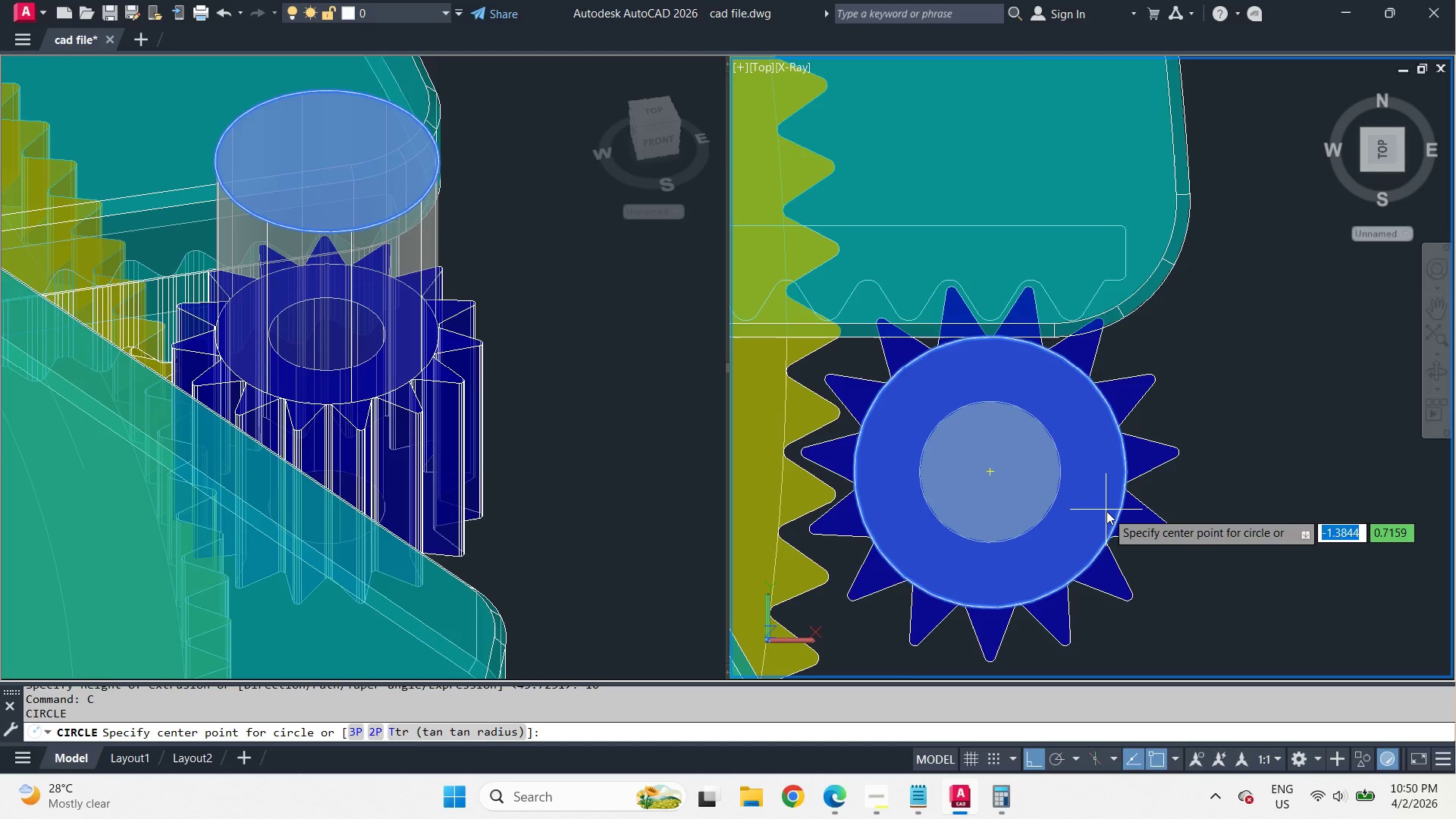 
type(cen )
 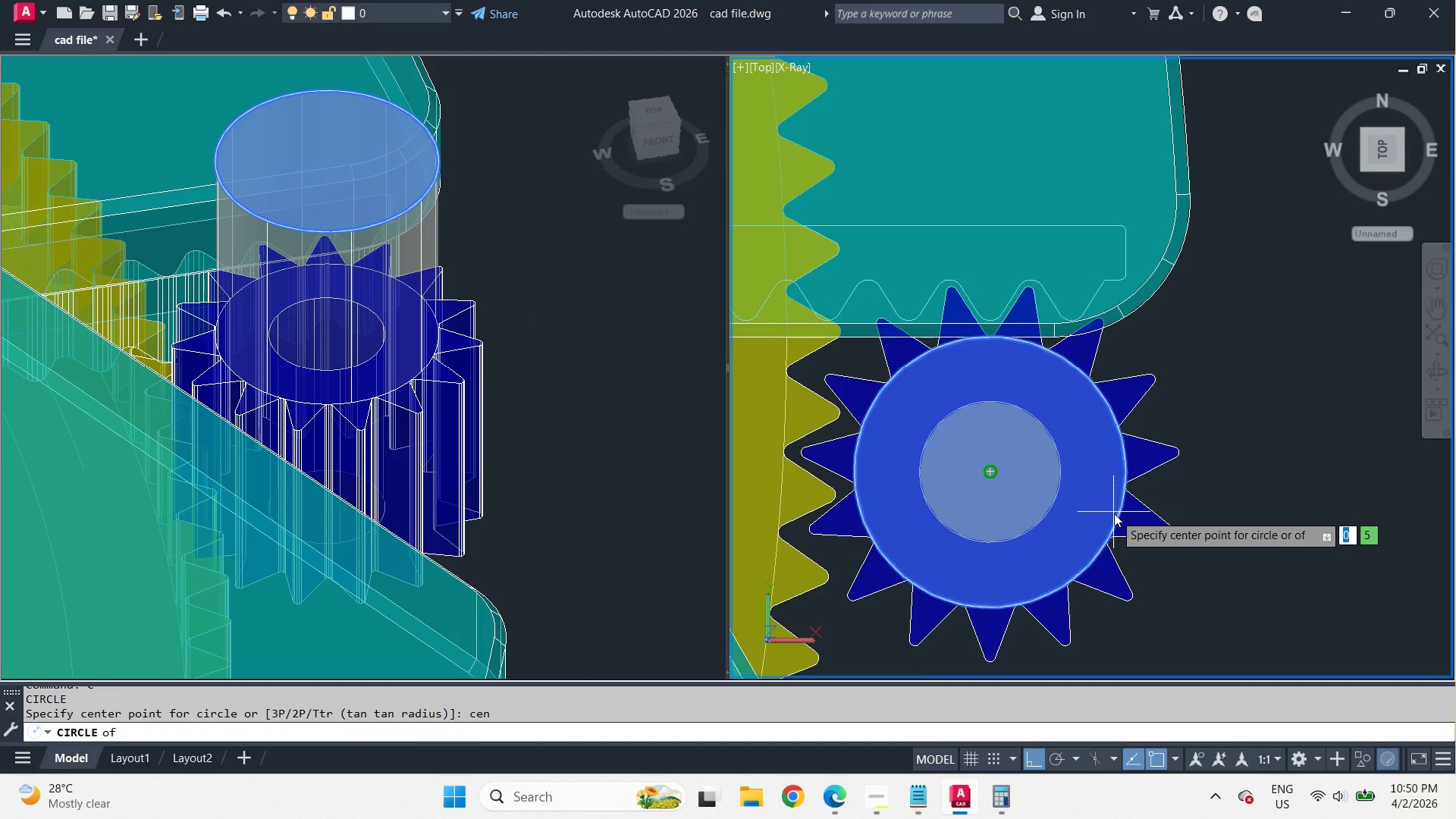 
scroll: coordinate [1179, 546], scroll_direction: up, amount: 3.0
 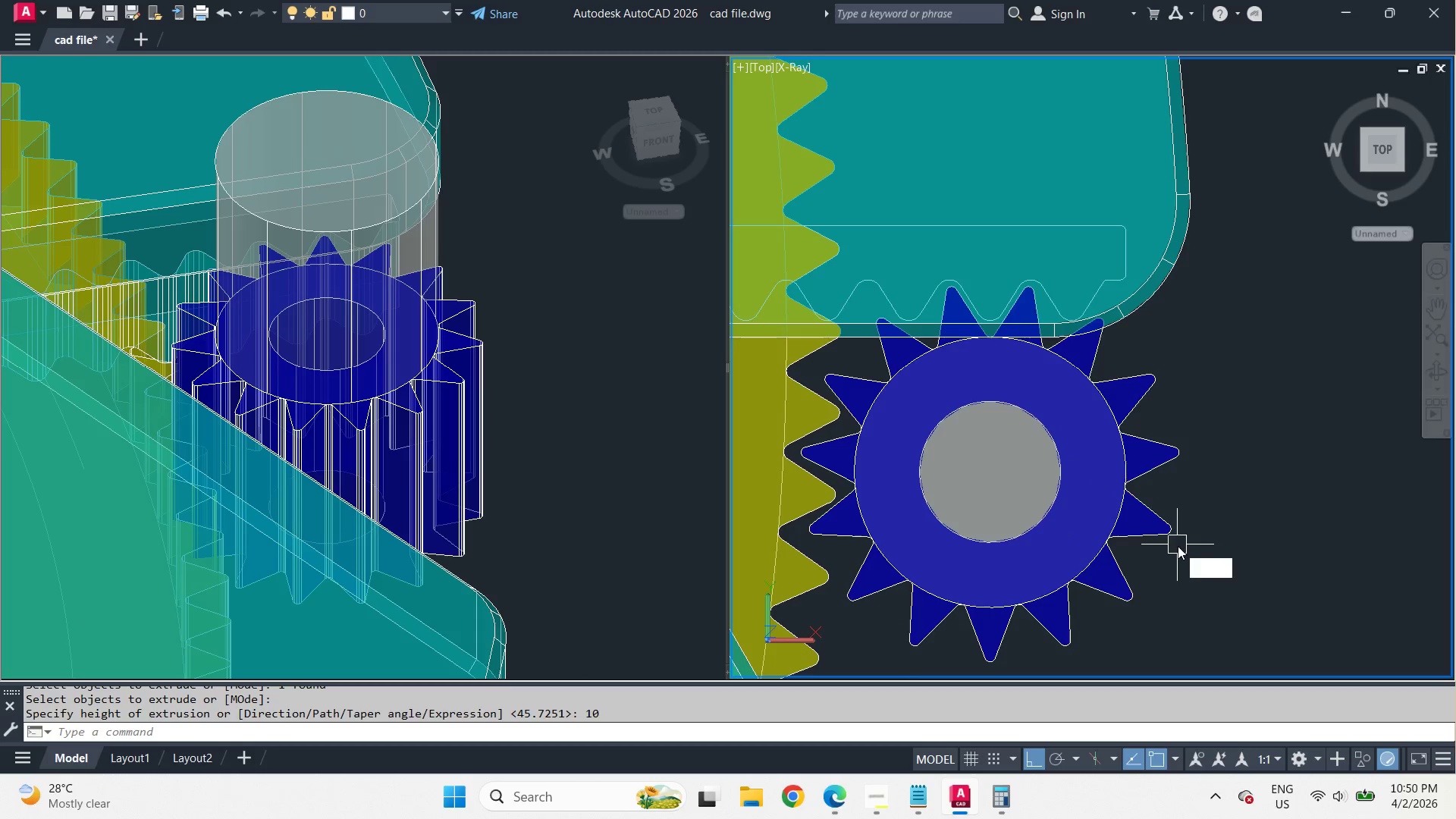 
left_click([1114, 513])
 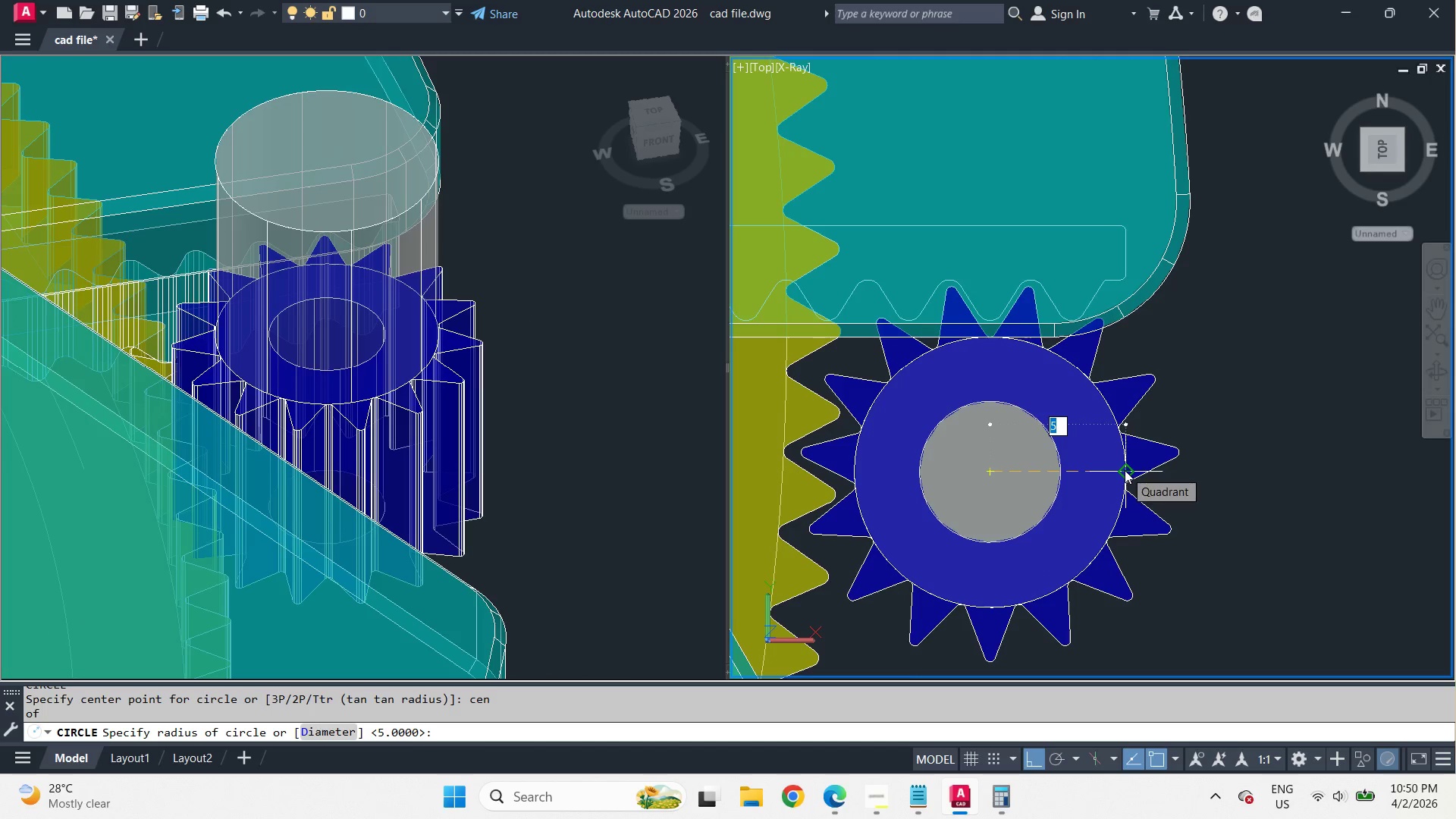 
wait(5.47)
 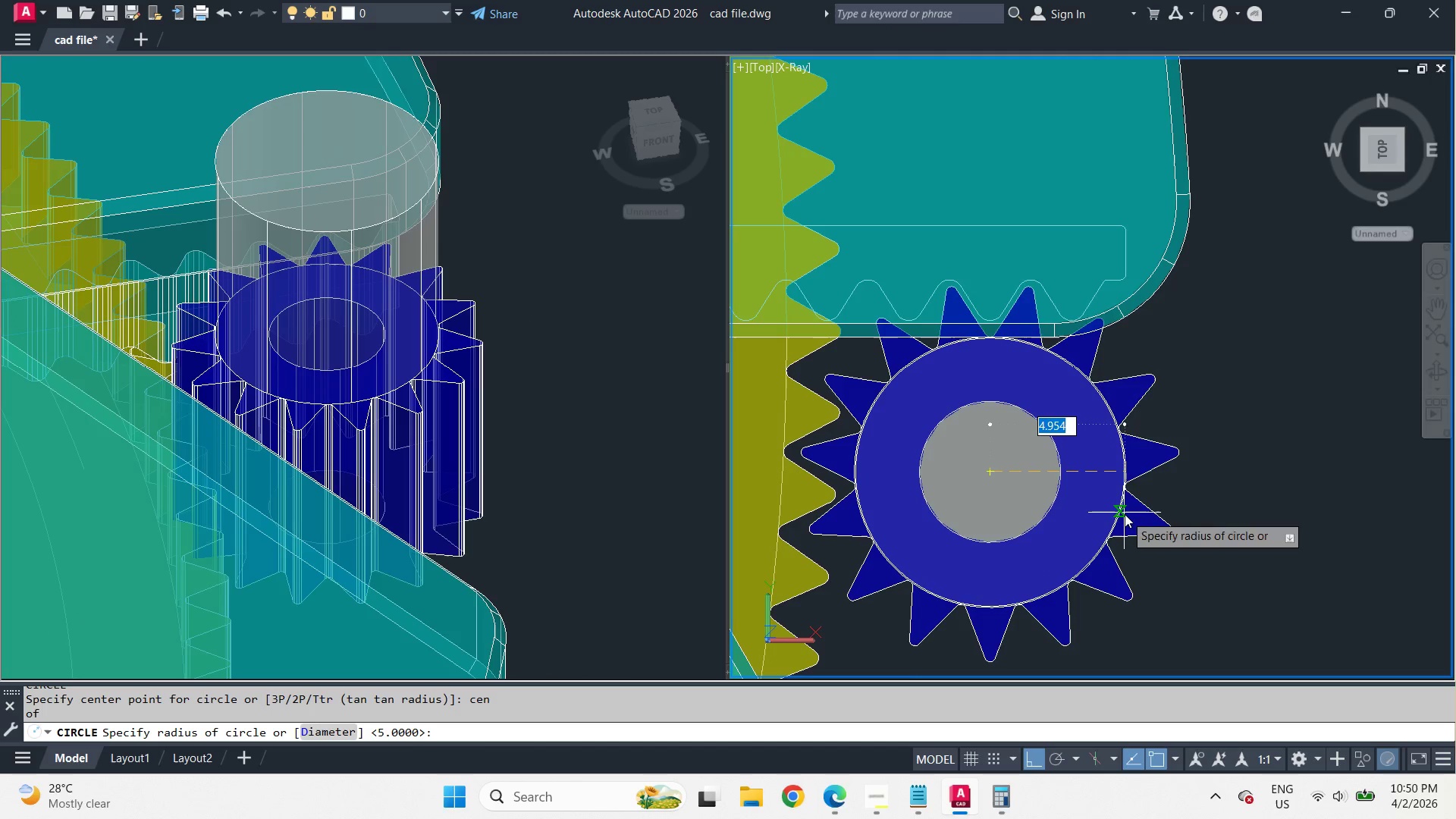 
key(Numpad5)
 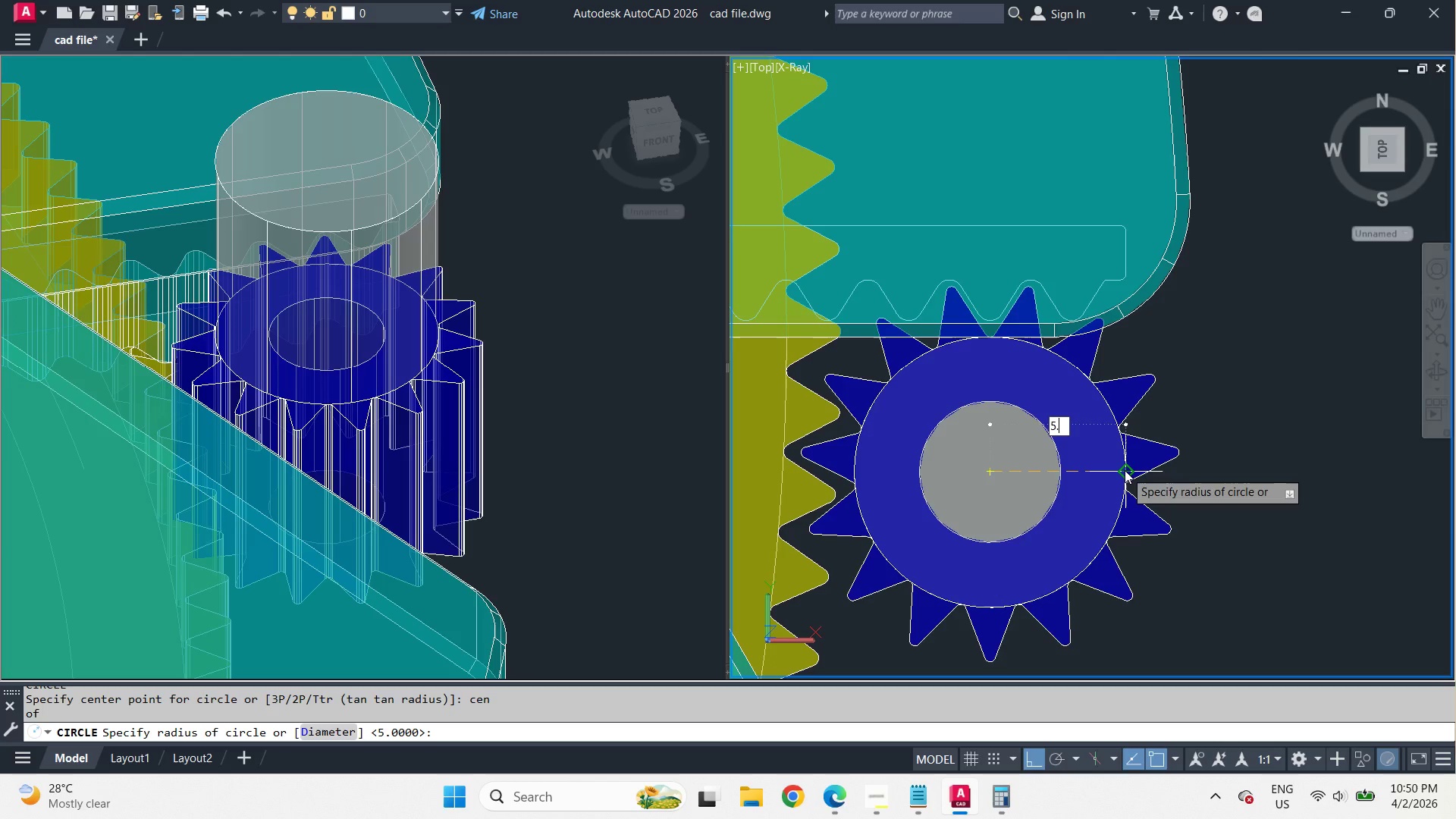 
key(NumpadDecimal)
 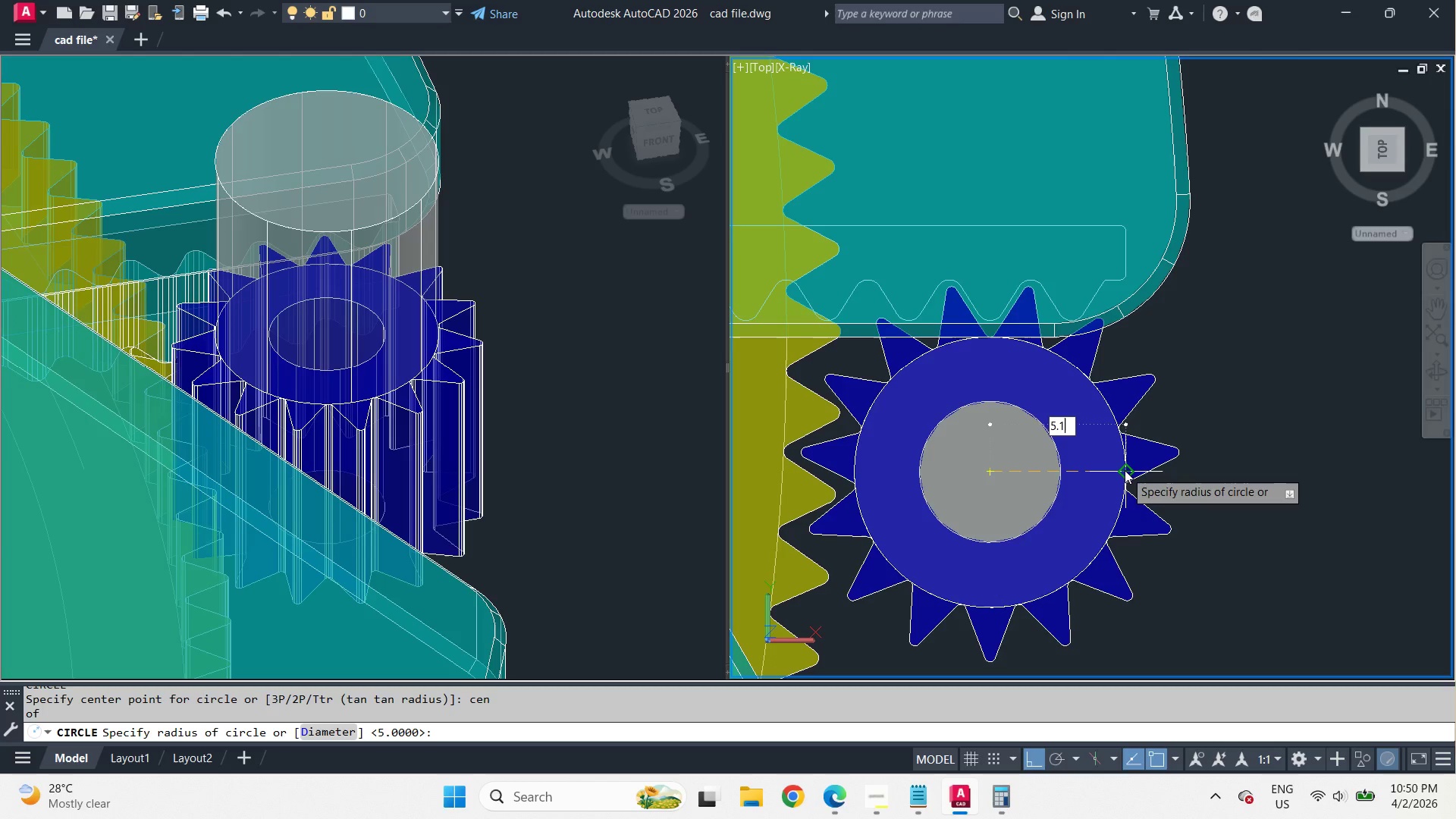 
key(Numpad1)
 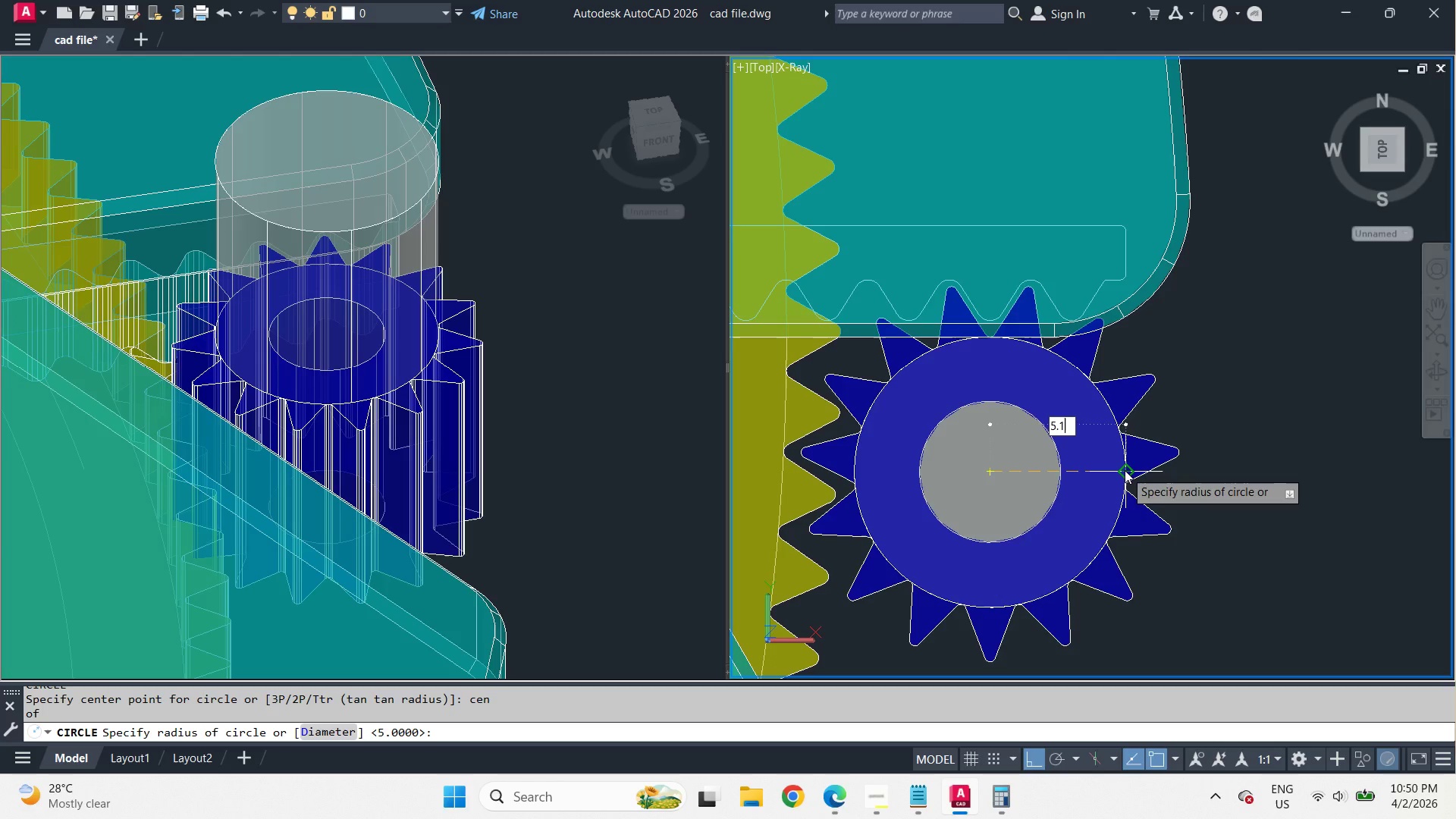 
key(NumpadEnter)
 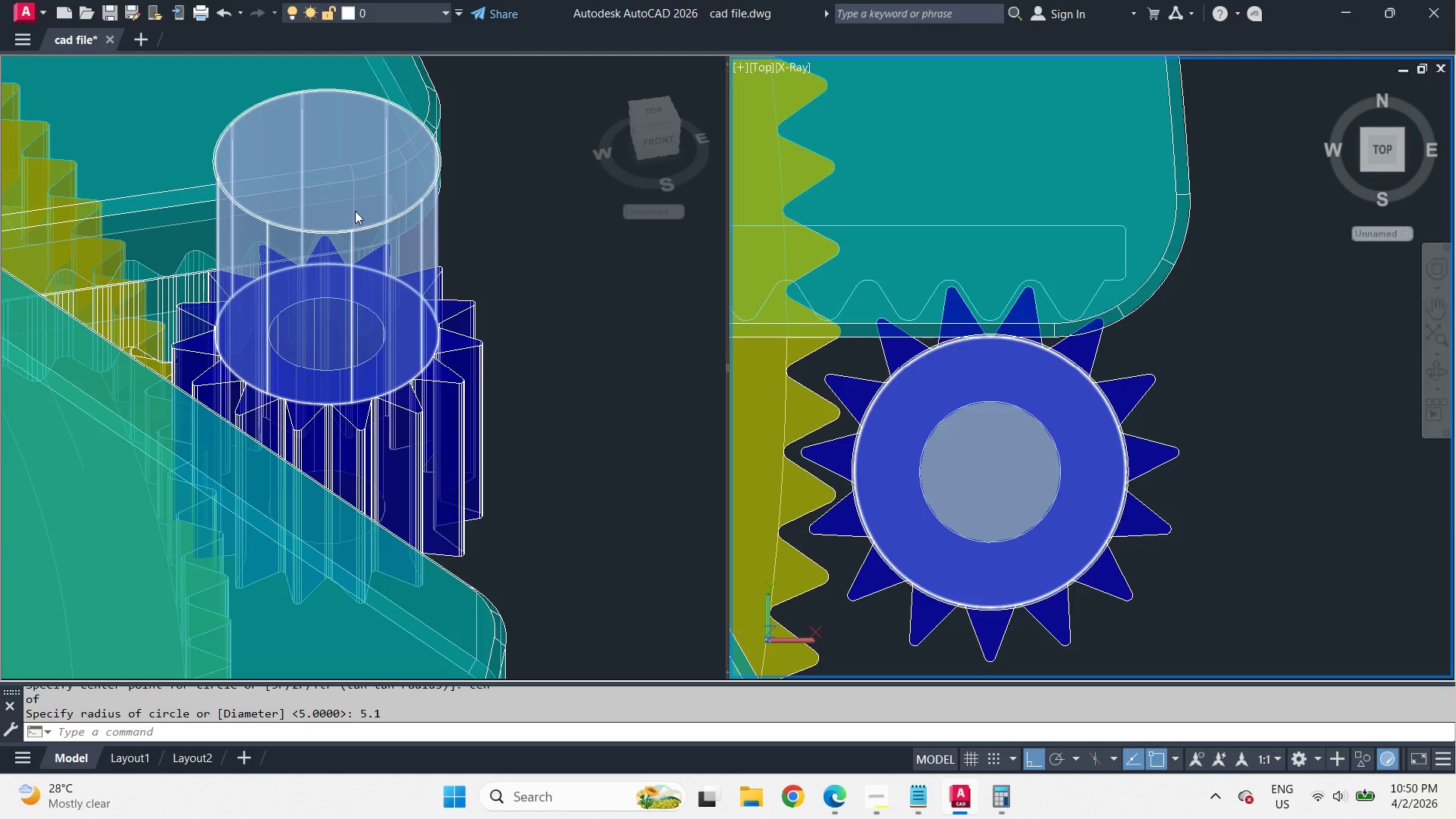 
left_click([488, 218])
 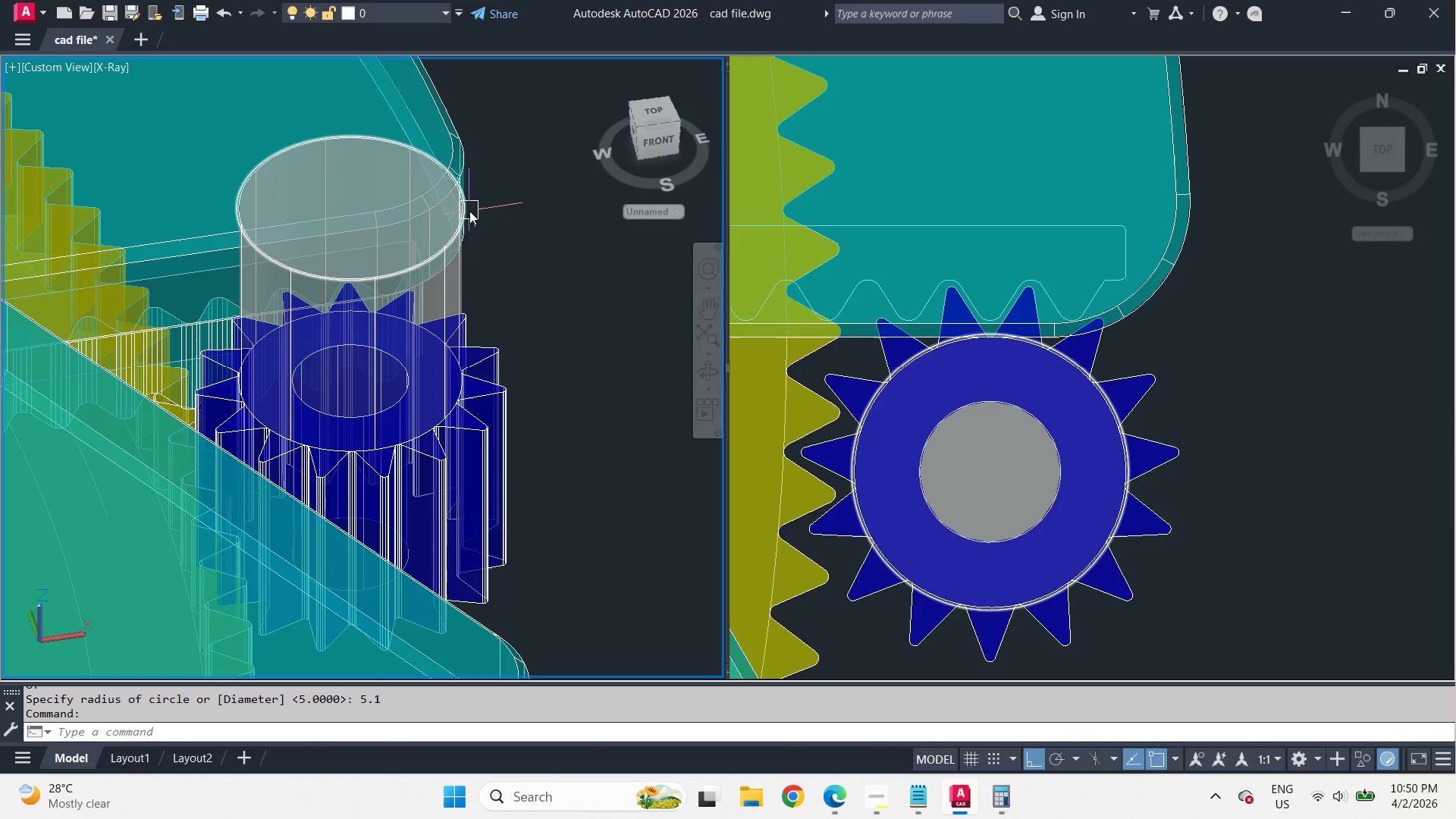 
type(ex)
 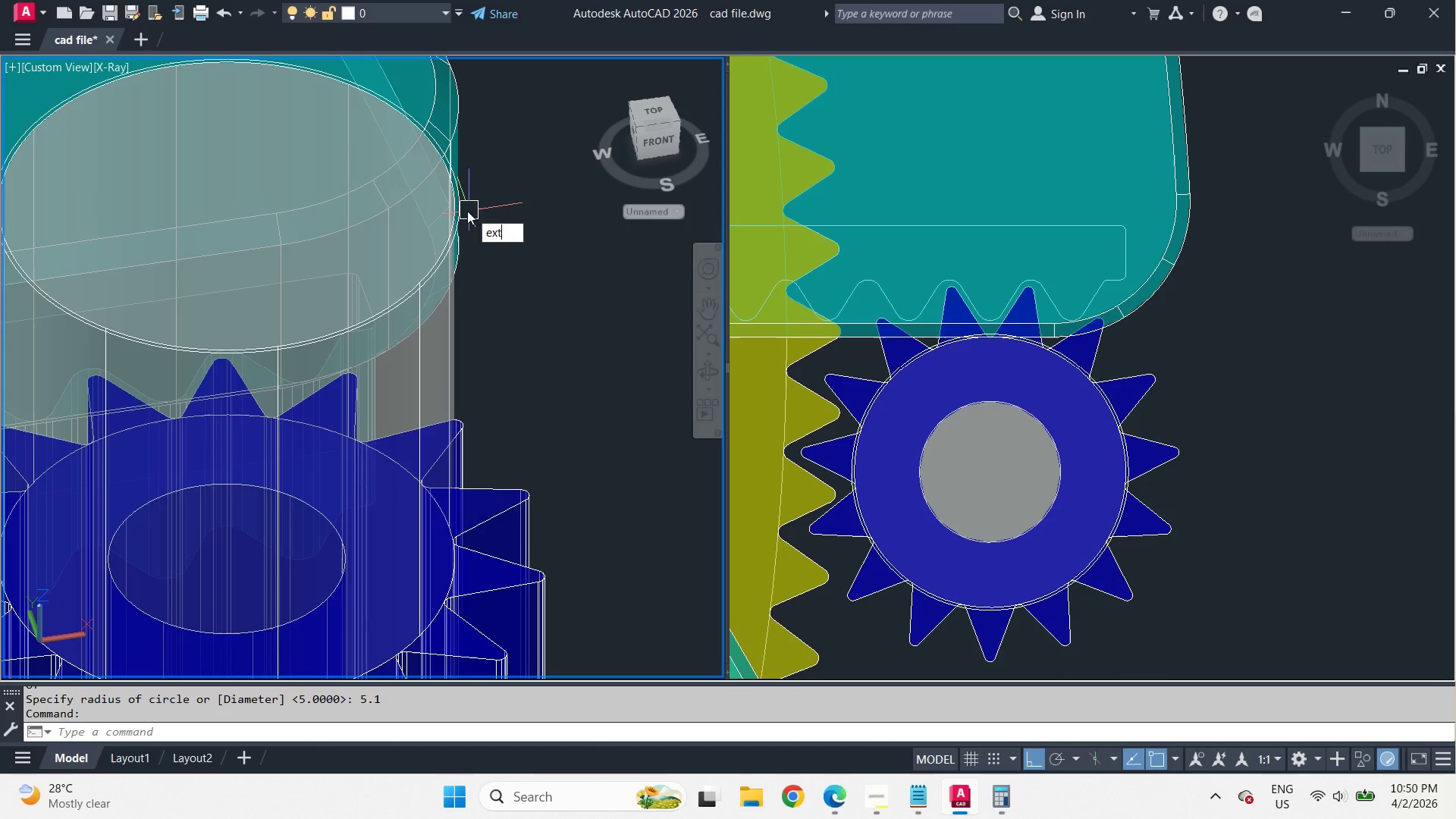 
key(T)
 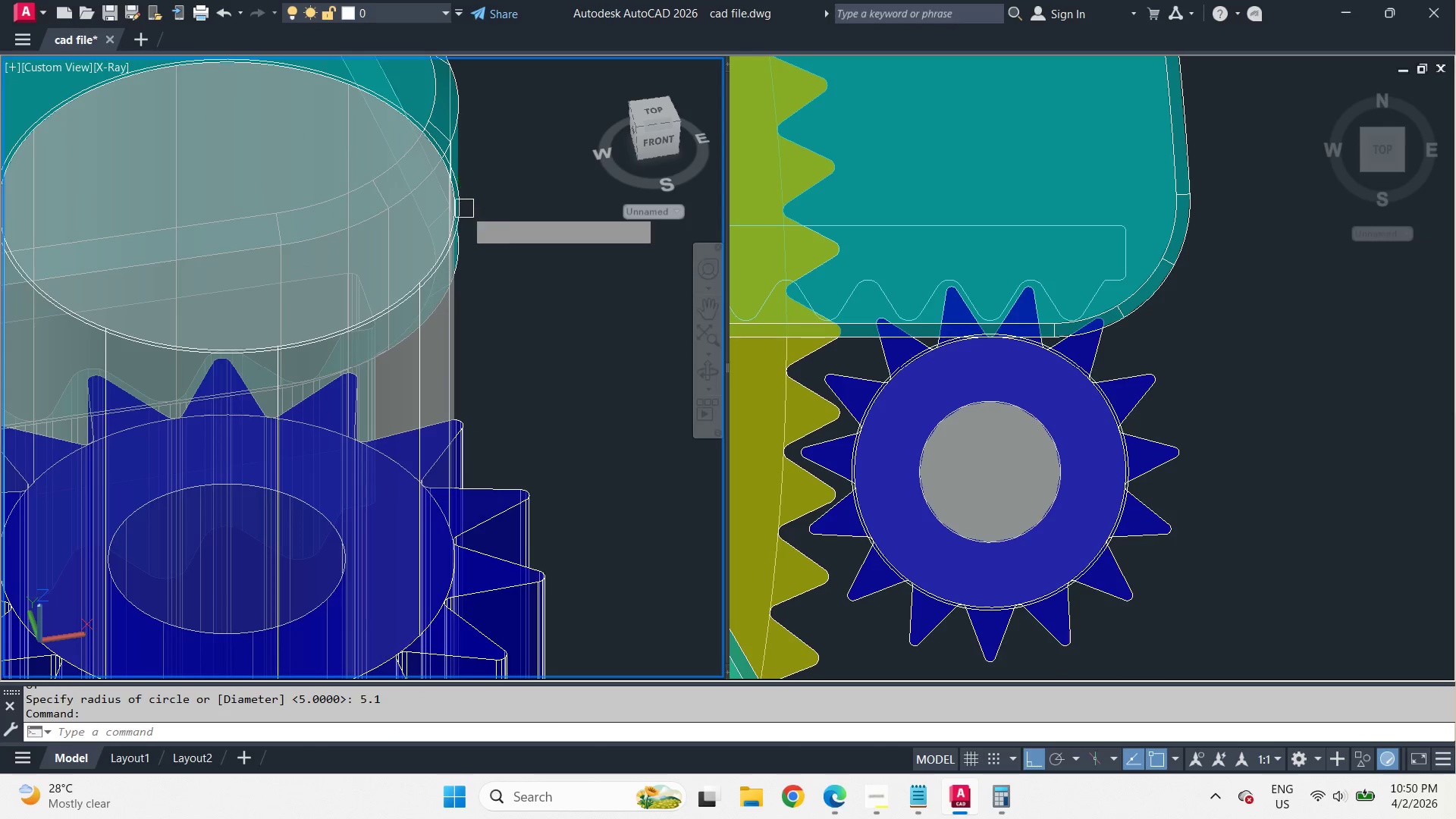 
key(Space)
 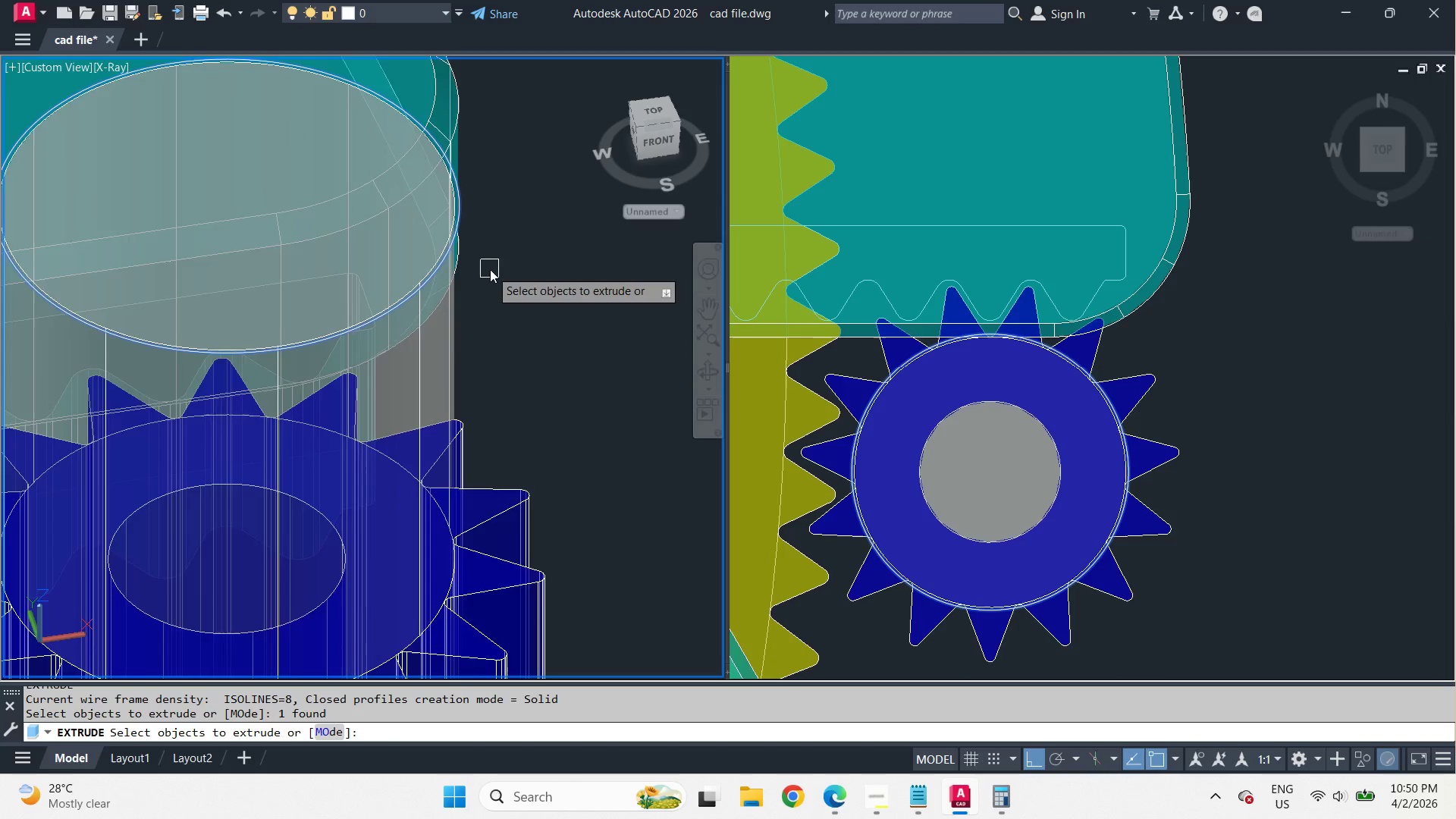 
key(Space)
 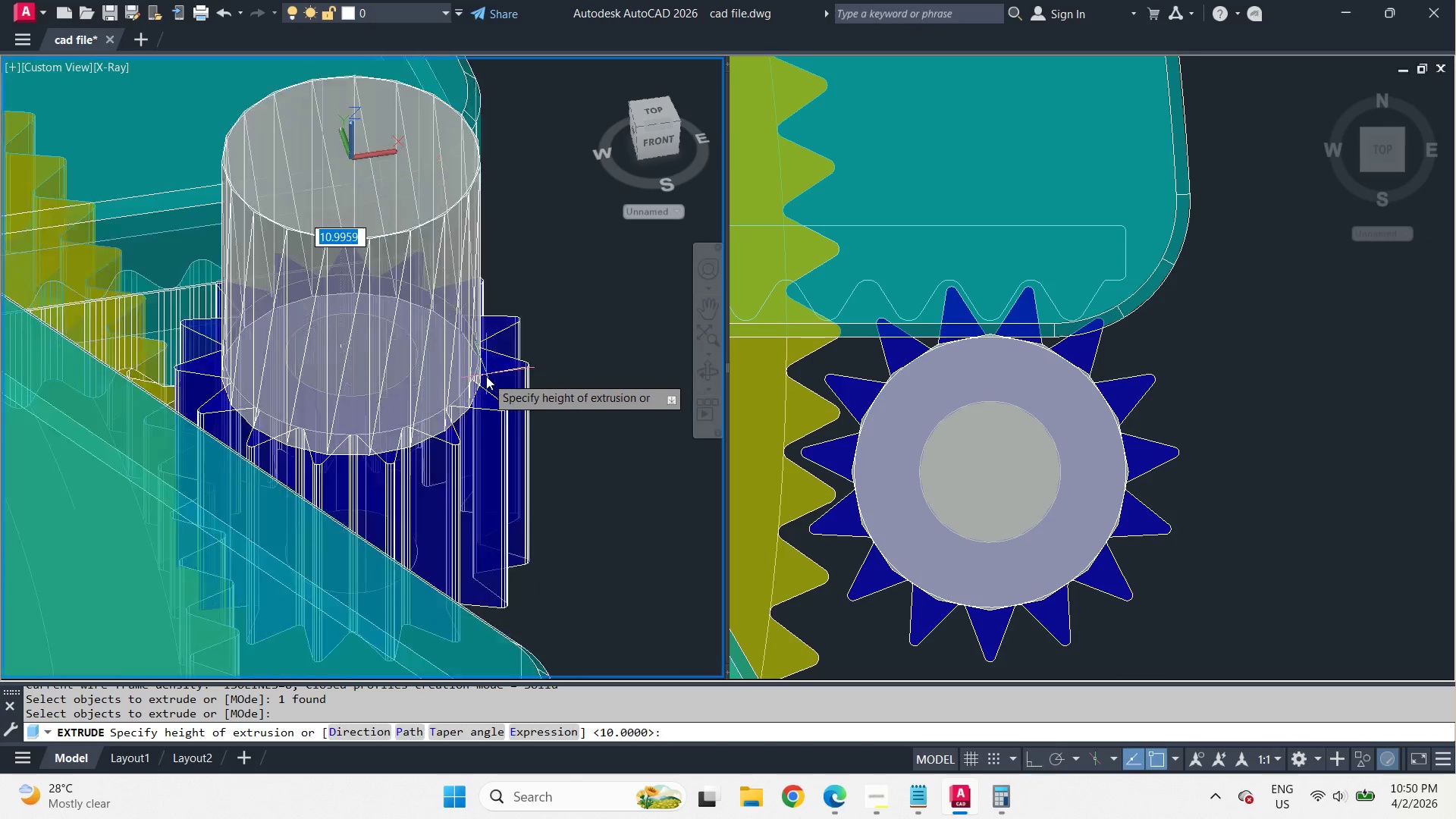 
scroll: coordinate [469, 211], scroll_direction: up, amount: 2.0
 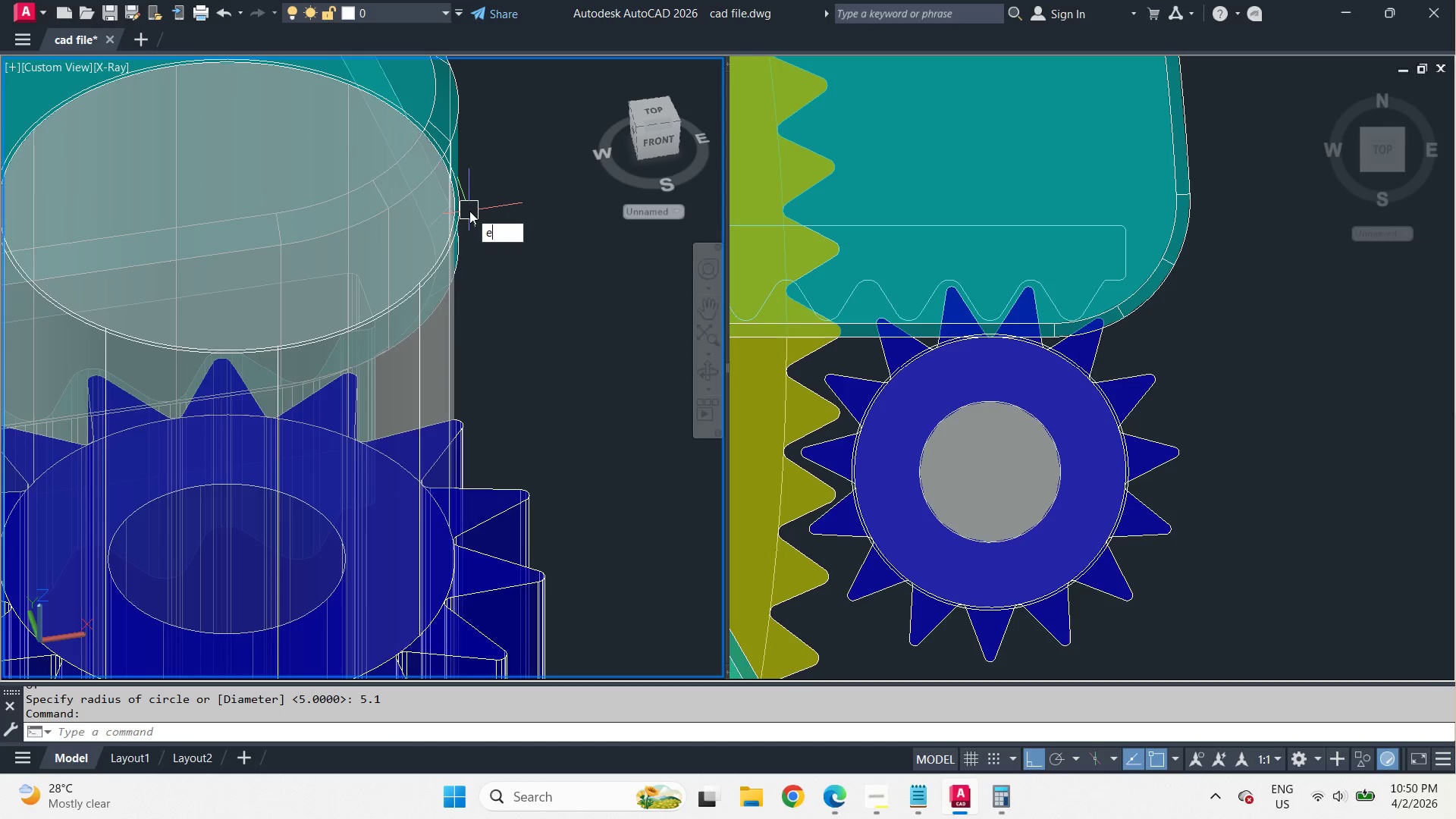 
scroll: coordinate [498, 233], scroll_direction: down, amount: 2.0
 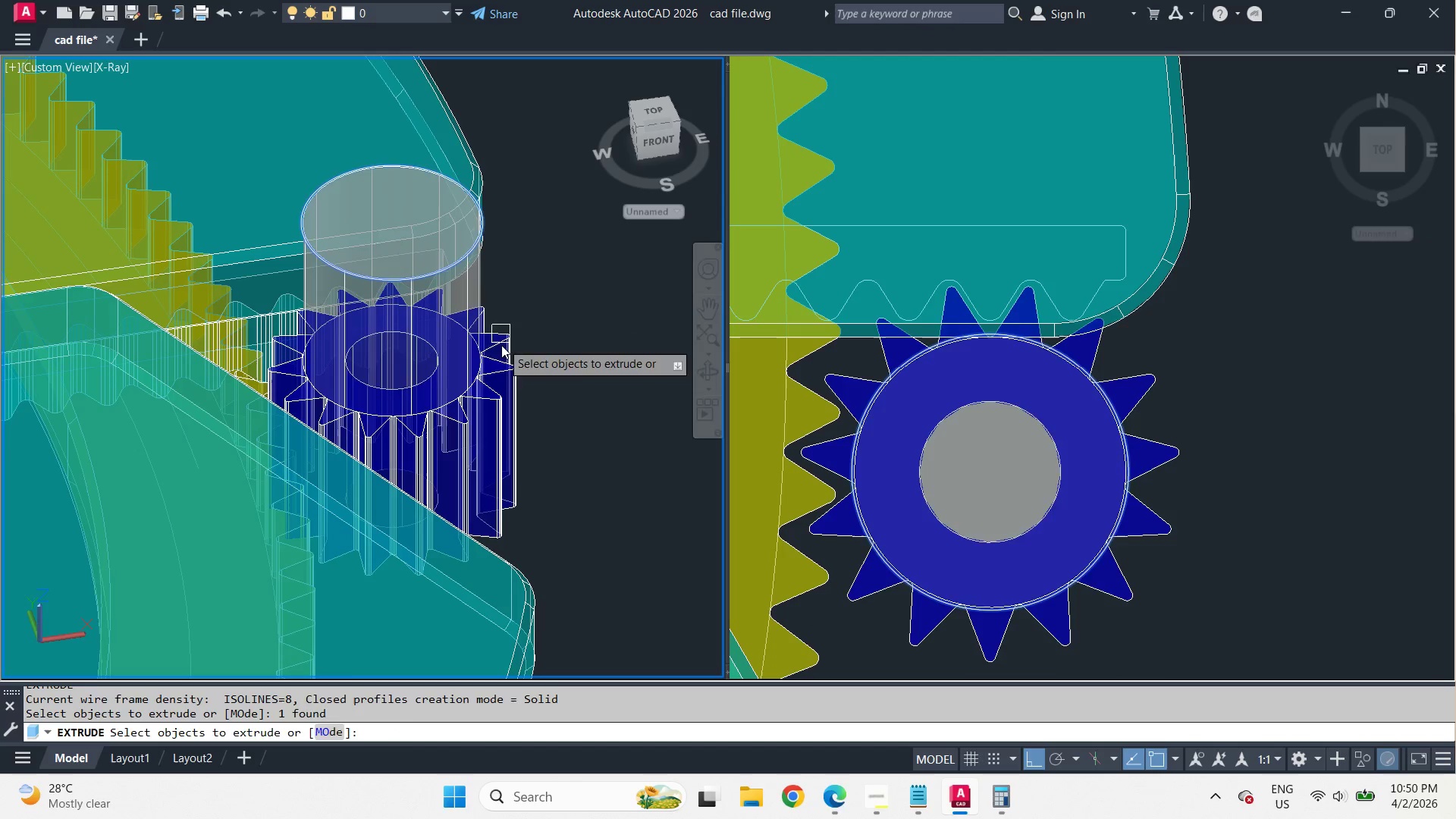 
left_click([491, 400])
 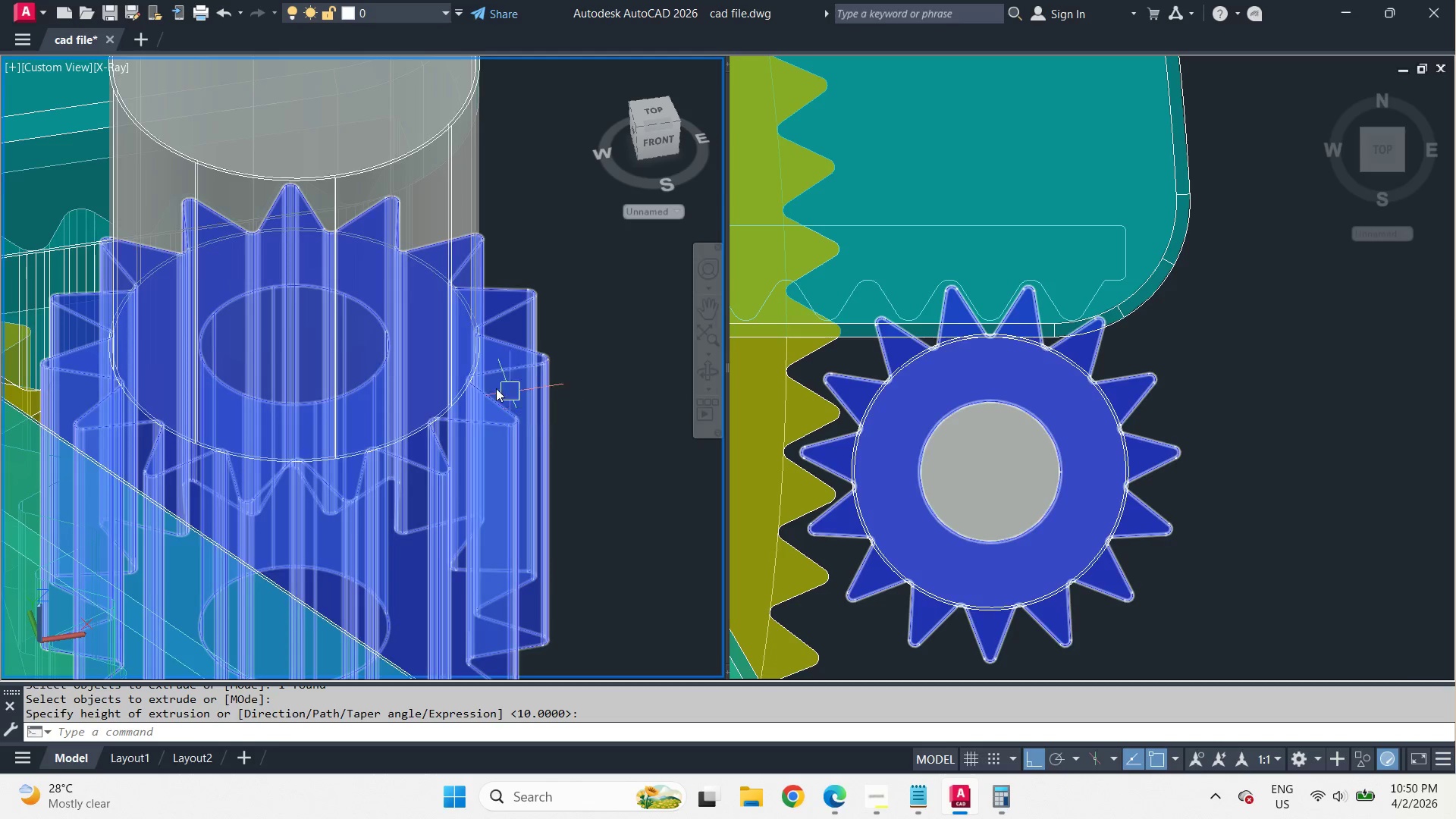 
scroll: coordinate [484, 379], scroll_direction: up, amount: 2.0
 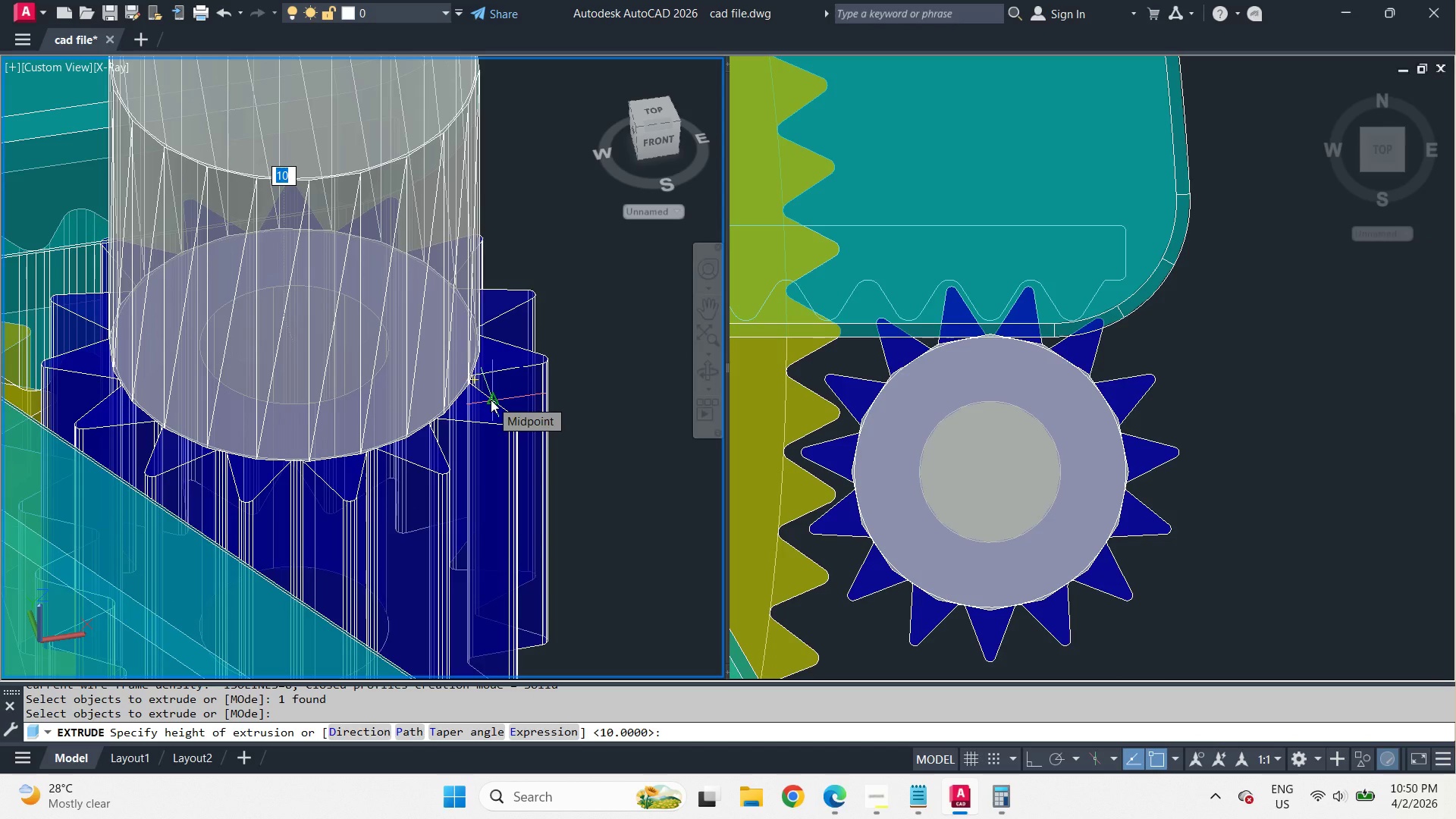 
left_click([399, 14])
 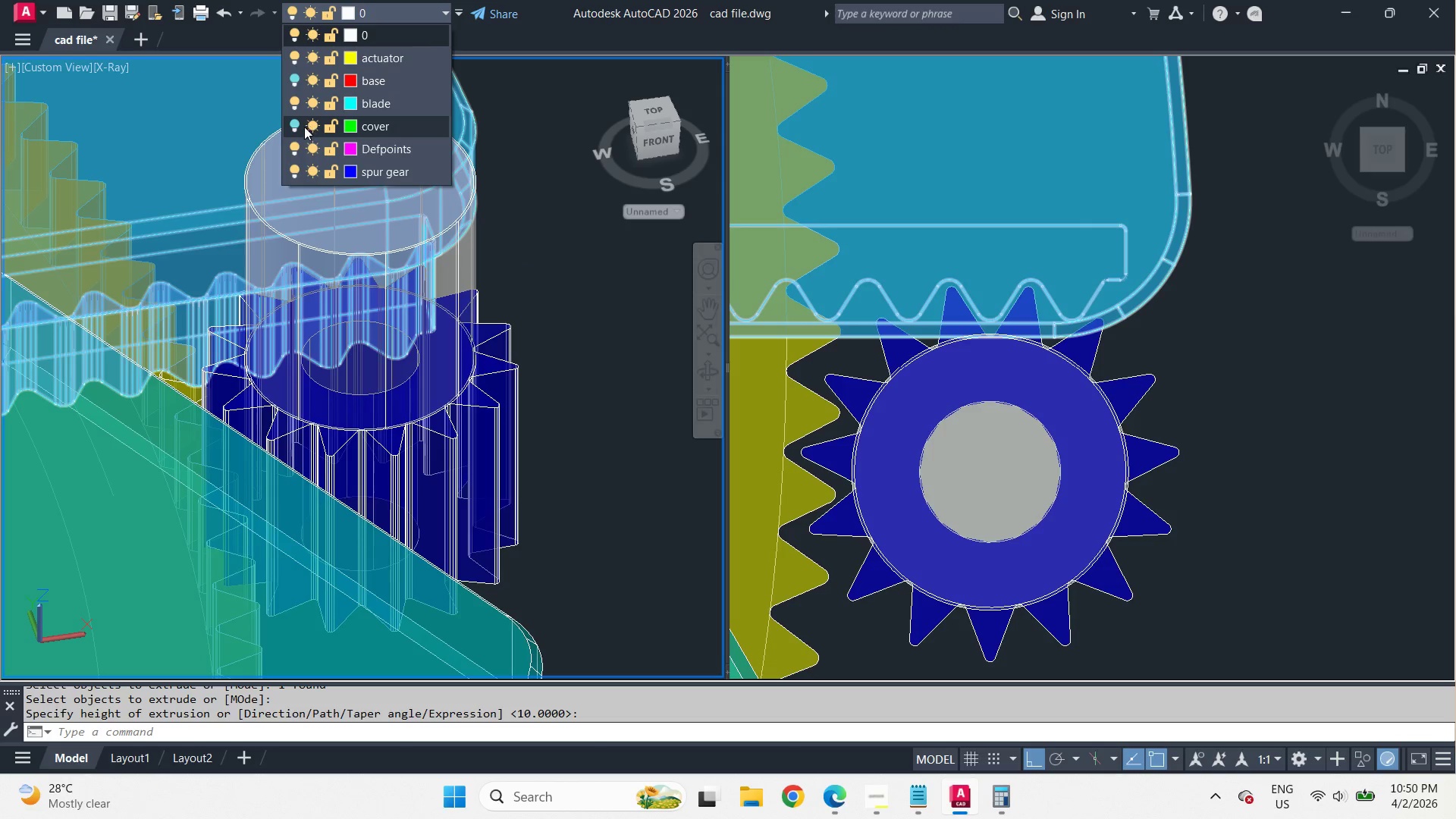 
scroll: coordinate [469, 380], scroll_direction: down, amount: 1.0
 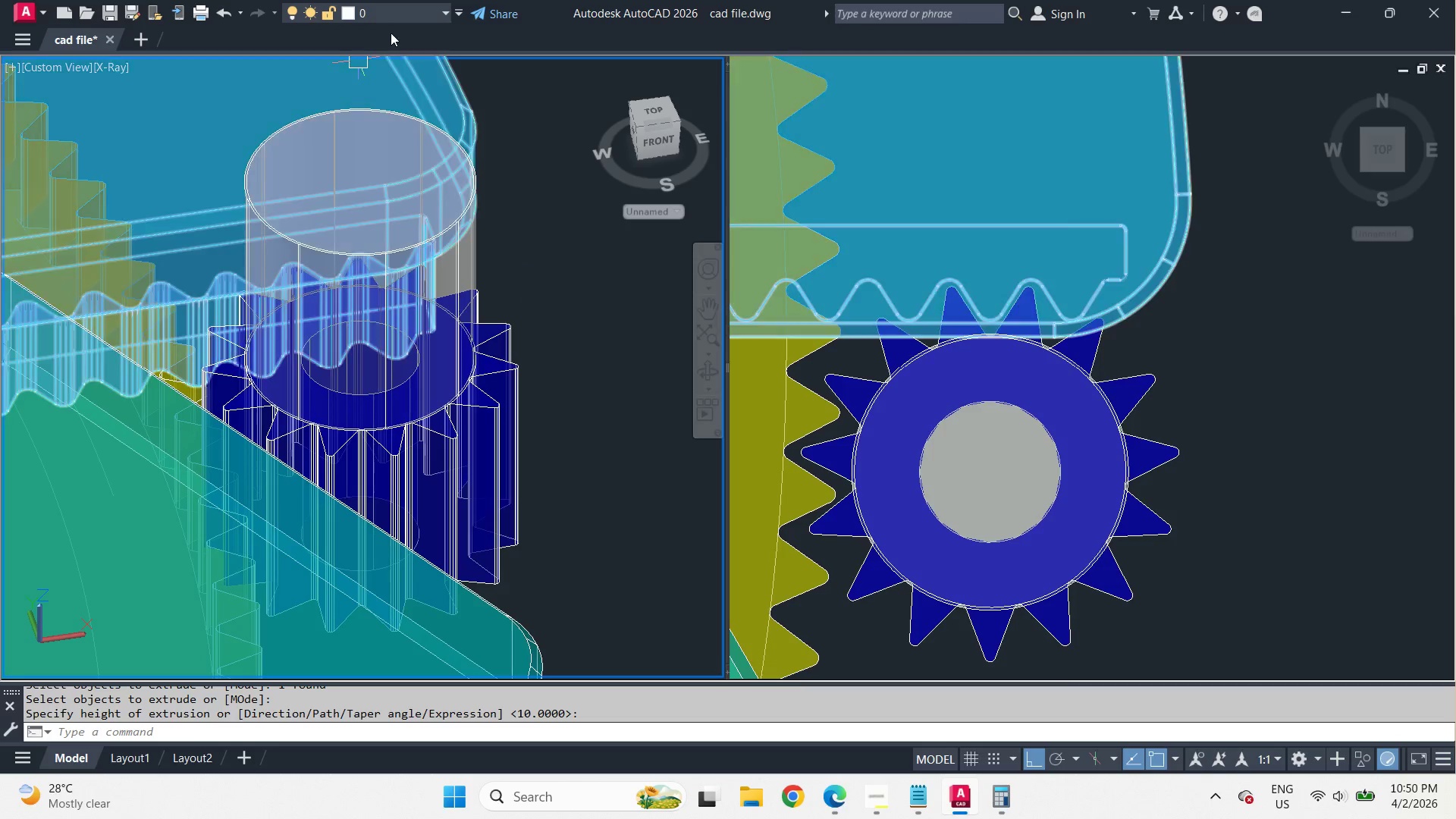 
left_click([296, 124])
 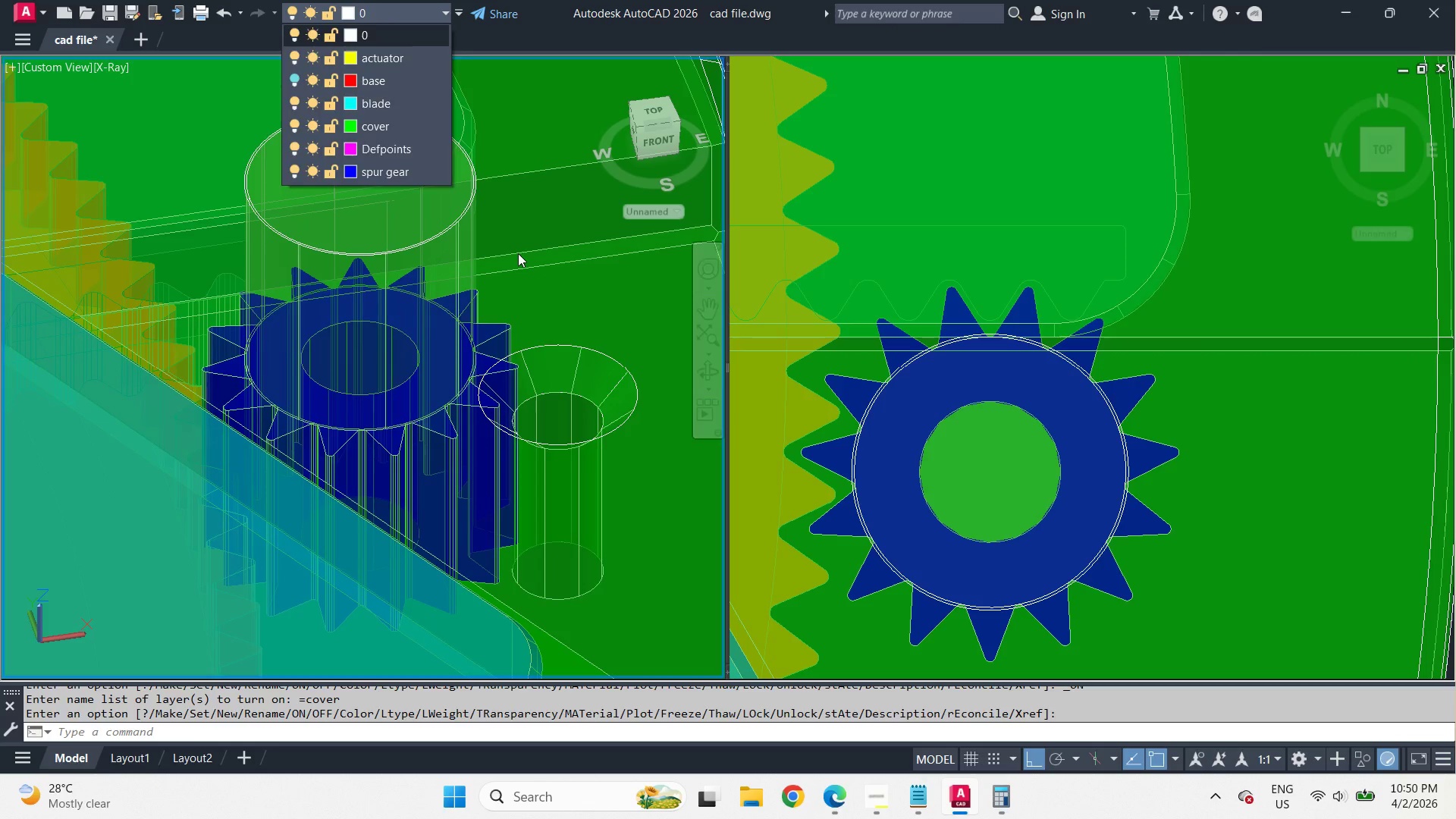 
left_click([518, 253])
 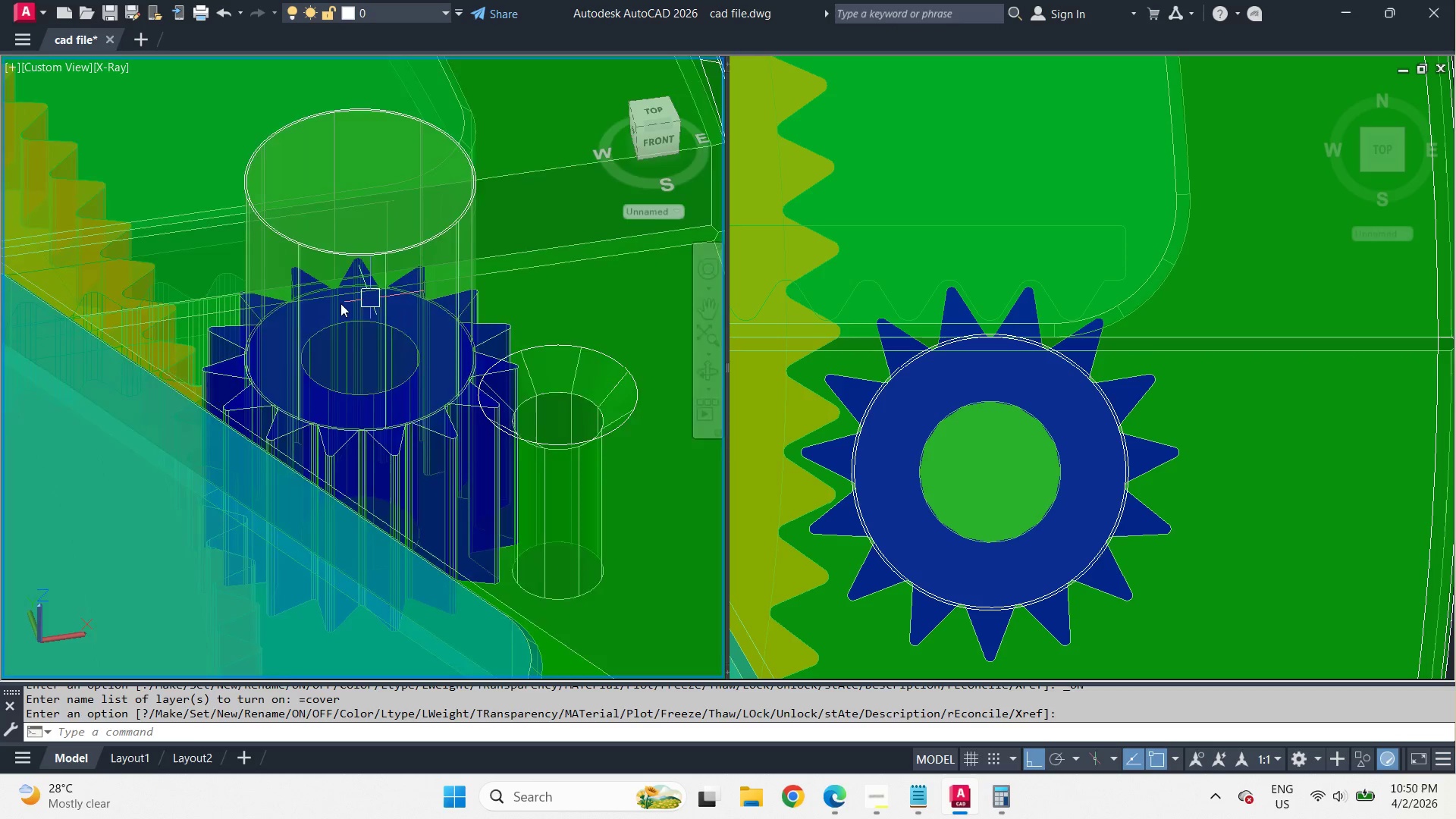 
type(su )
 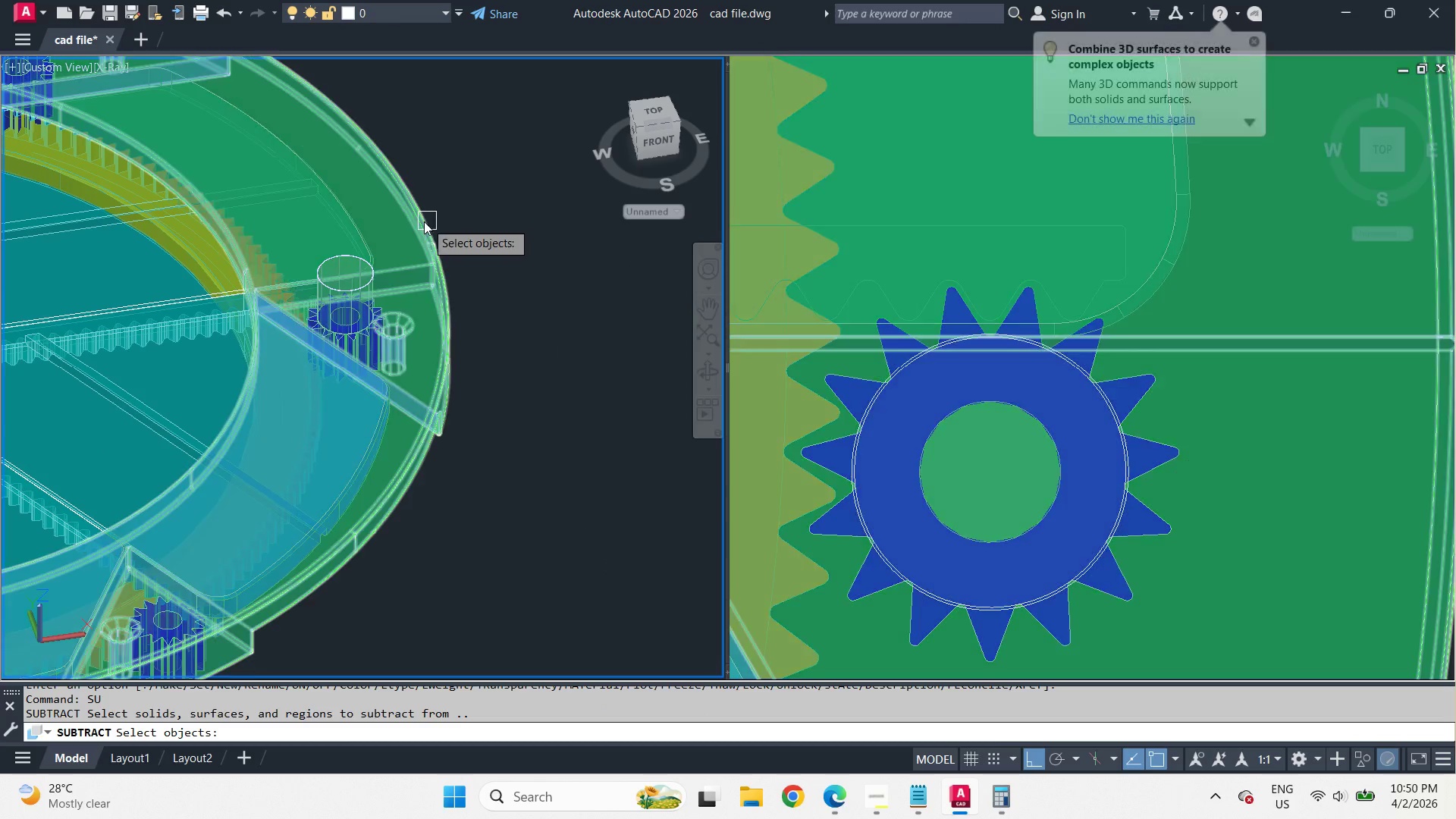 
scroll: coordinate [340, 303], scroll_direction: down, amount: 3.0
 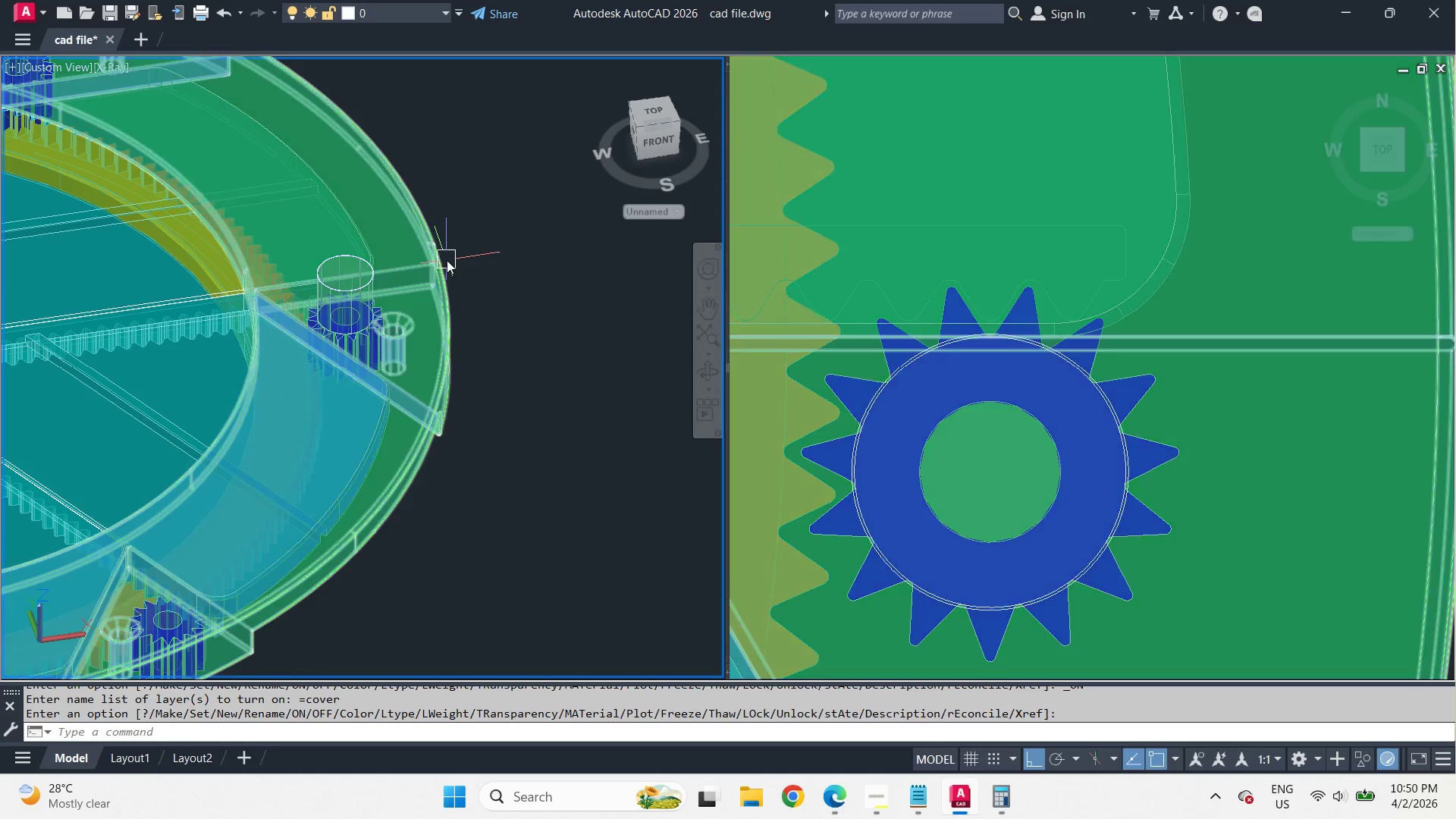 
left_click([422, 221])
 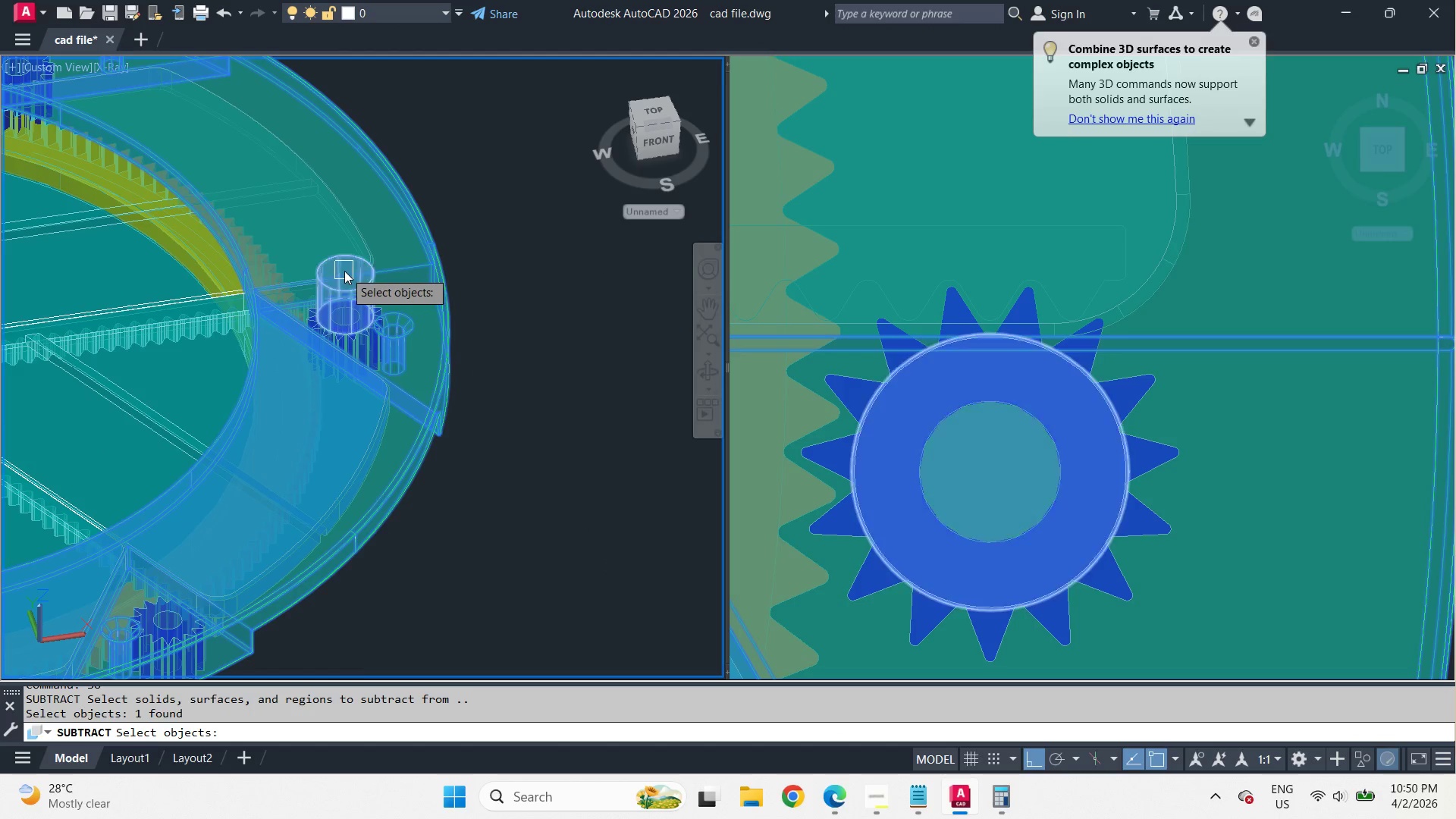 
key(Space)
 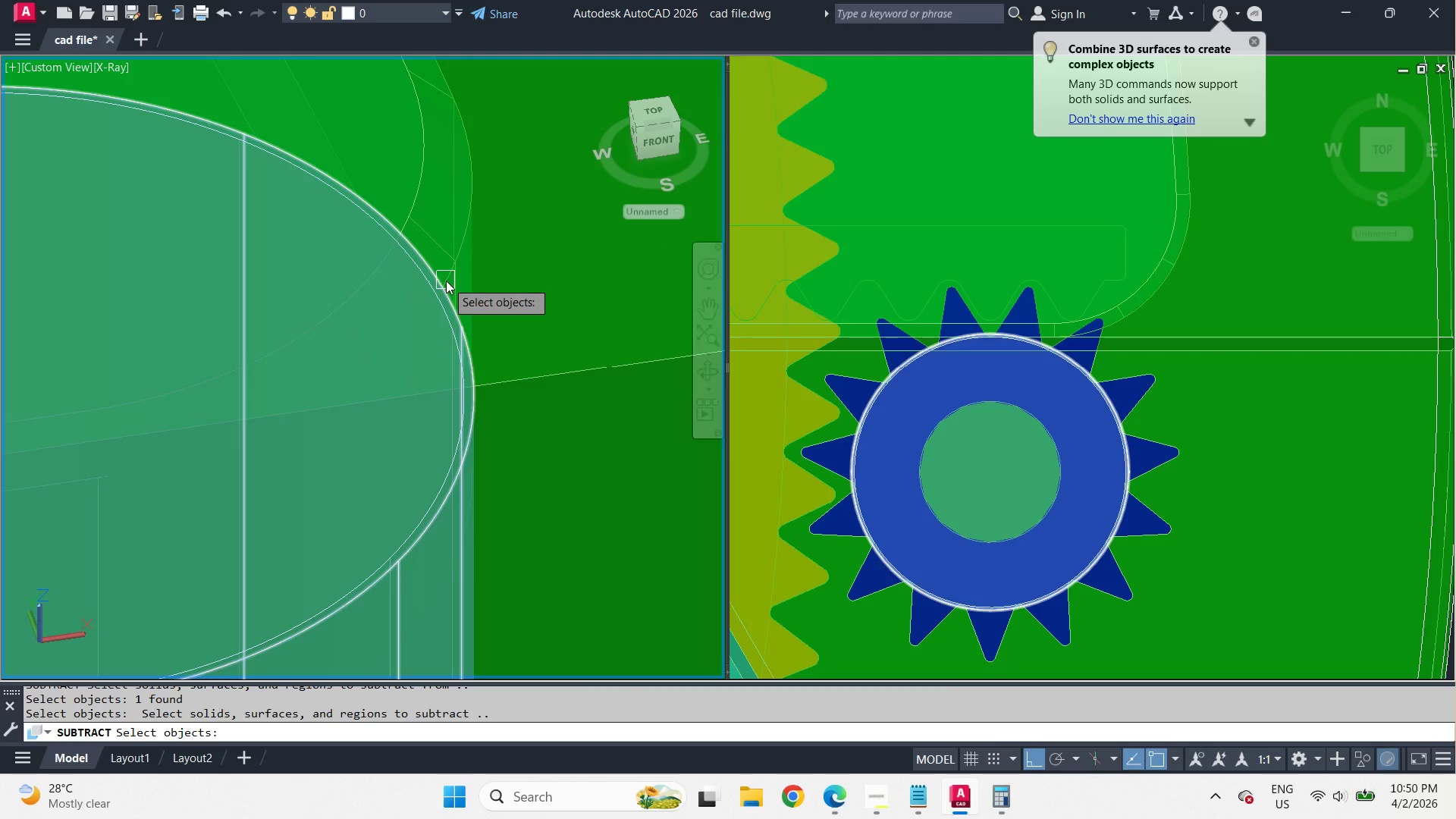 
left_click([446, 281])
 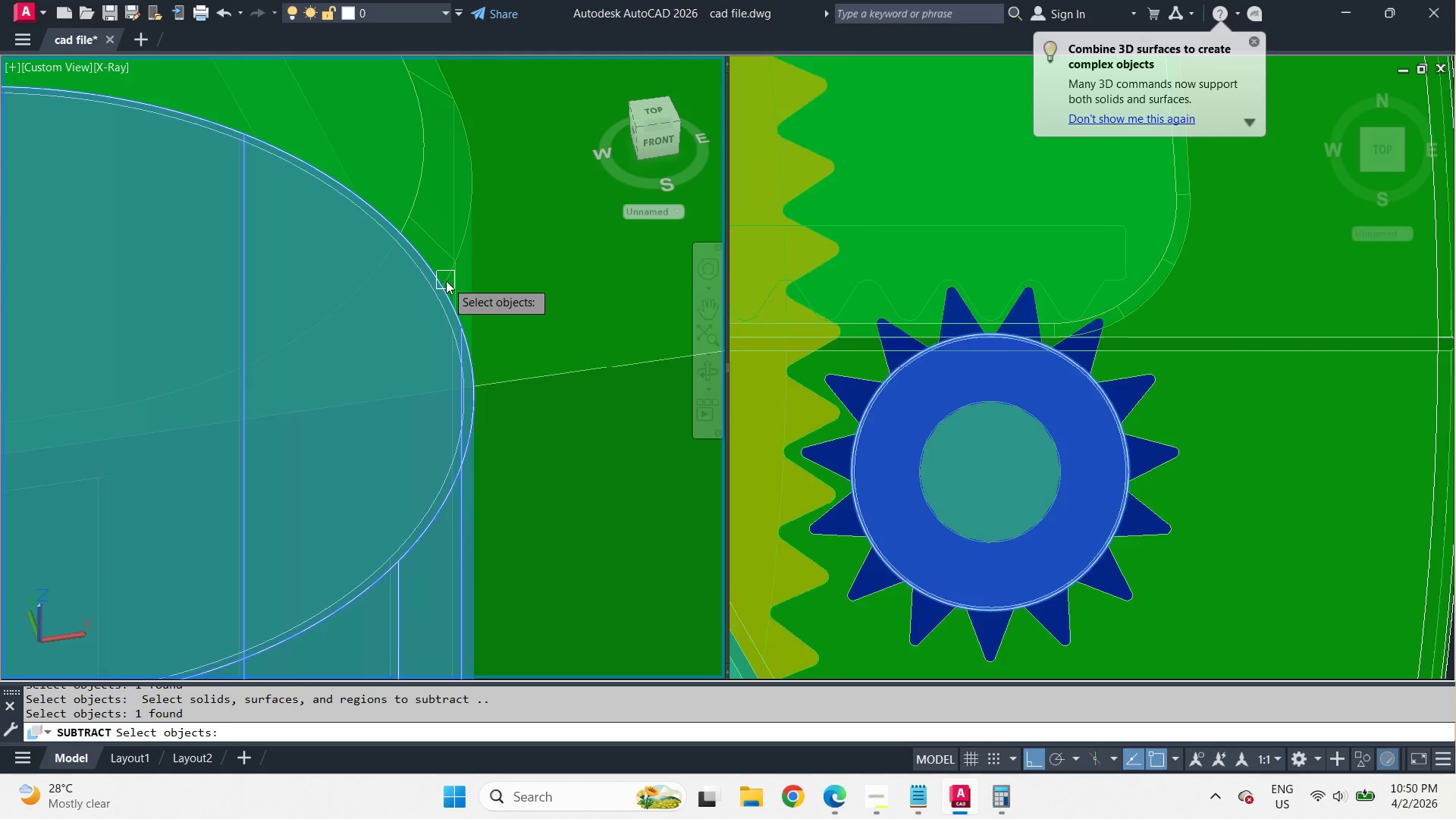 
key(Space)
 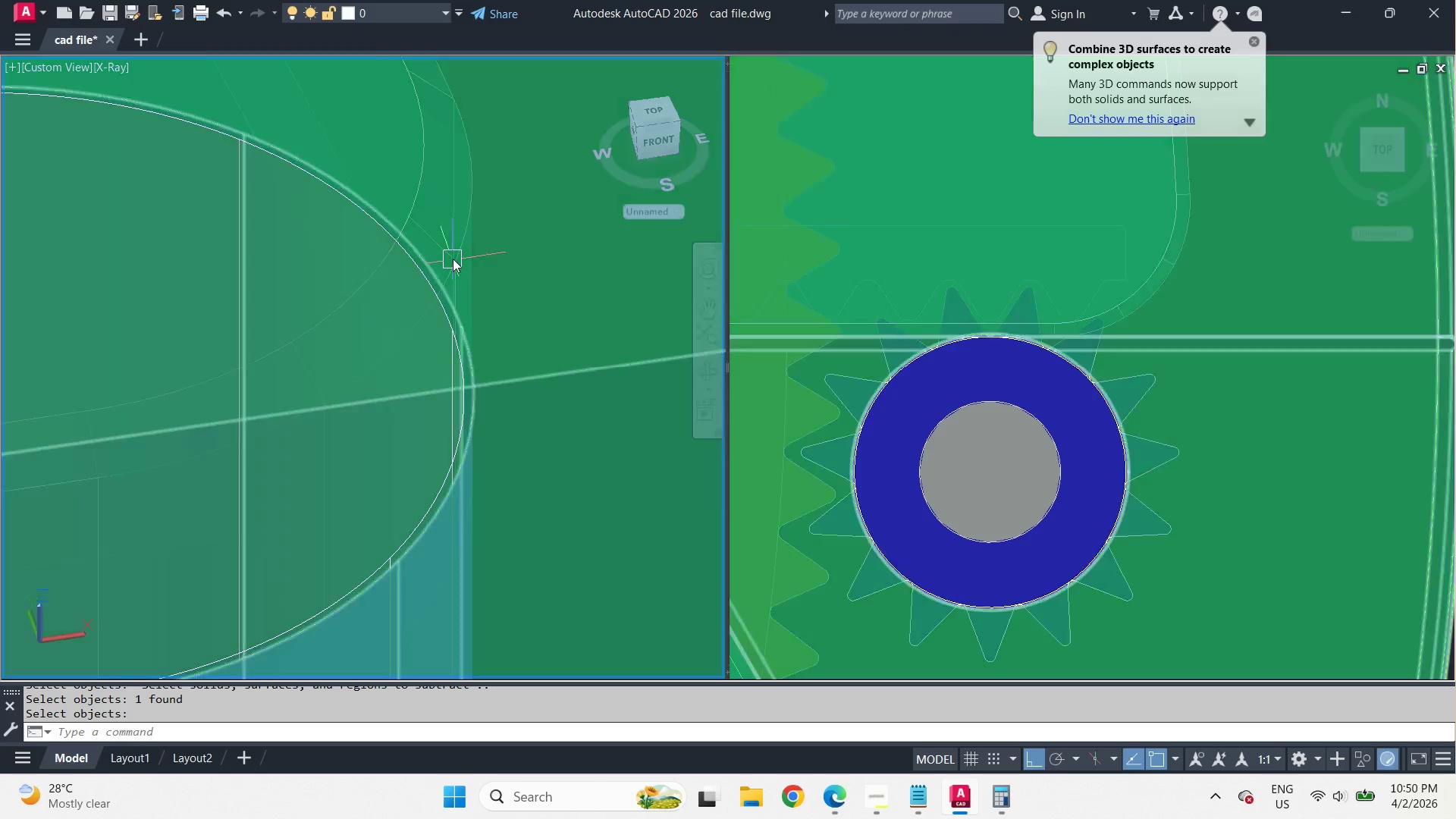 
scroll: coordinate [461, 266], scroll_direction: up, amount: 8.0
 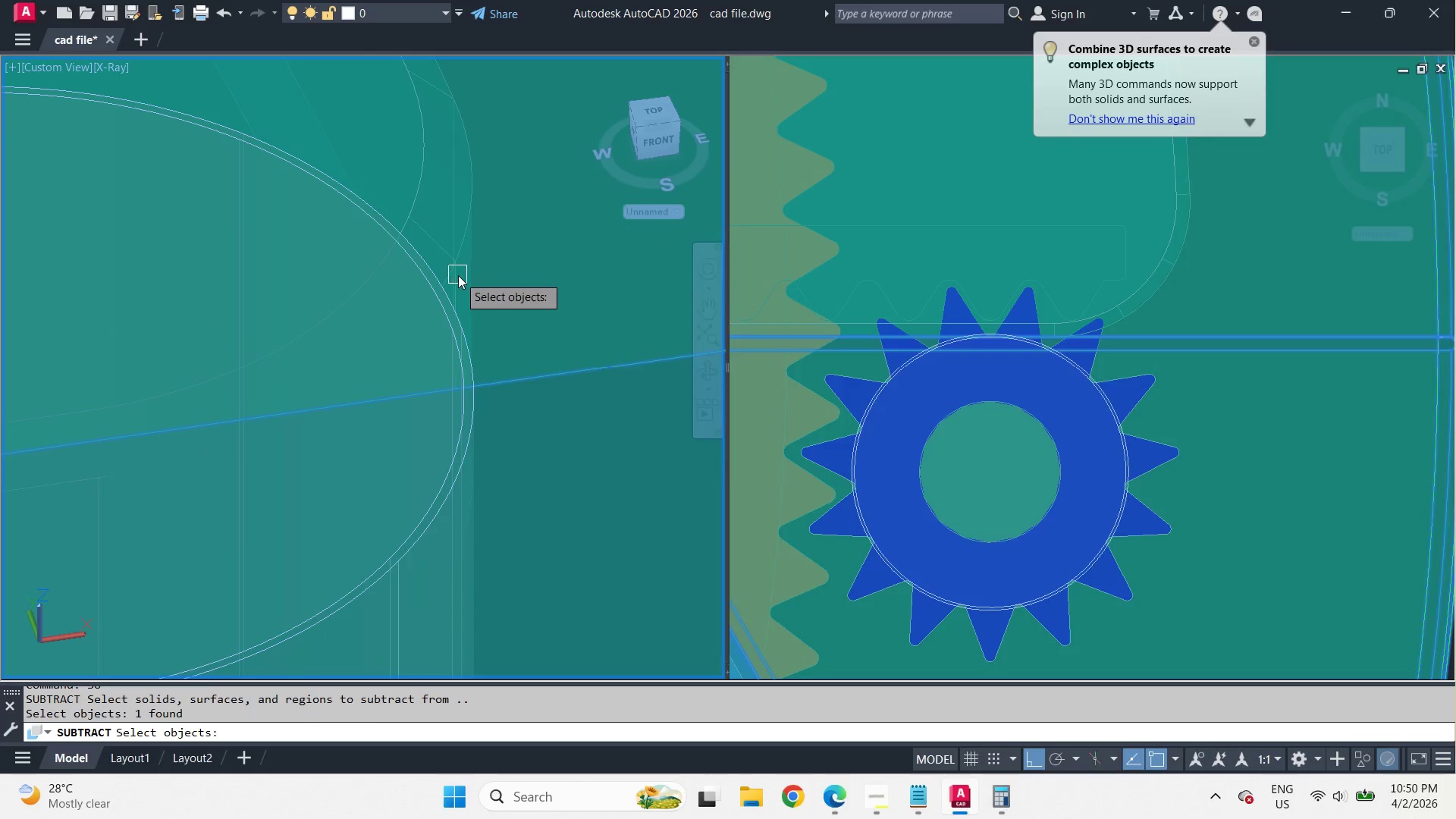 
scroll: coordinate [455, 254], scroll_direction: down, amount: 3.0
 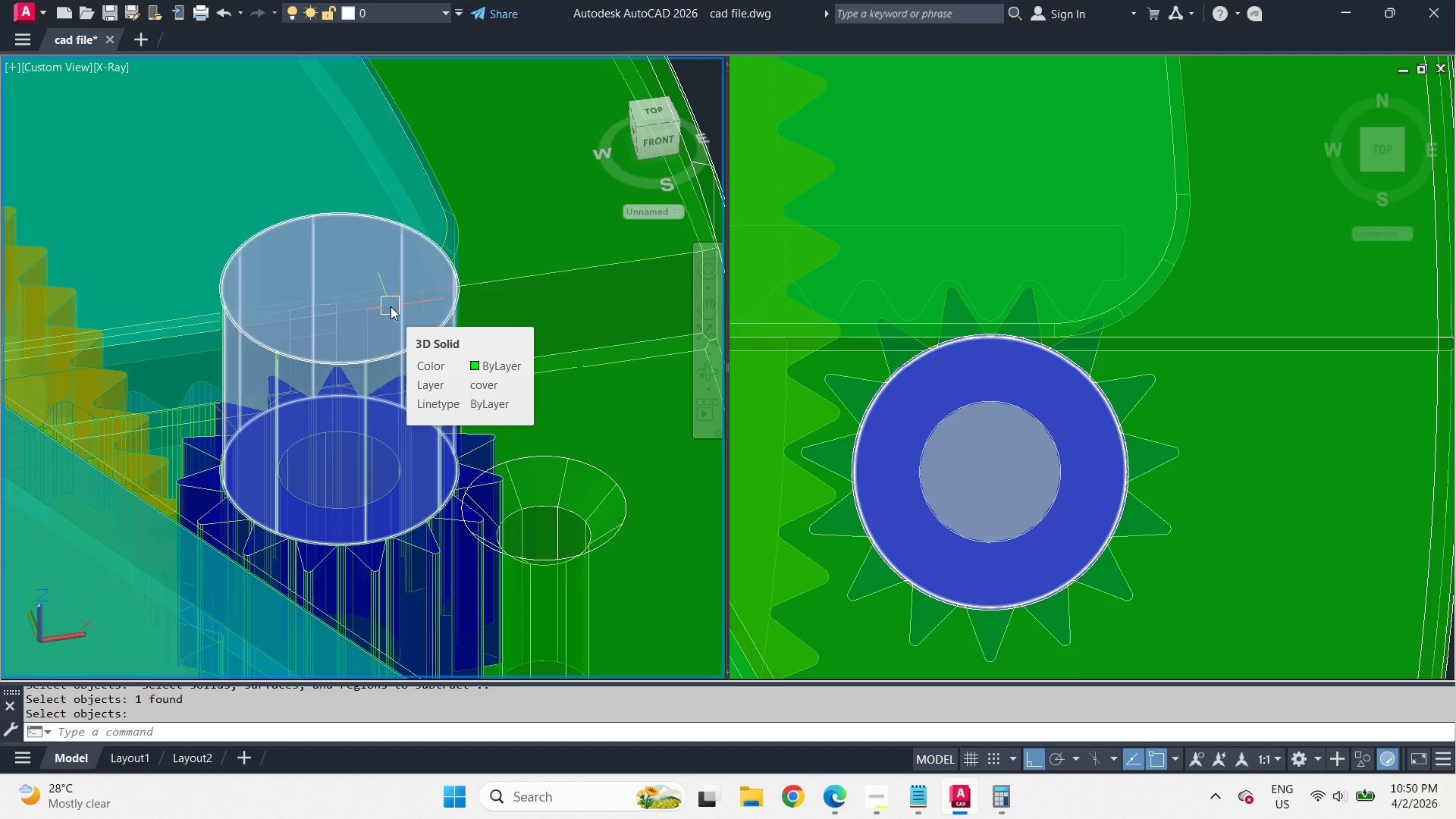 
type(uni )
 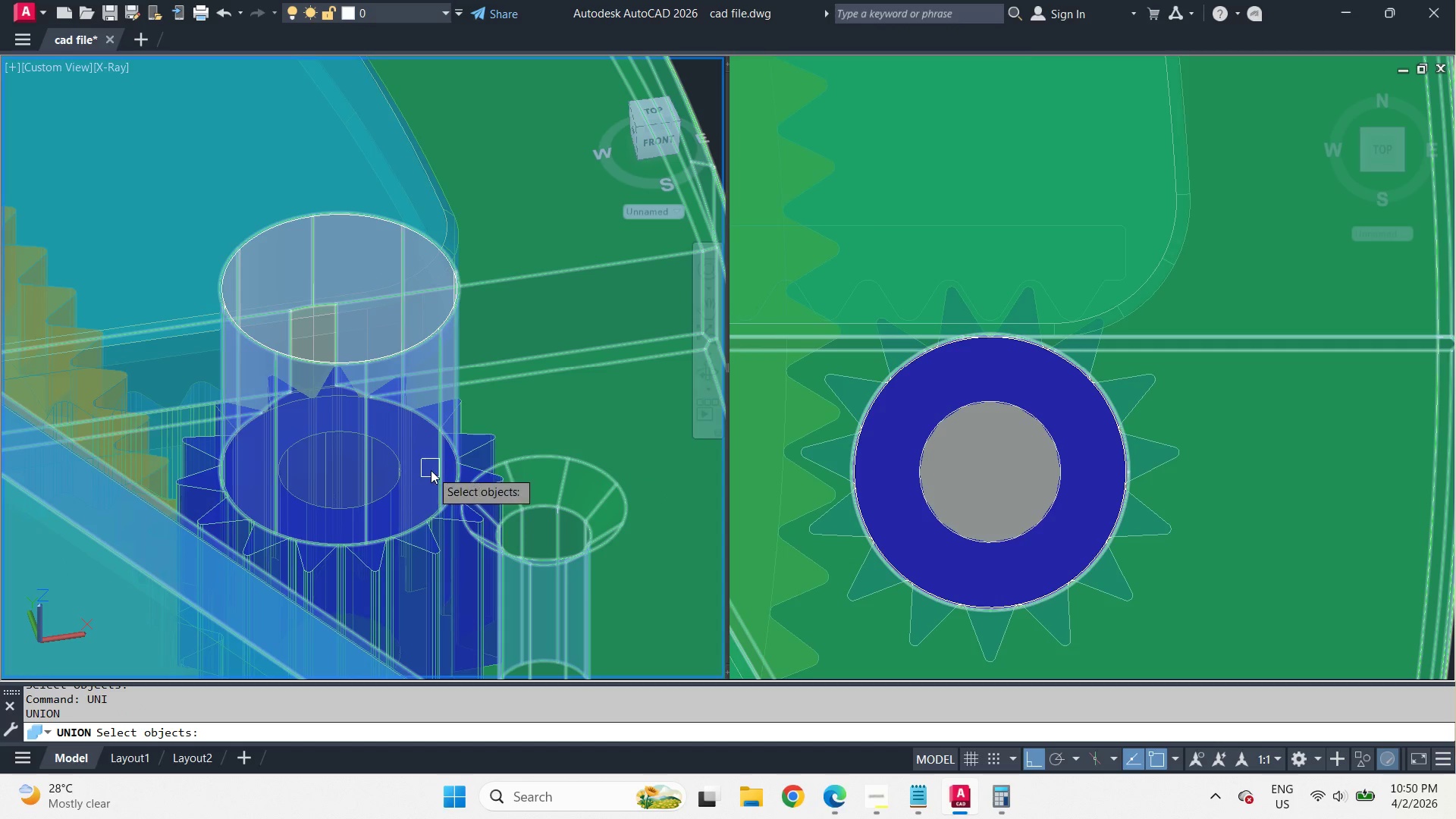 
left_click([977, 446])
 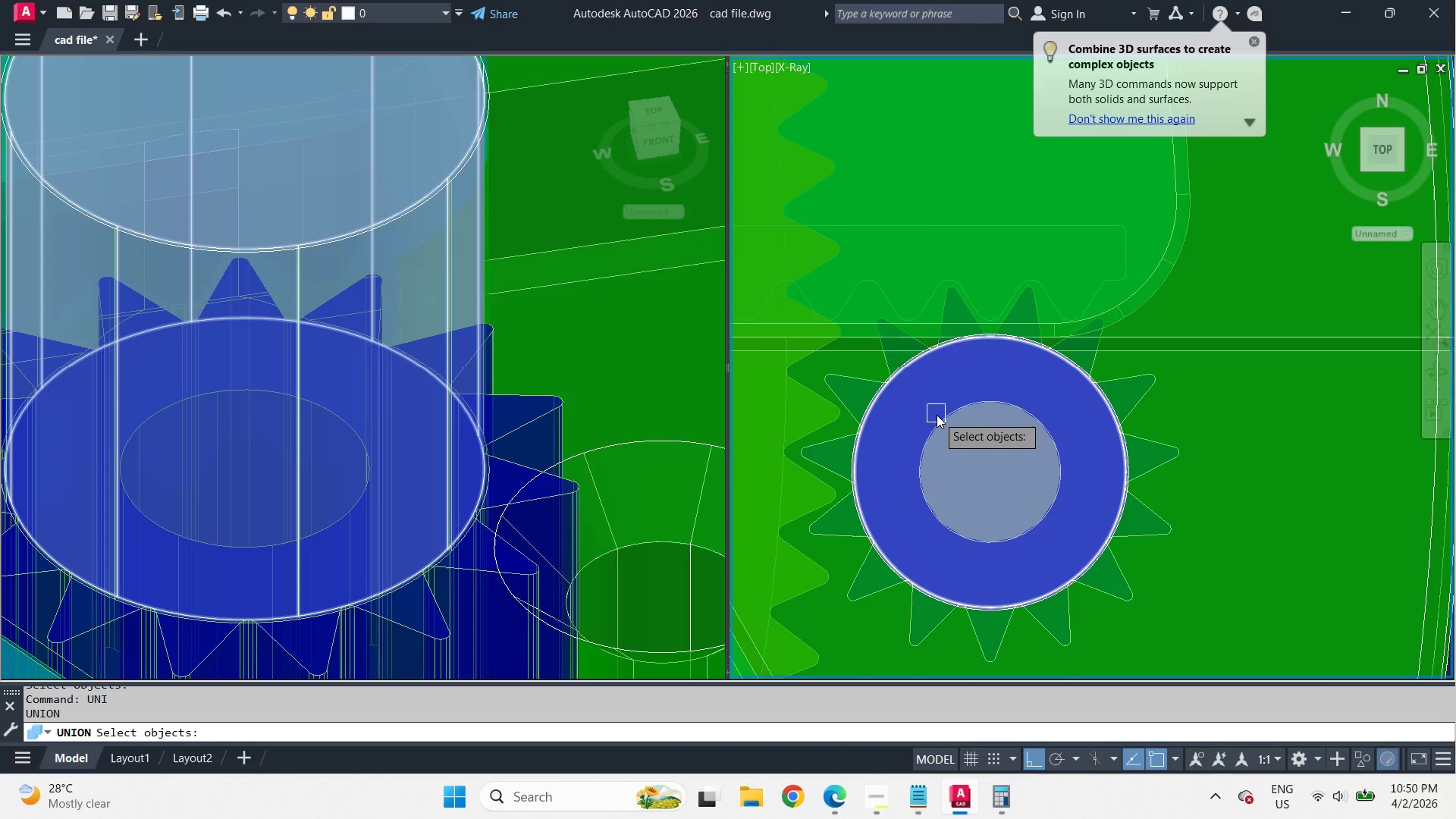 
scroll: coordinate [424, 478], scroll_direction: up, amount: 2.0
 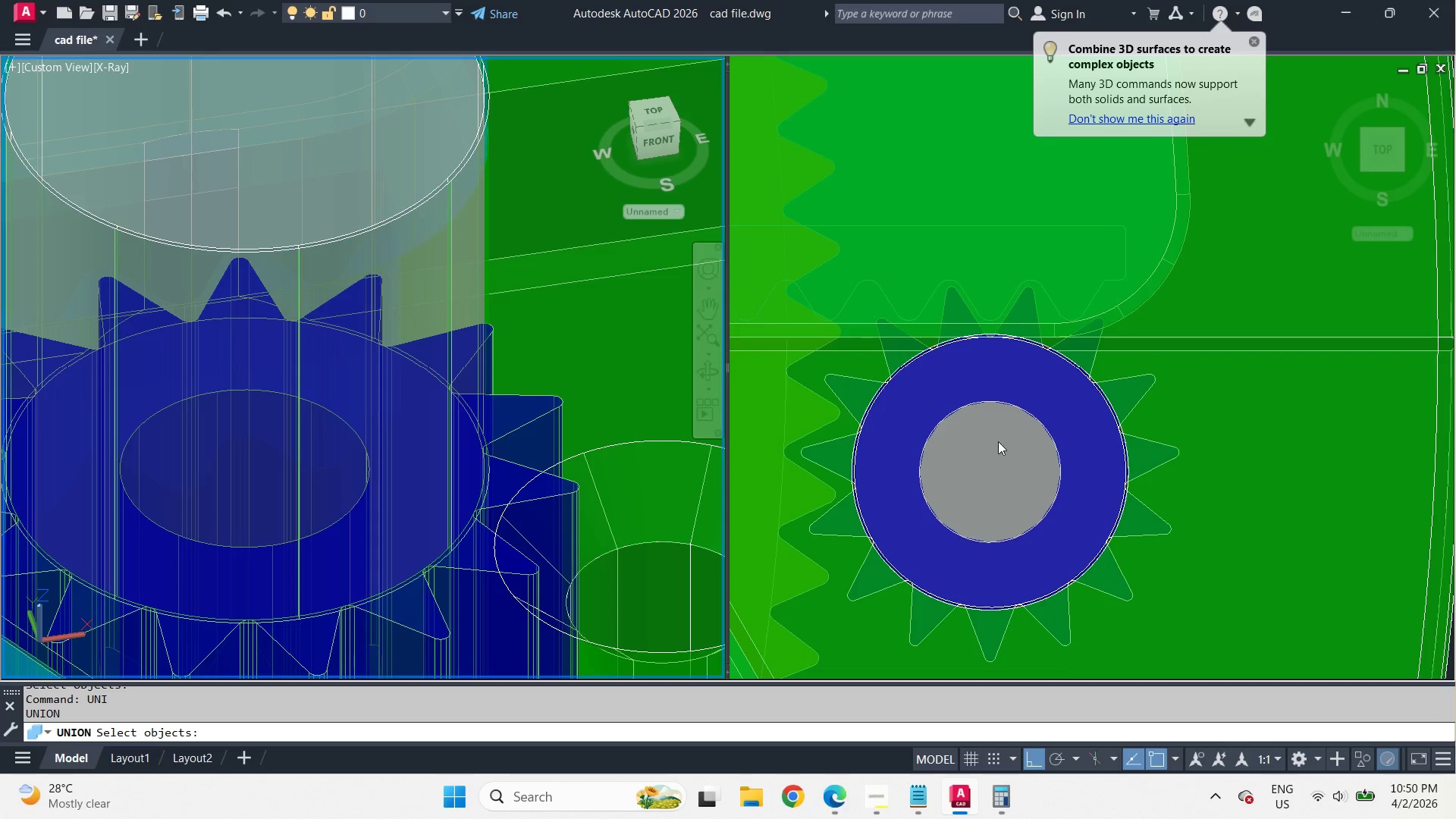 
key(Escape)
 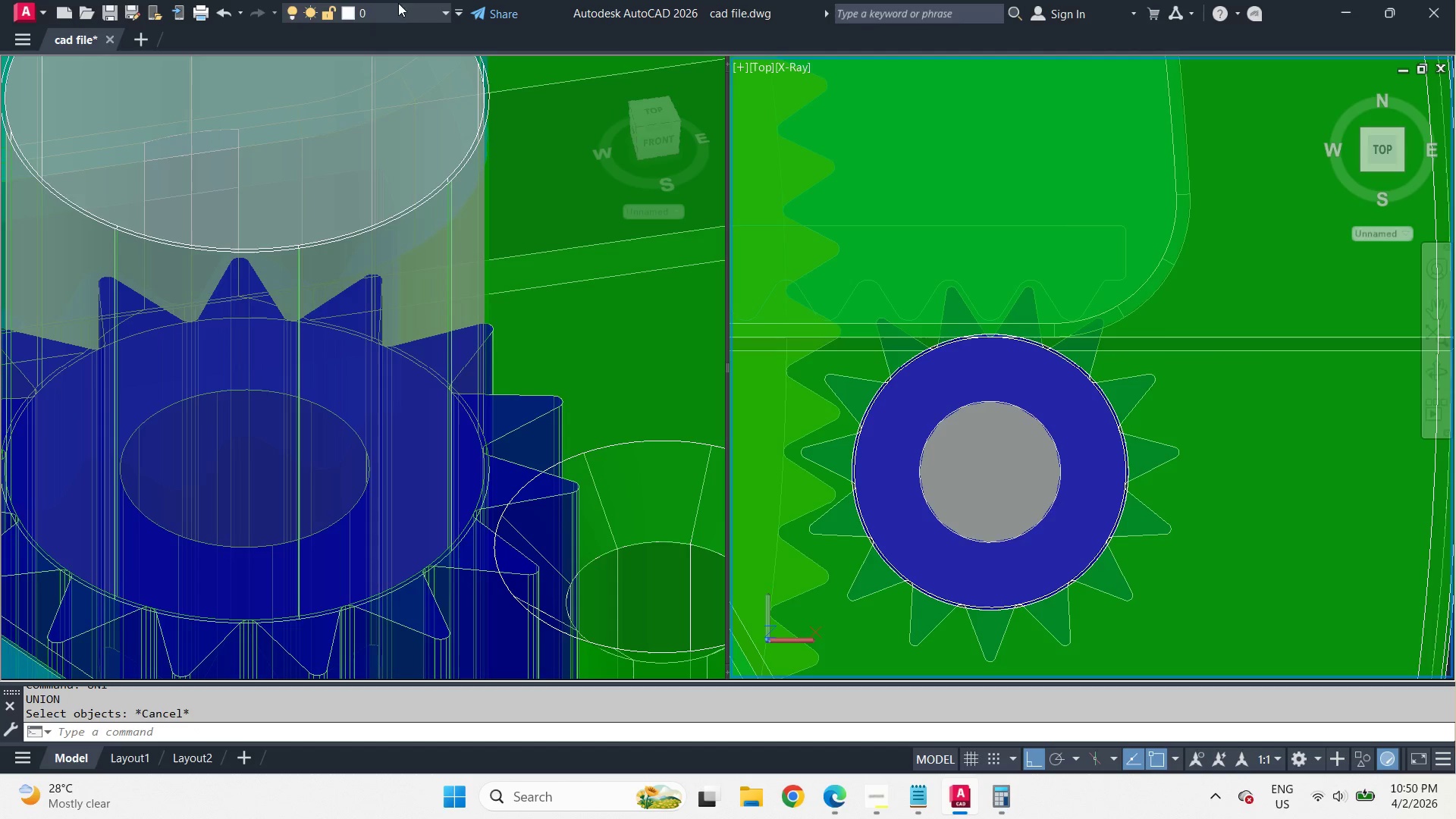 
left_click([400, 24])
 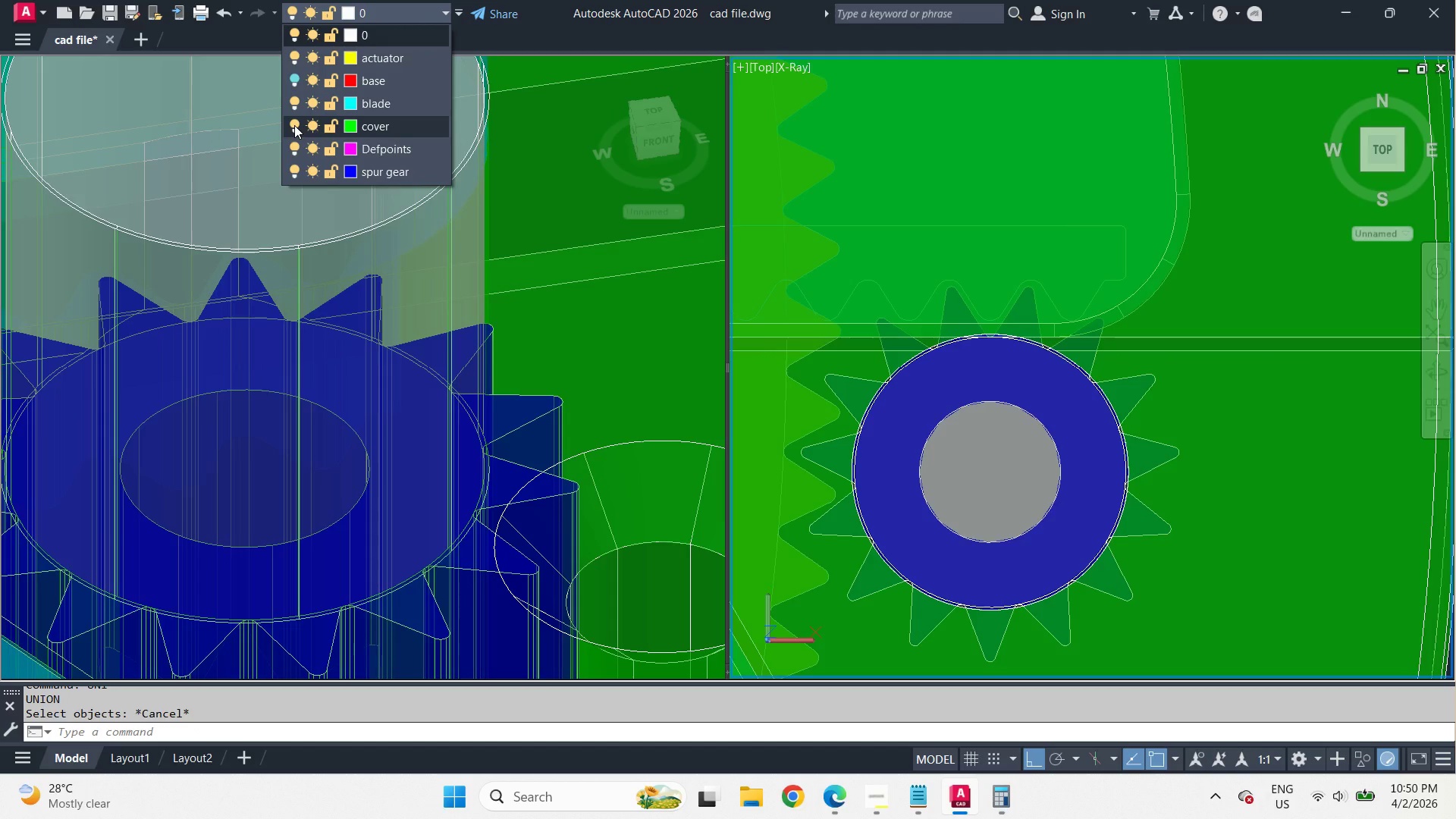 
left_click([294, 125])
 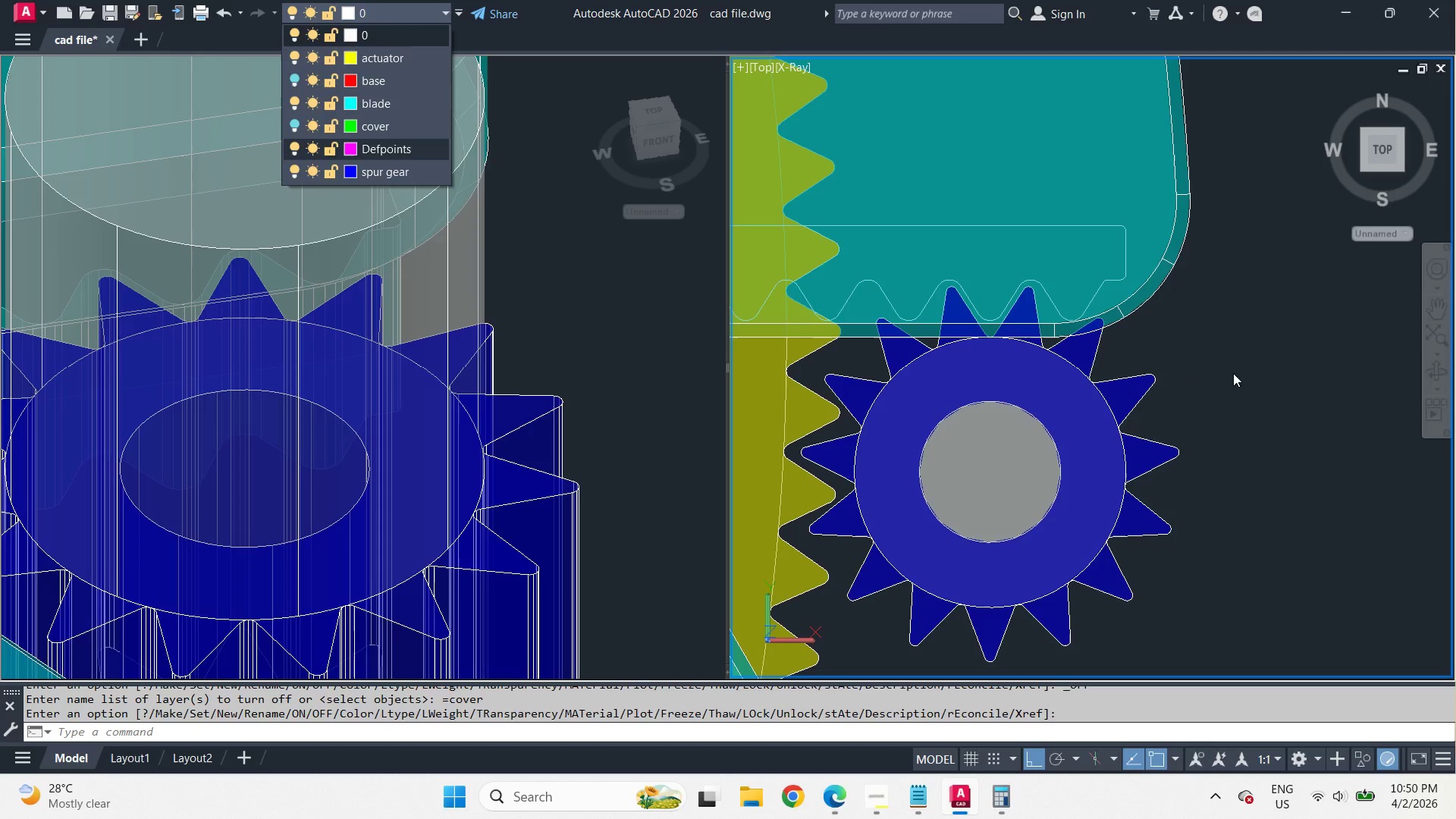 
left_click([1235, 373])
 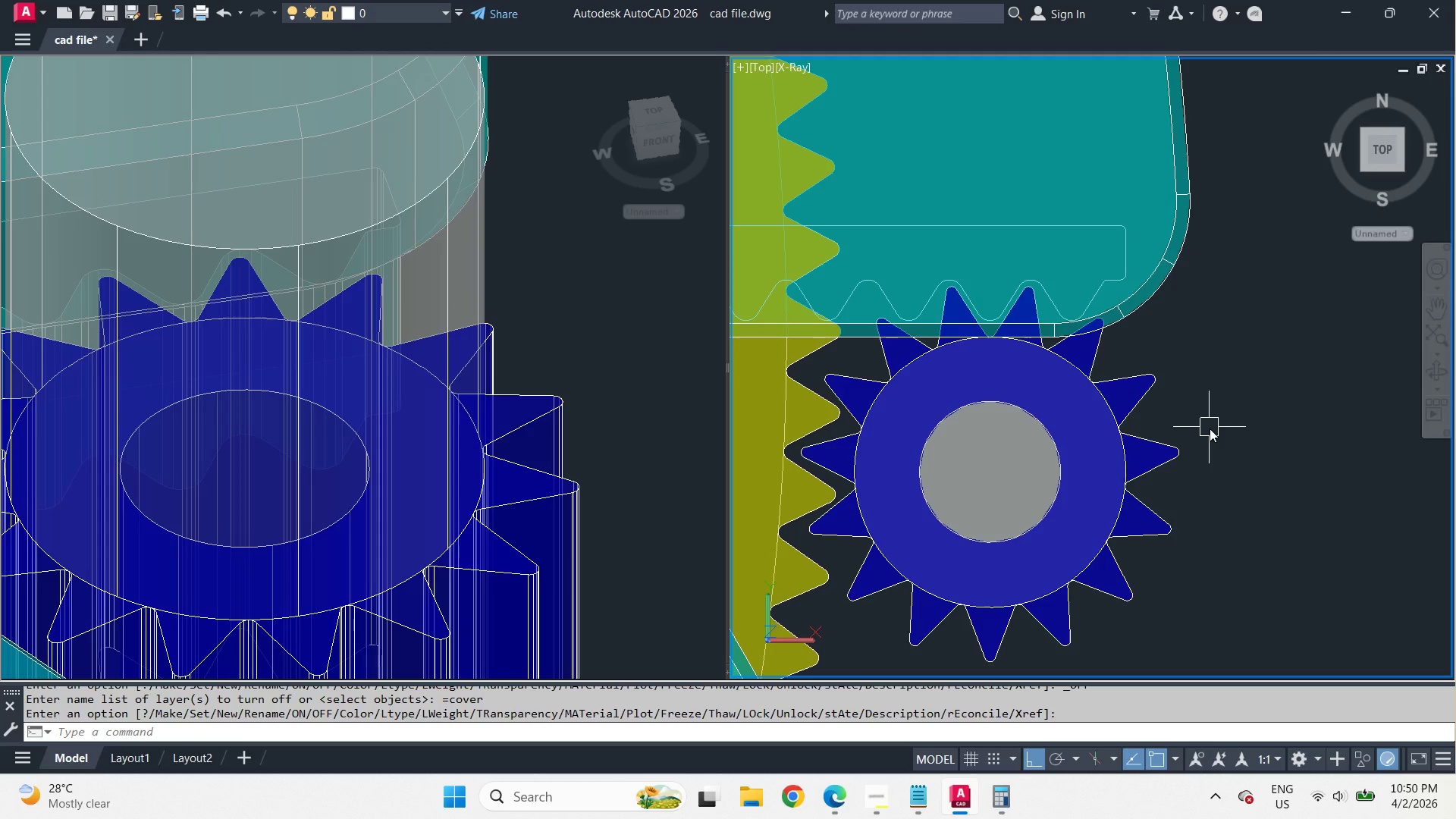 
type(uni )
 